 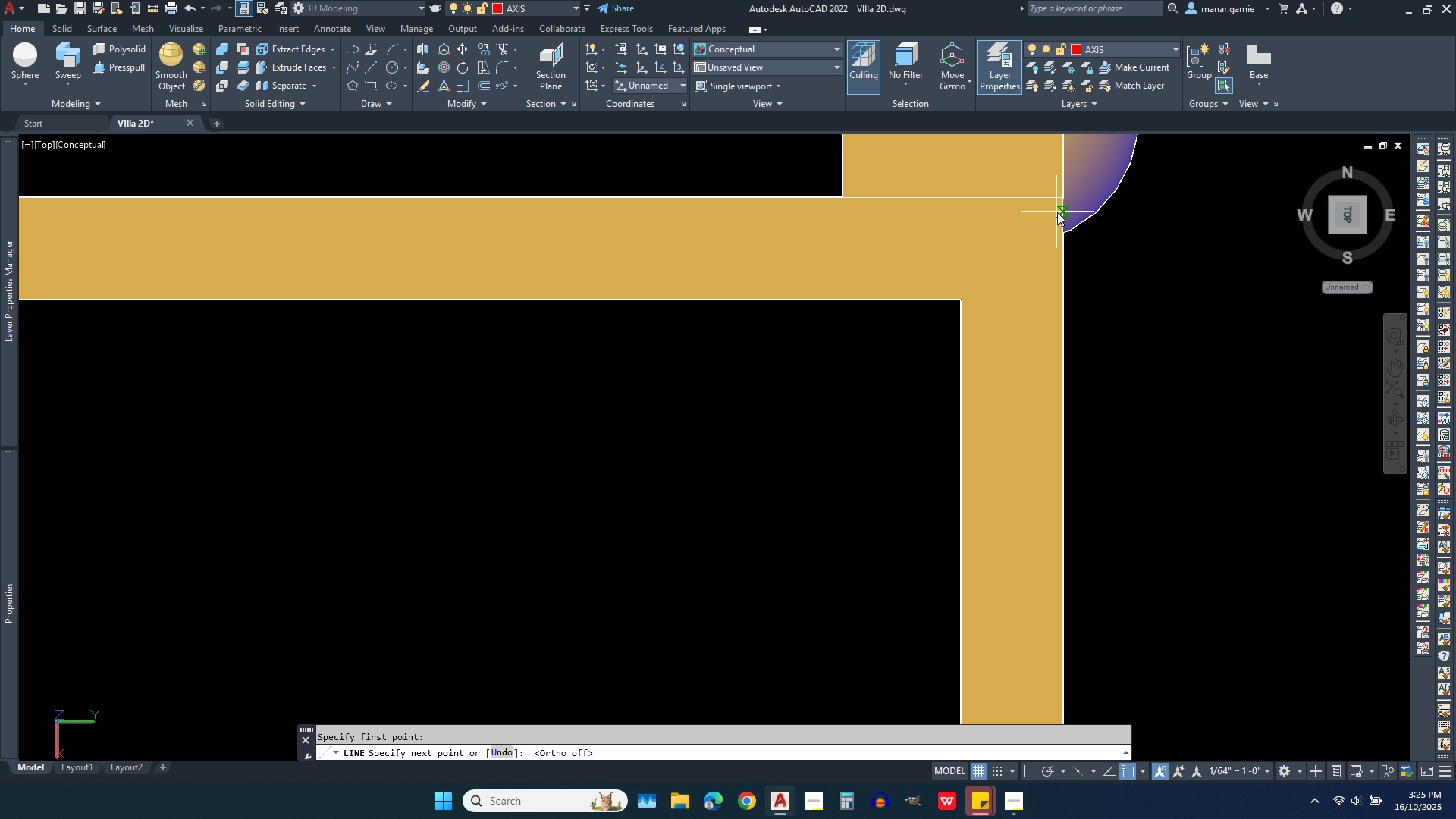 
key(Escape)
 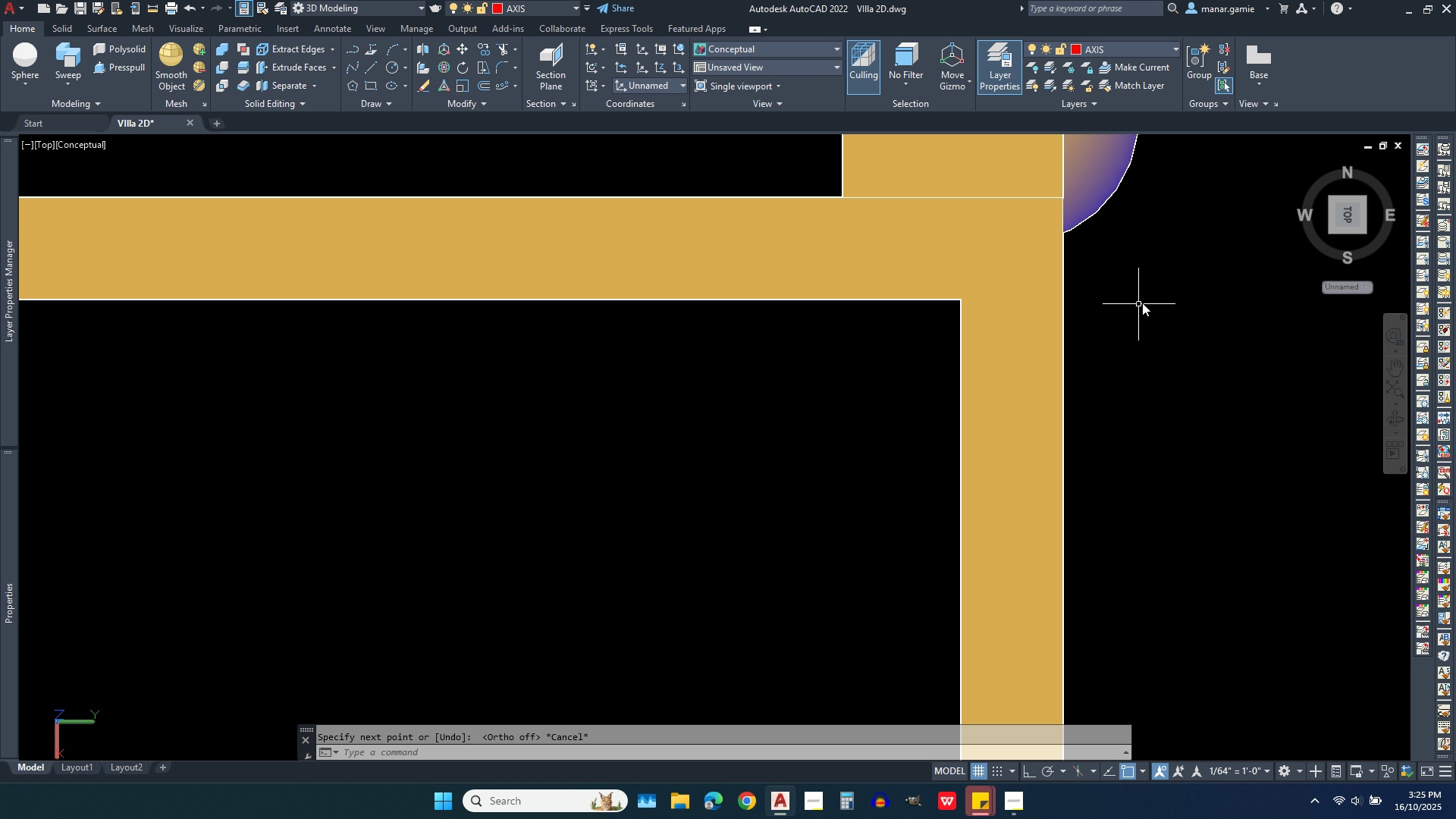 
right_click([1144, 303])
 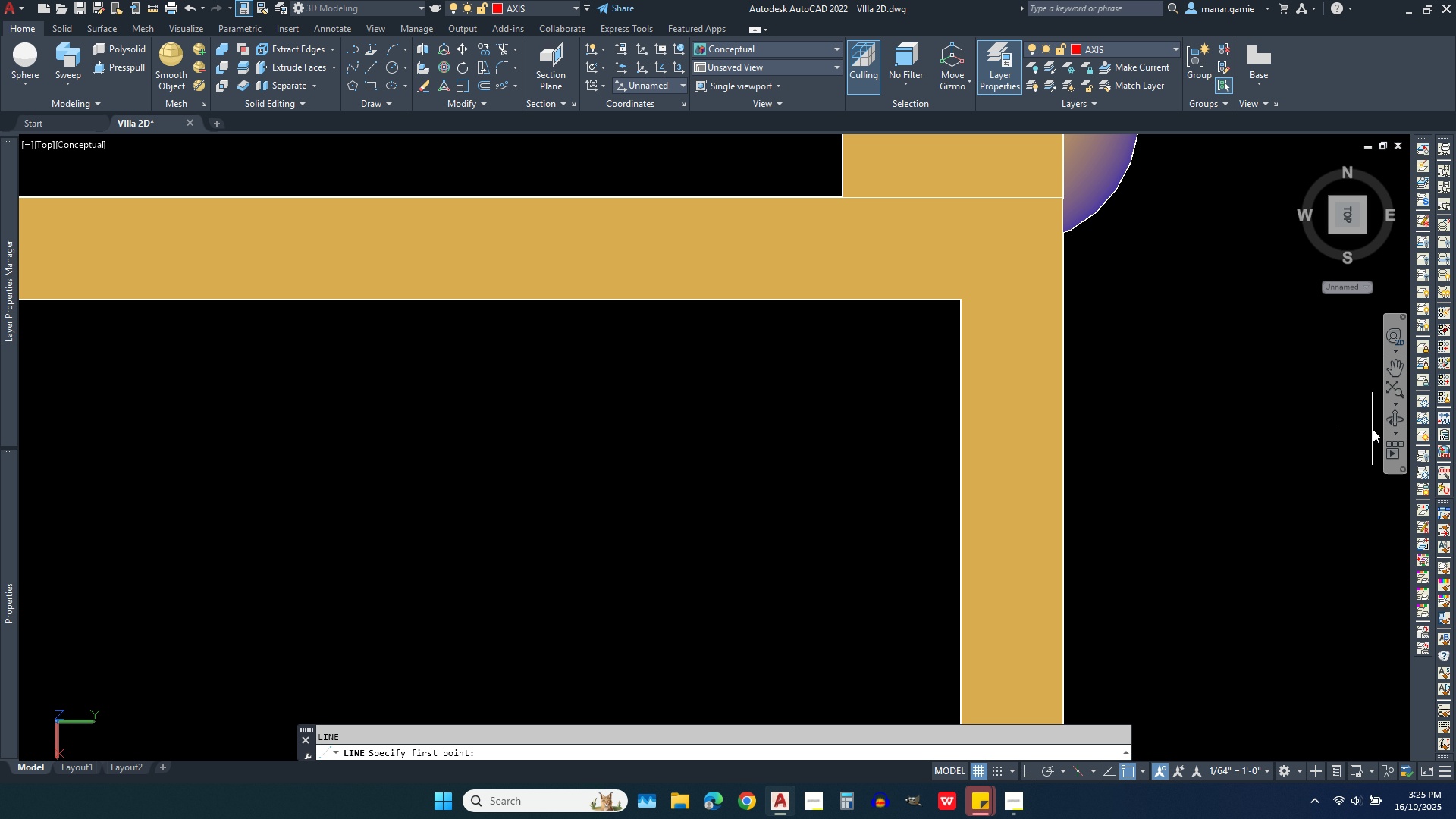 
left_click([1402, 422])
 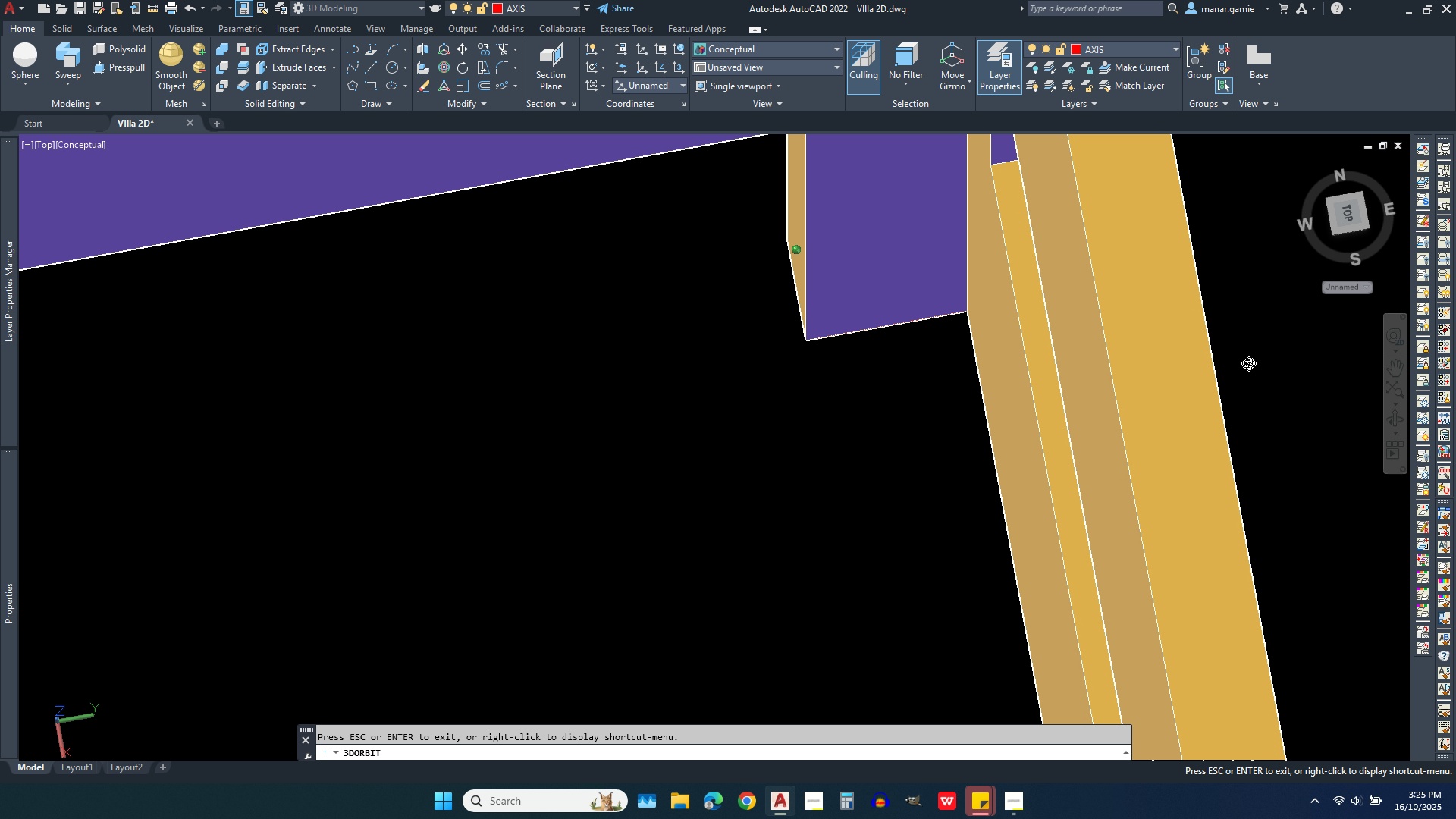 
scroll: coordinate [1036, 573], scroll_direction: down, amount: 14.0
 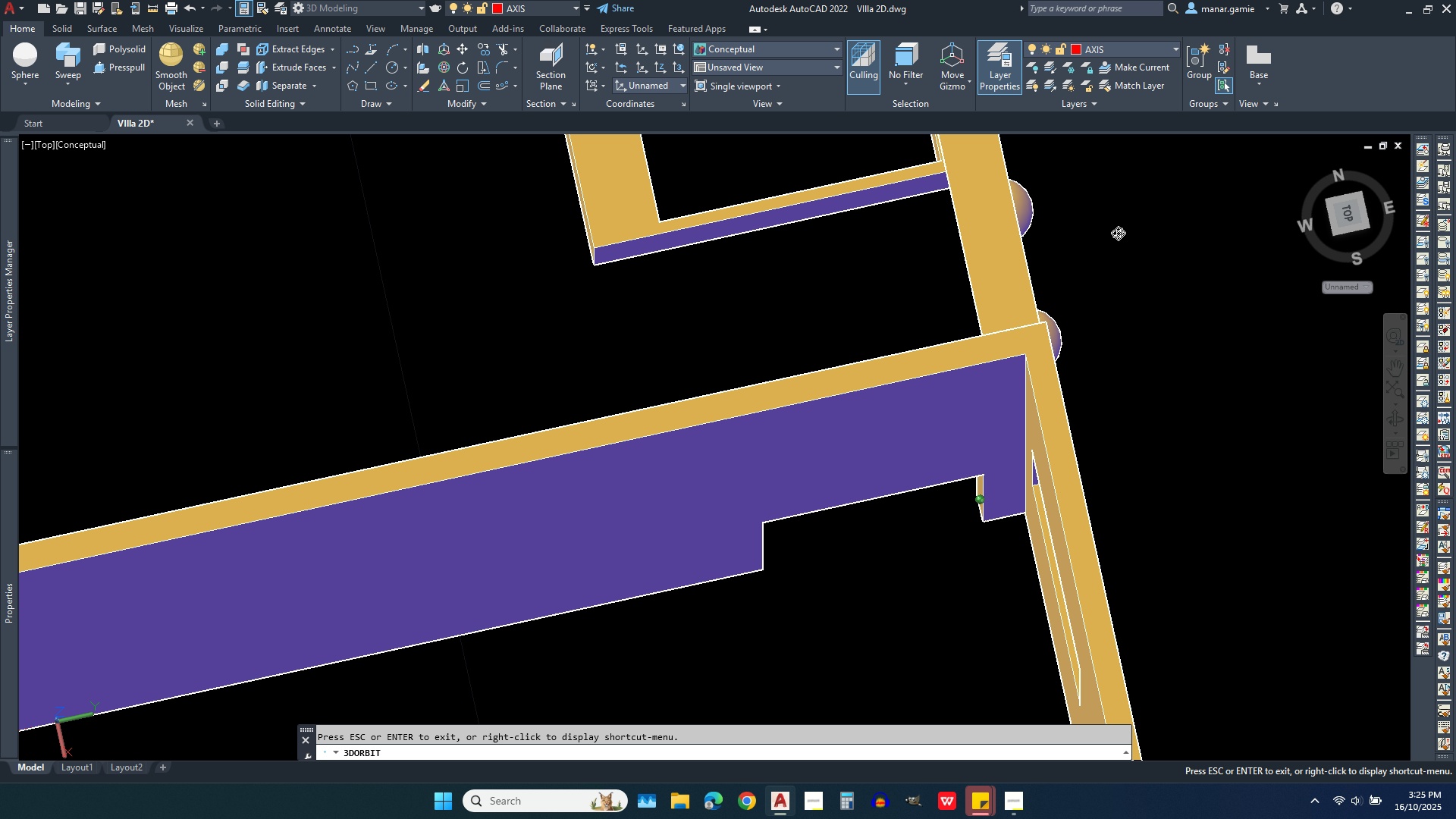 
key(Escape)
 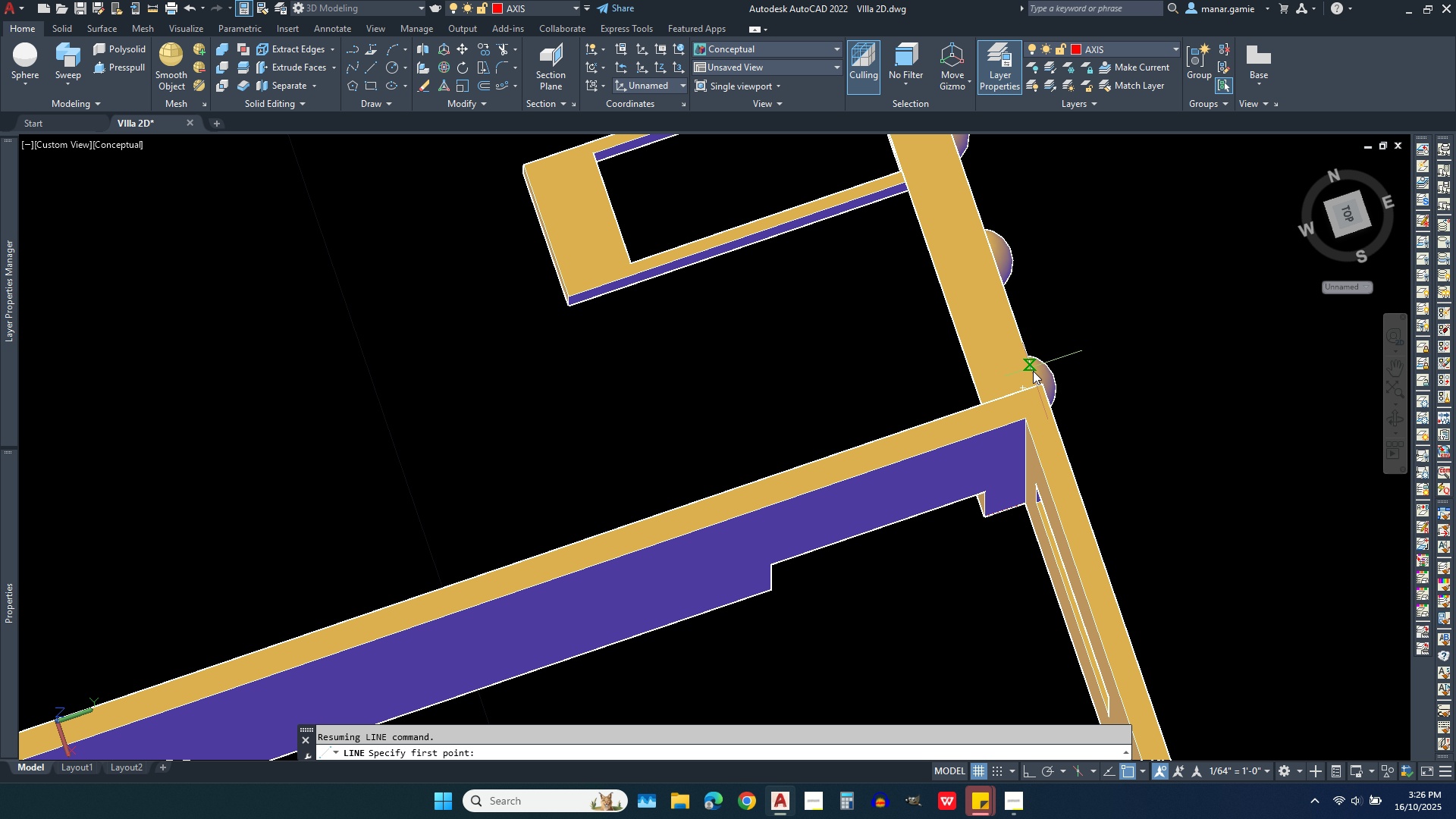 
wait(6.52)
 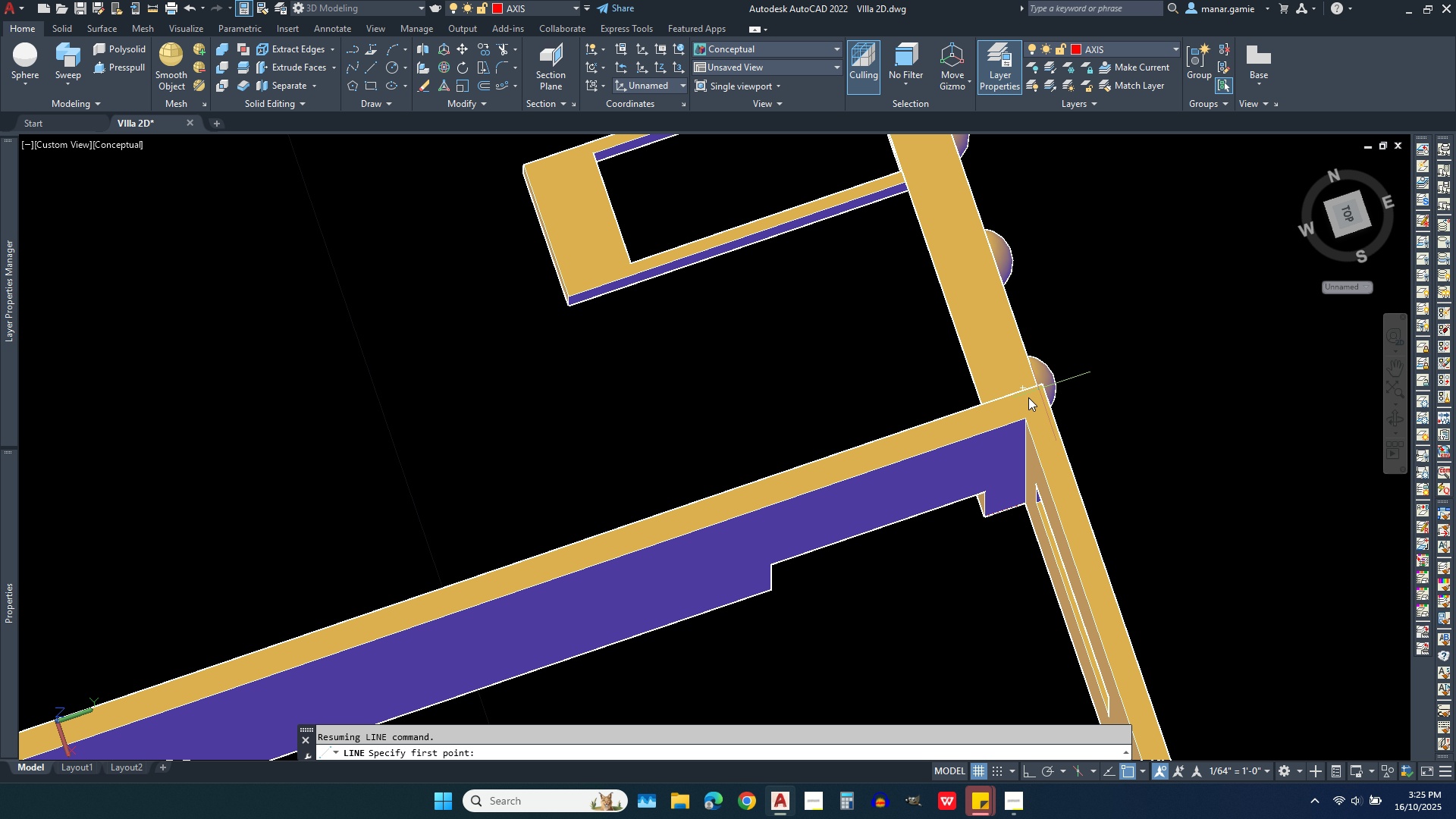 
scroll: coordinate [1025, 419], scroll_direction: up, amount: 6.0
 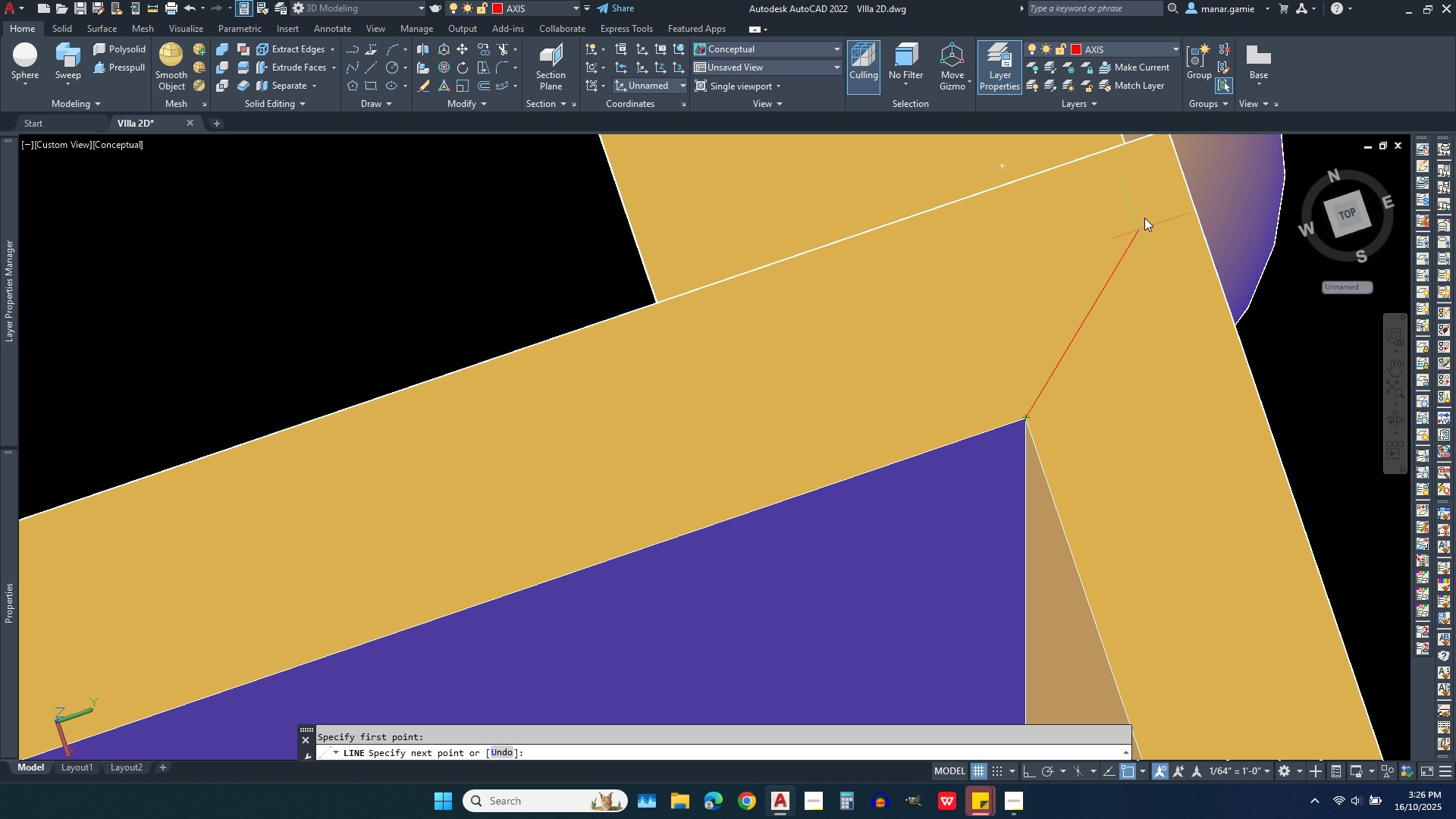 
scroll: coordinate [1100, 286], scroll_direction: down, amount: 2.0
 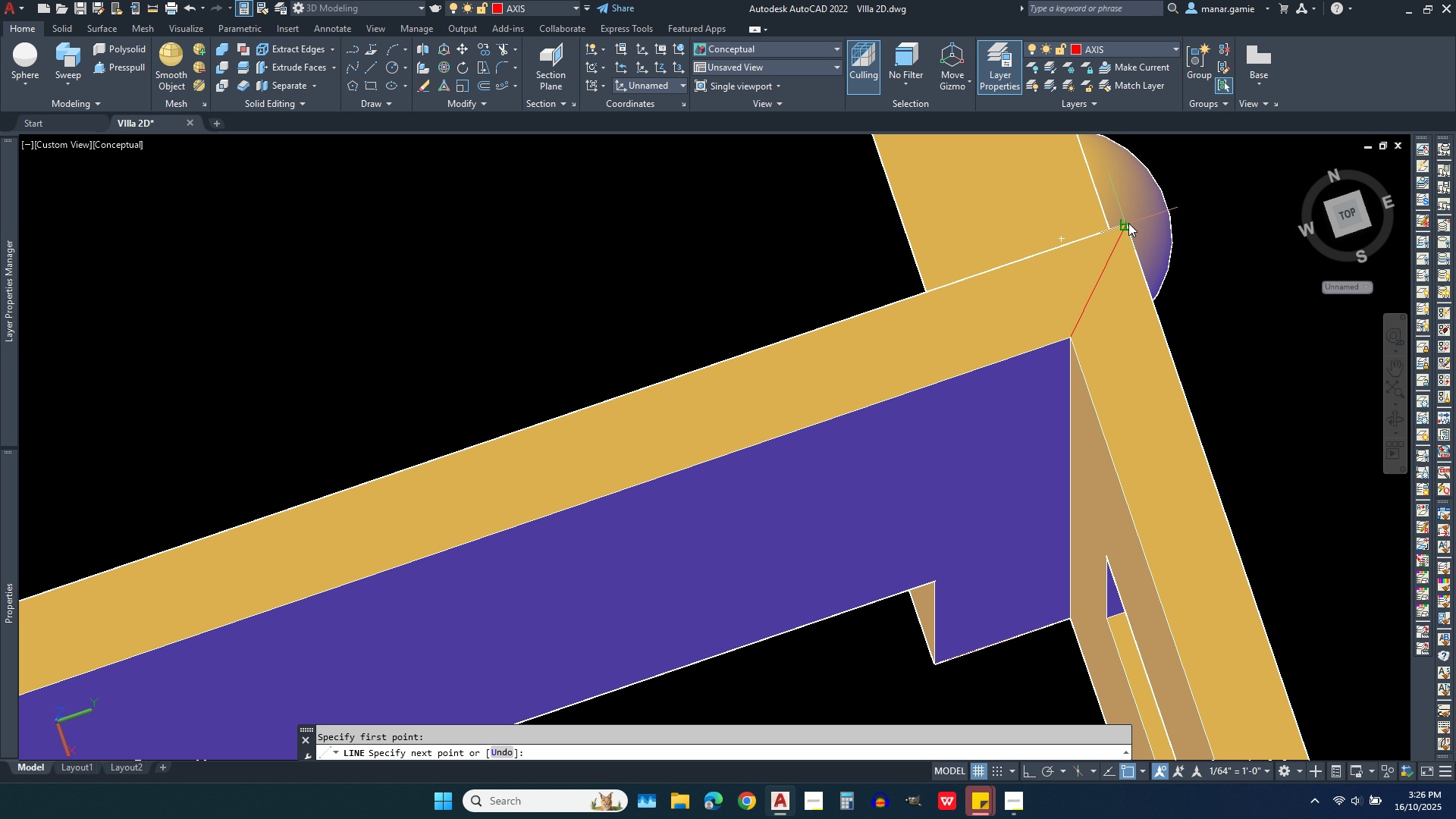 
left_click([1128, 223])
 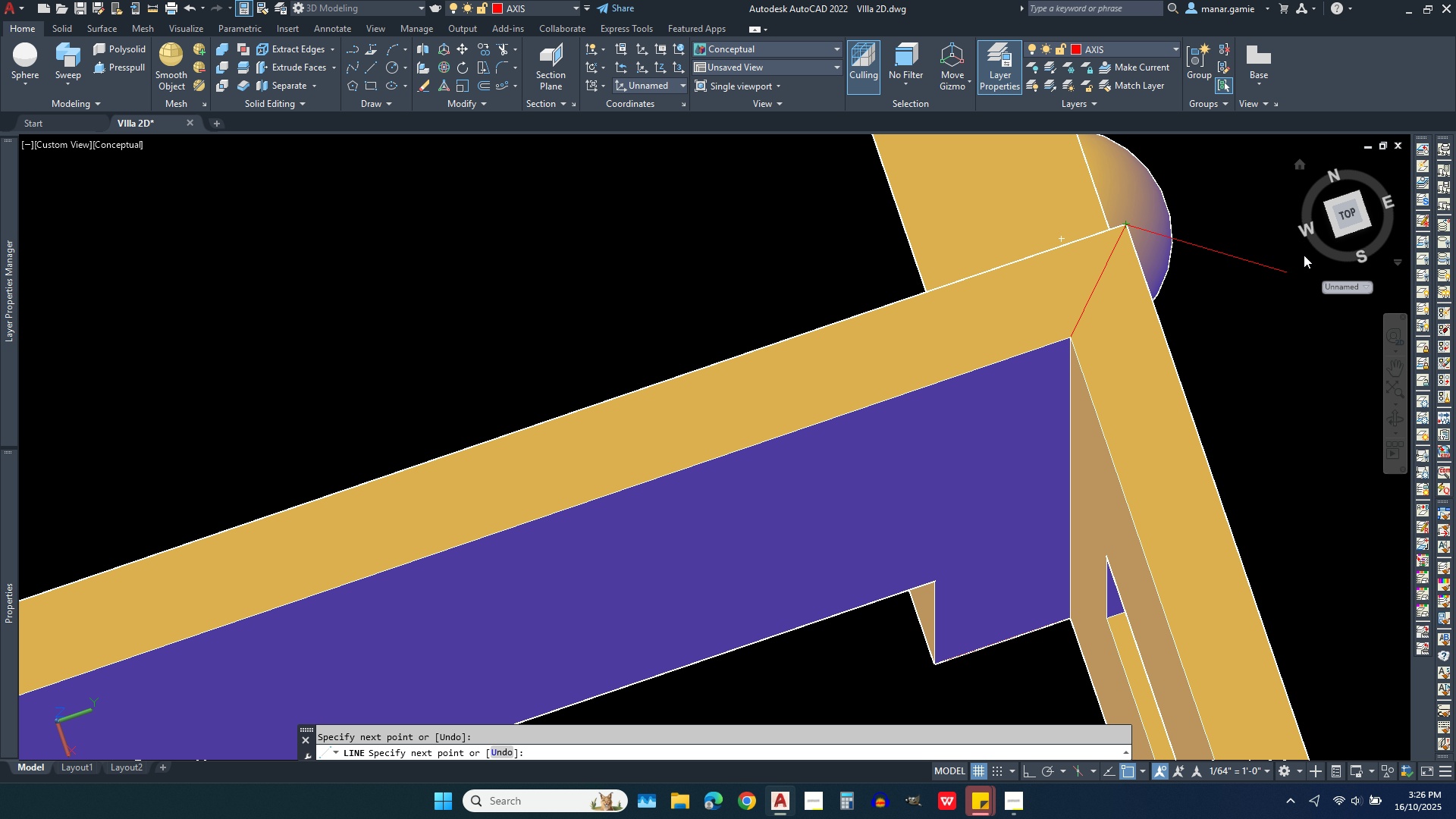 
right_click([1211, 259])
 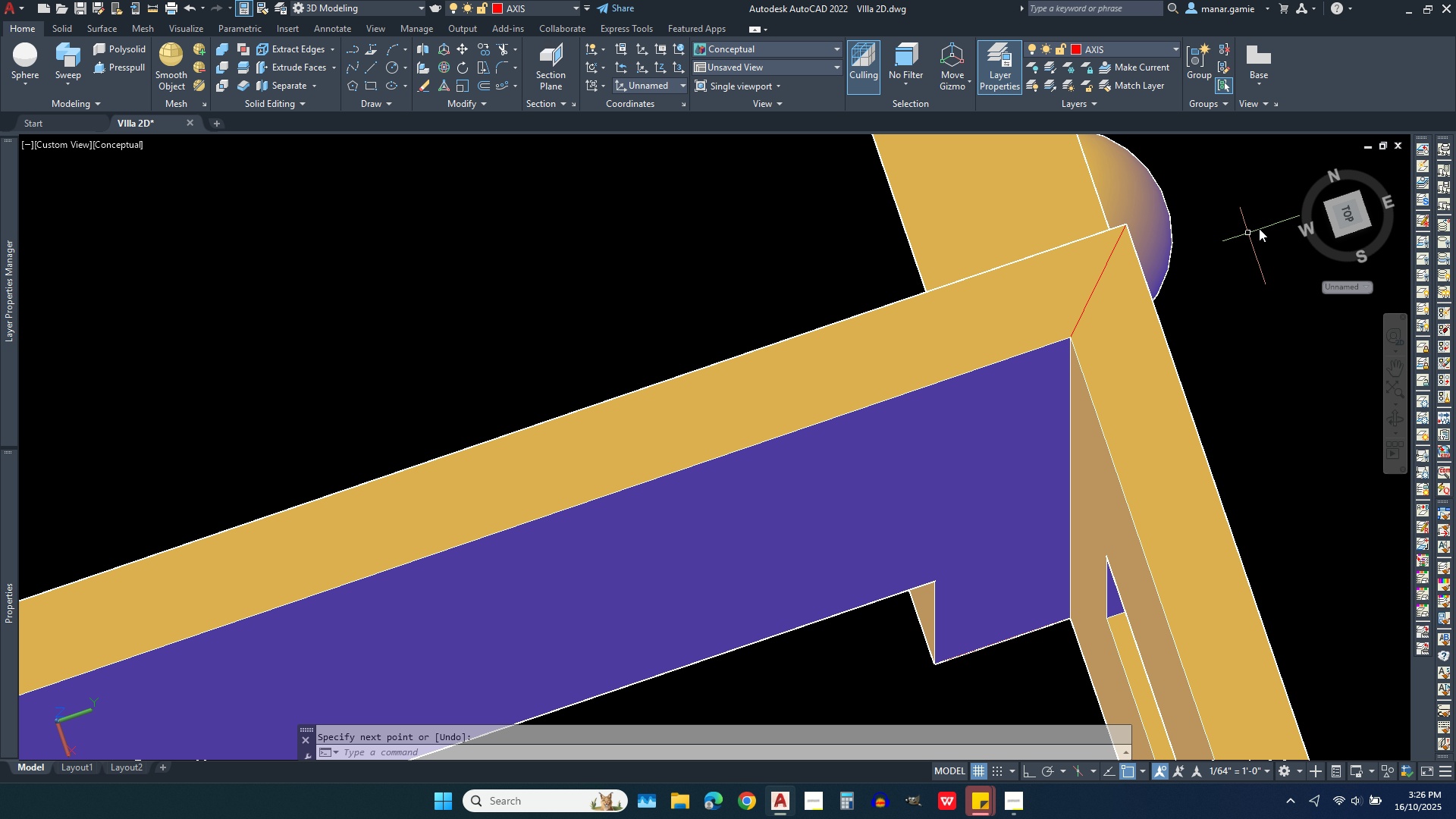 
scroll: coordinate [1158, 289], scroll_direction: down, amount: 5.0
 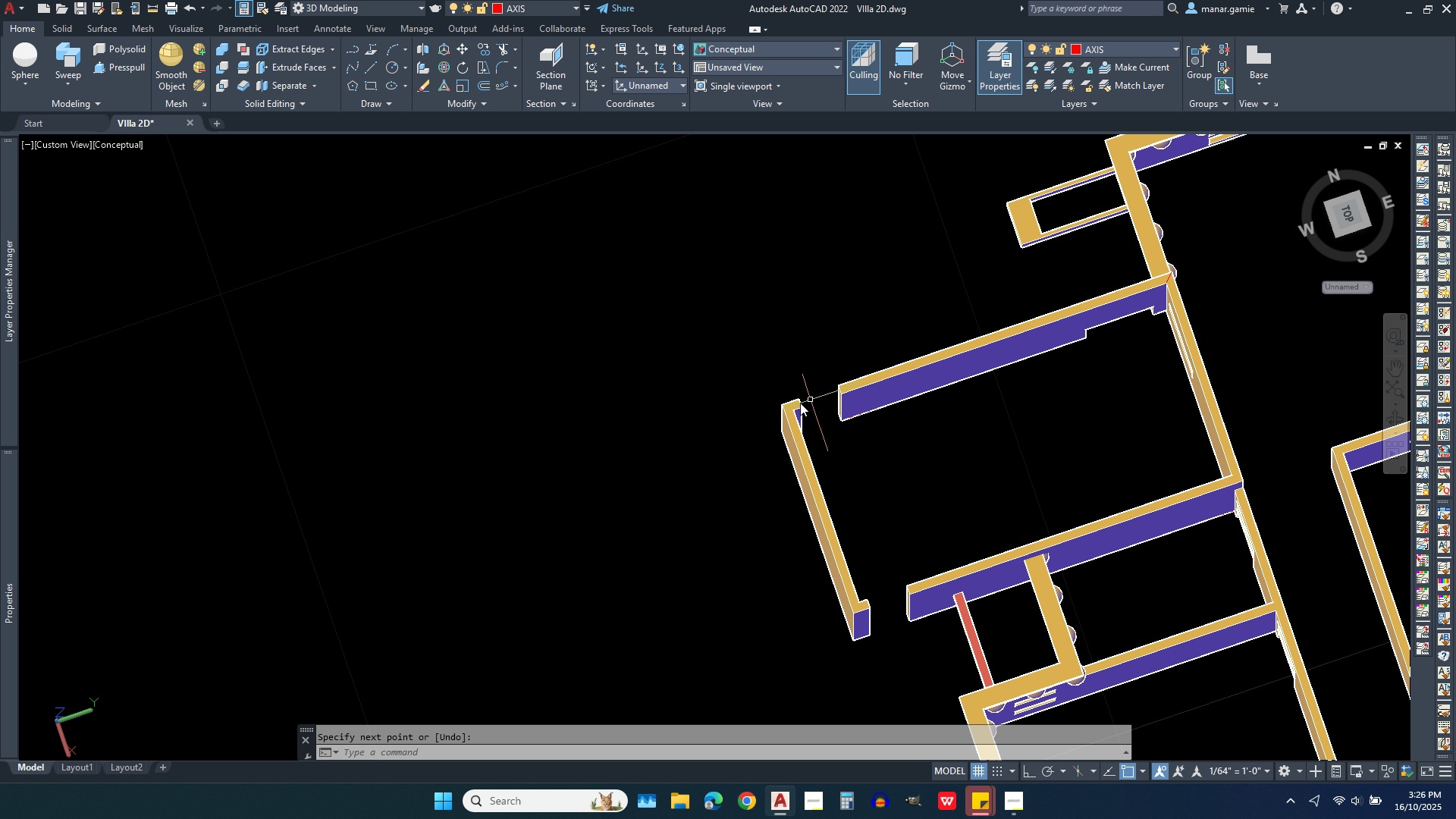 
scroll: coordinate [776, 408], scroll_direction: up, amount: 4.0
 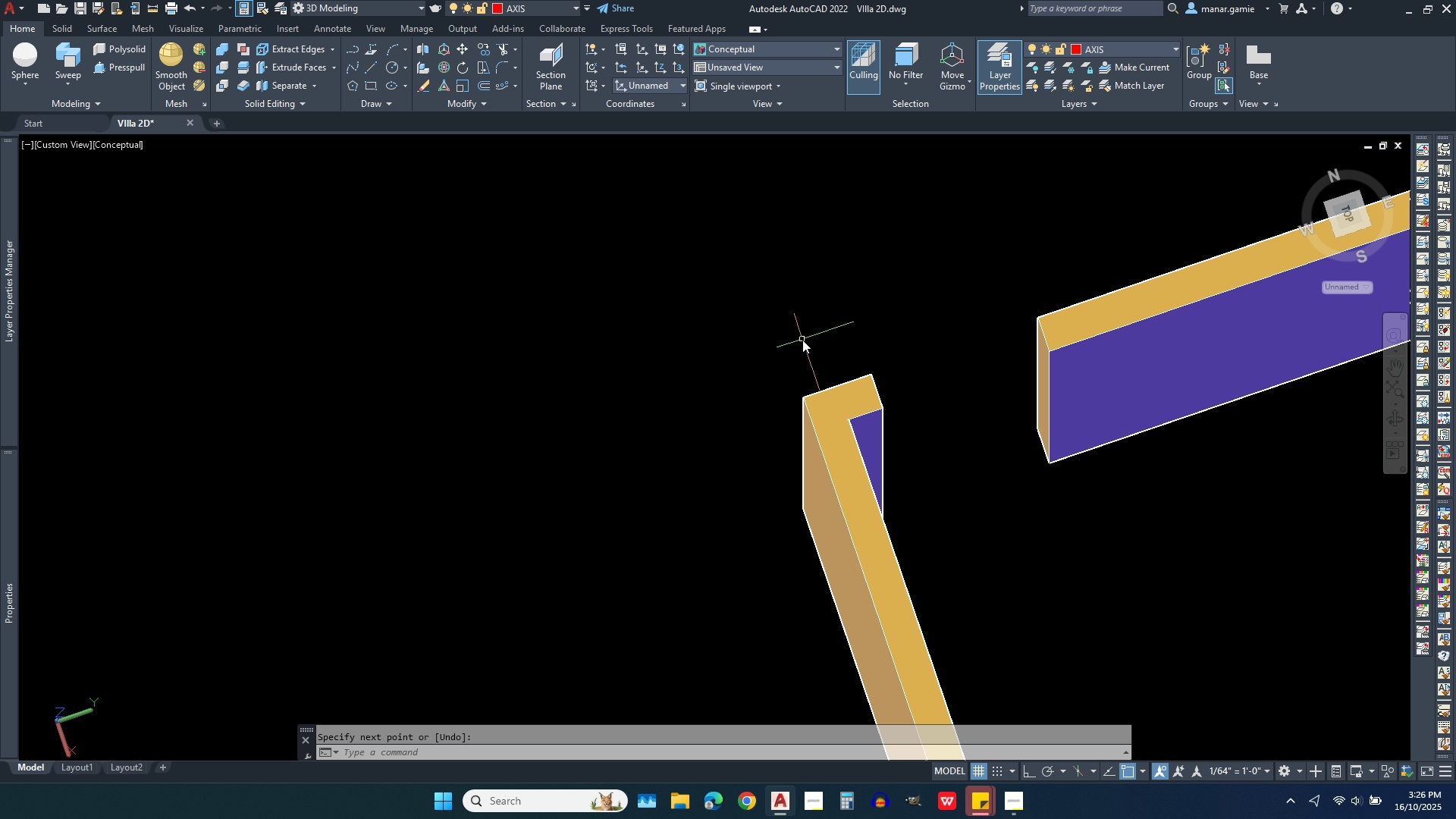 
right_click([802, 340])
 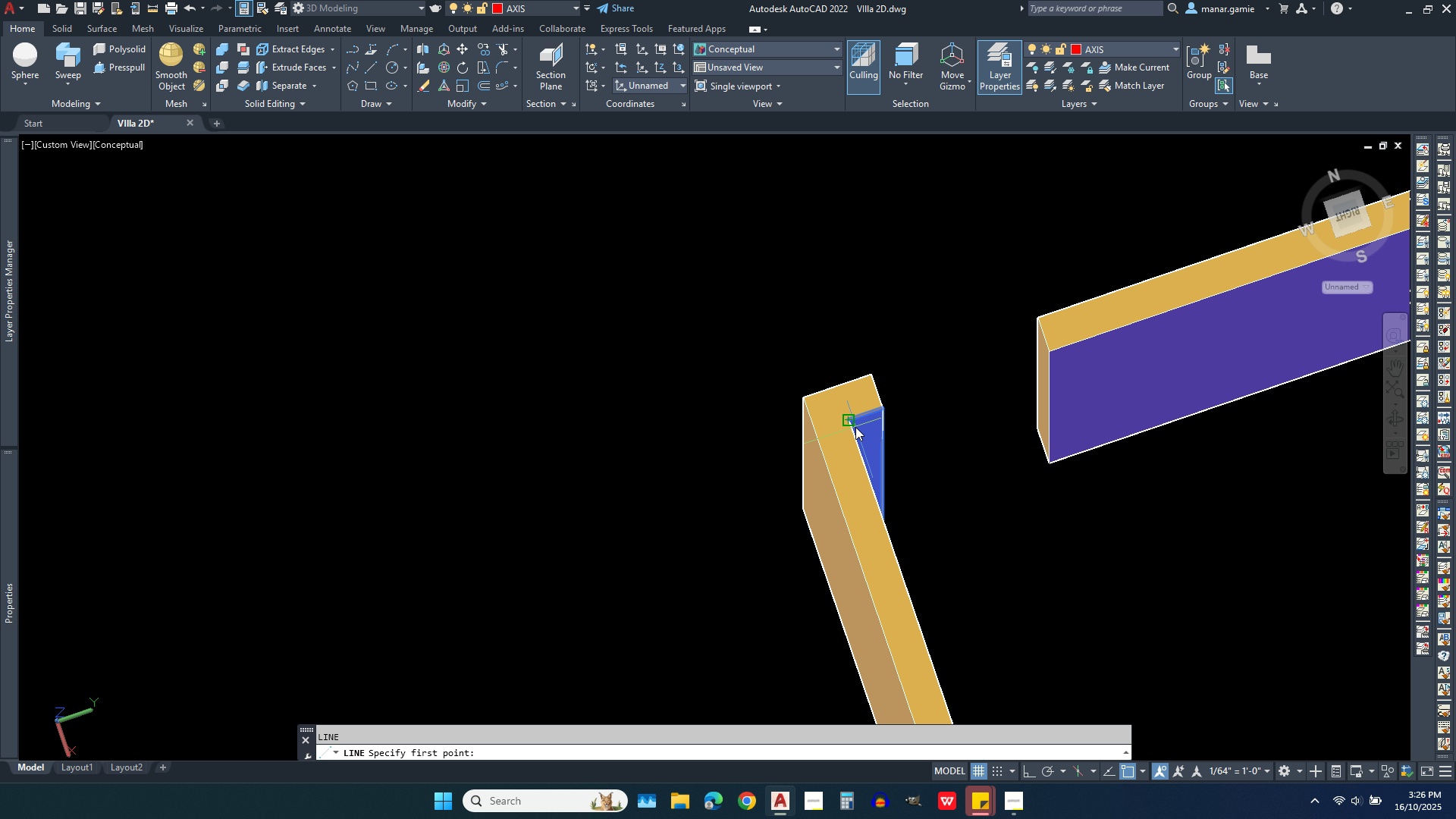 
left_click([850, 427])
 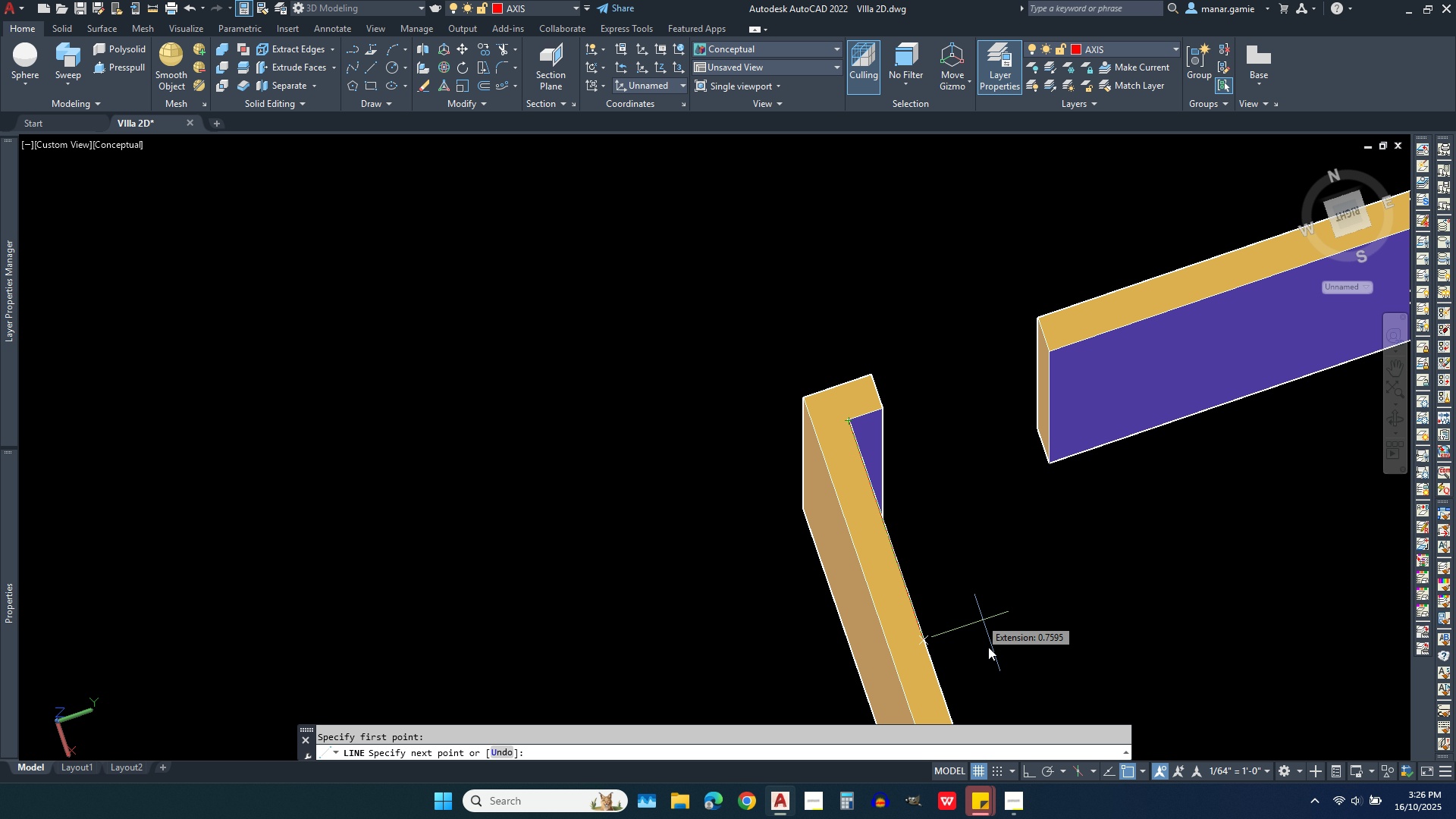 
wait(6.63)
 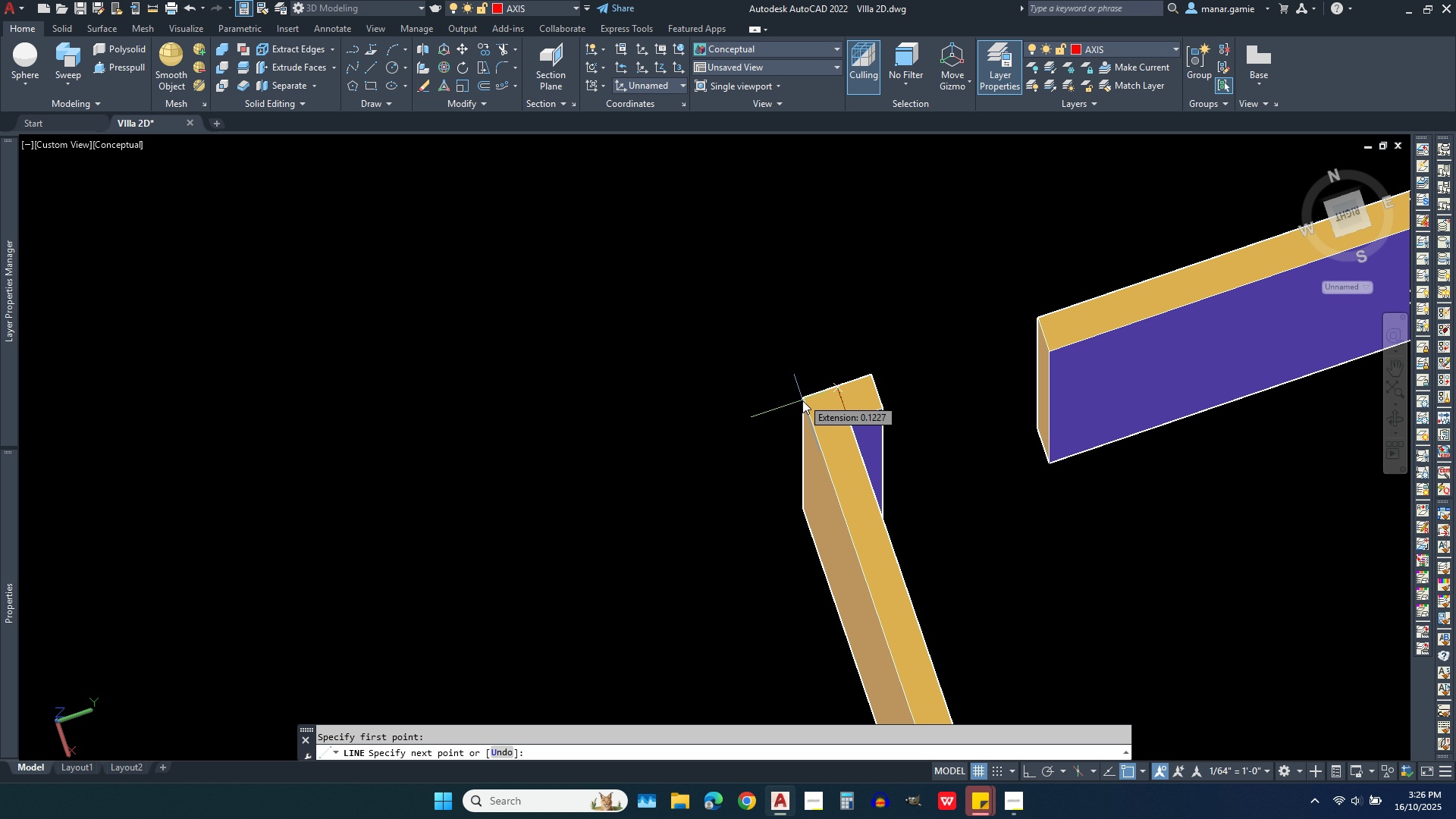 
key(Escape)
 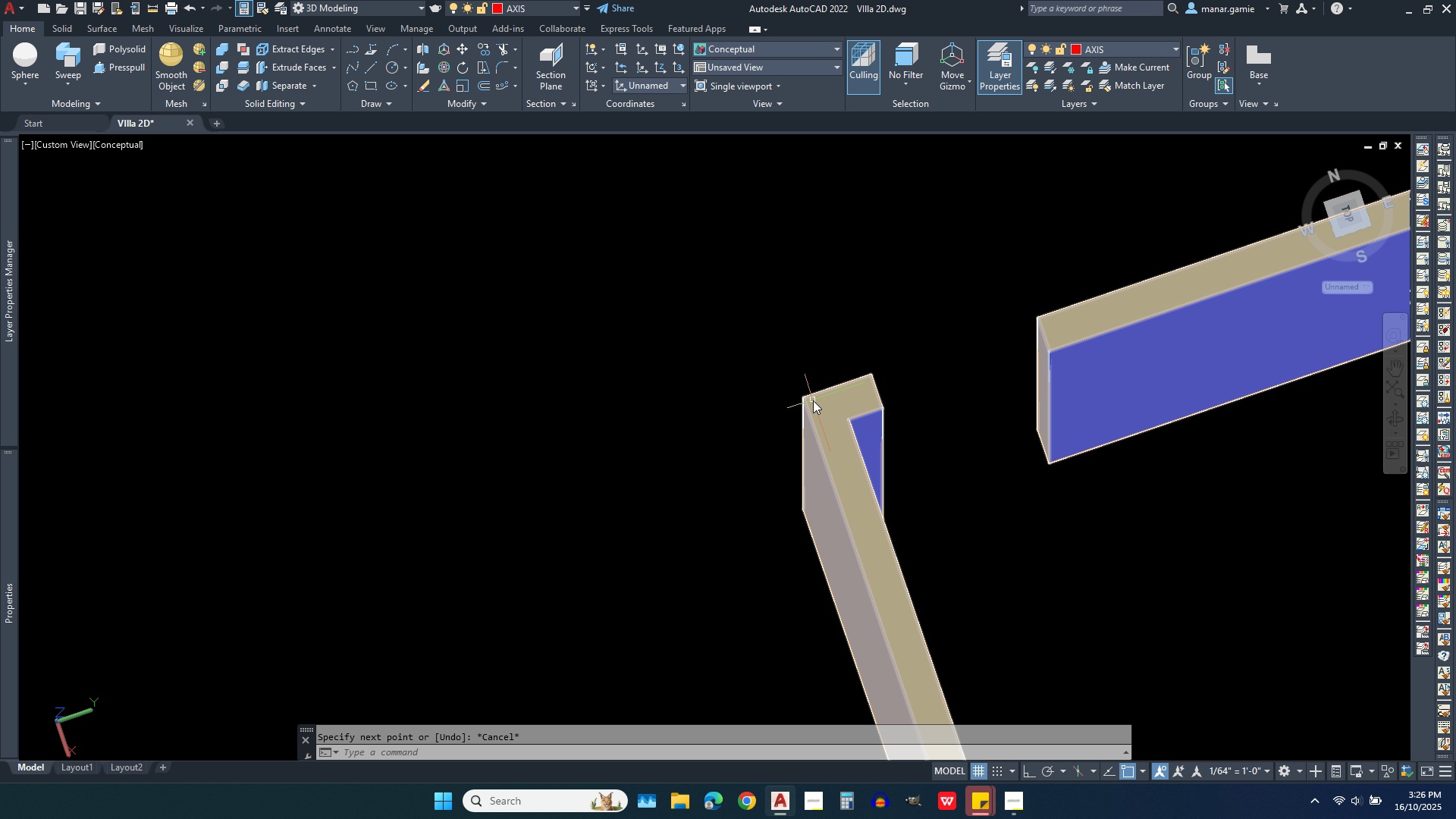 
right_click([797, 369])
 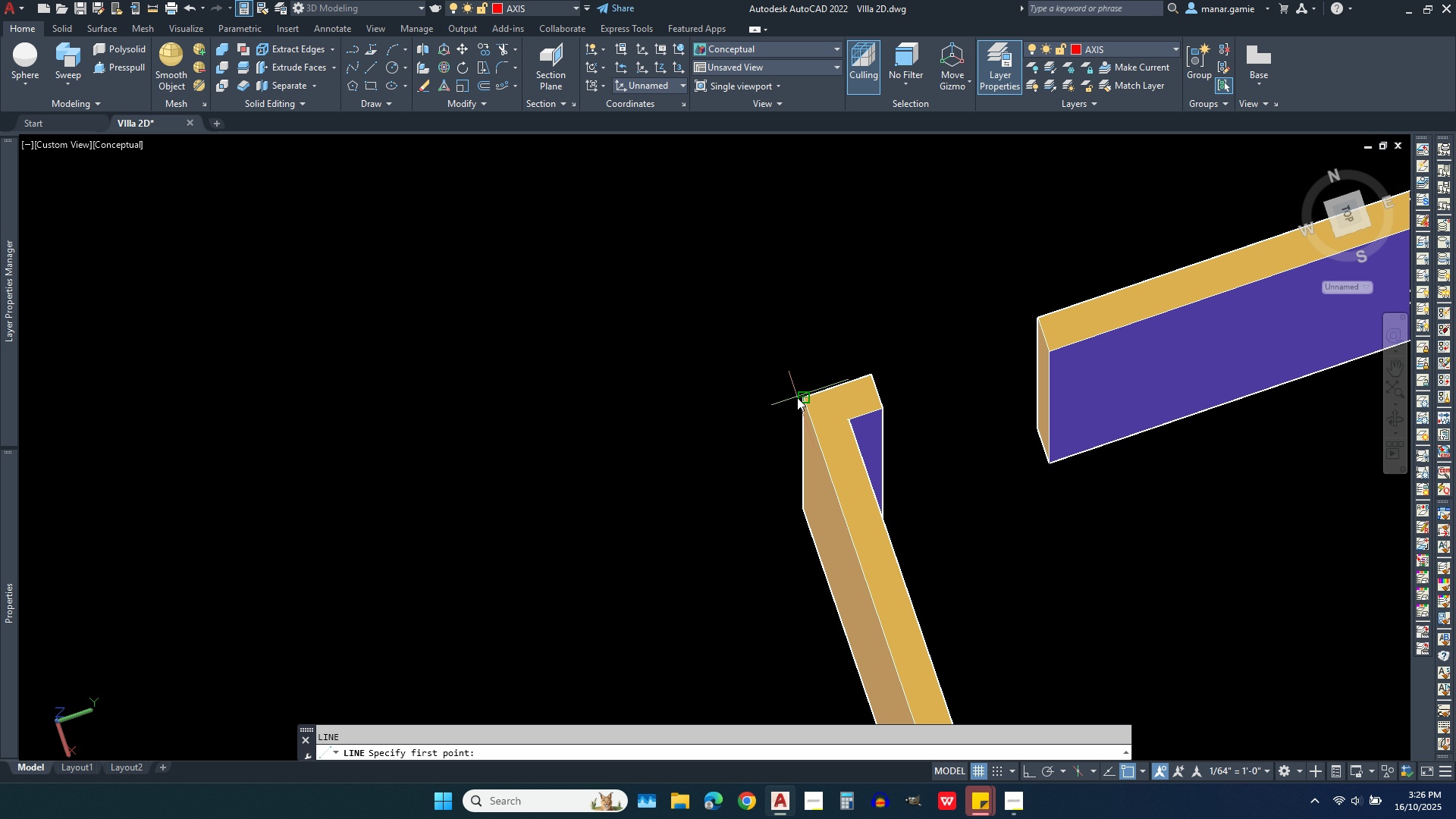 
left_click([797, 397])
 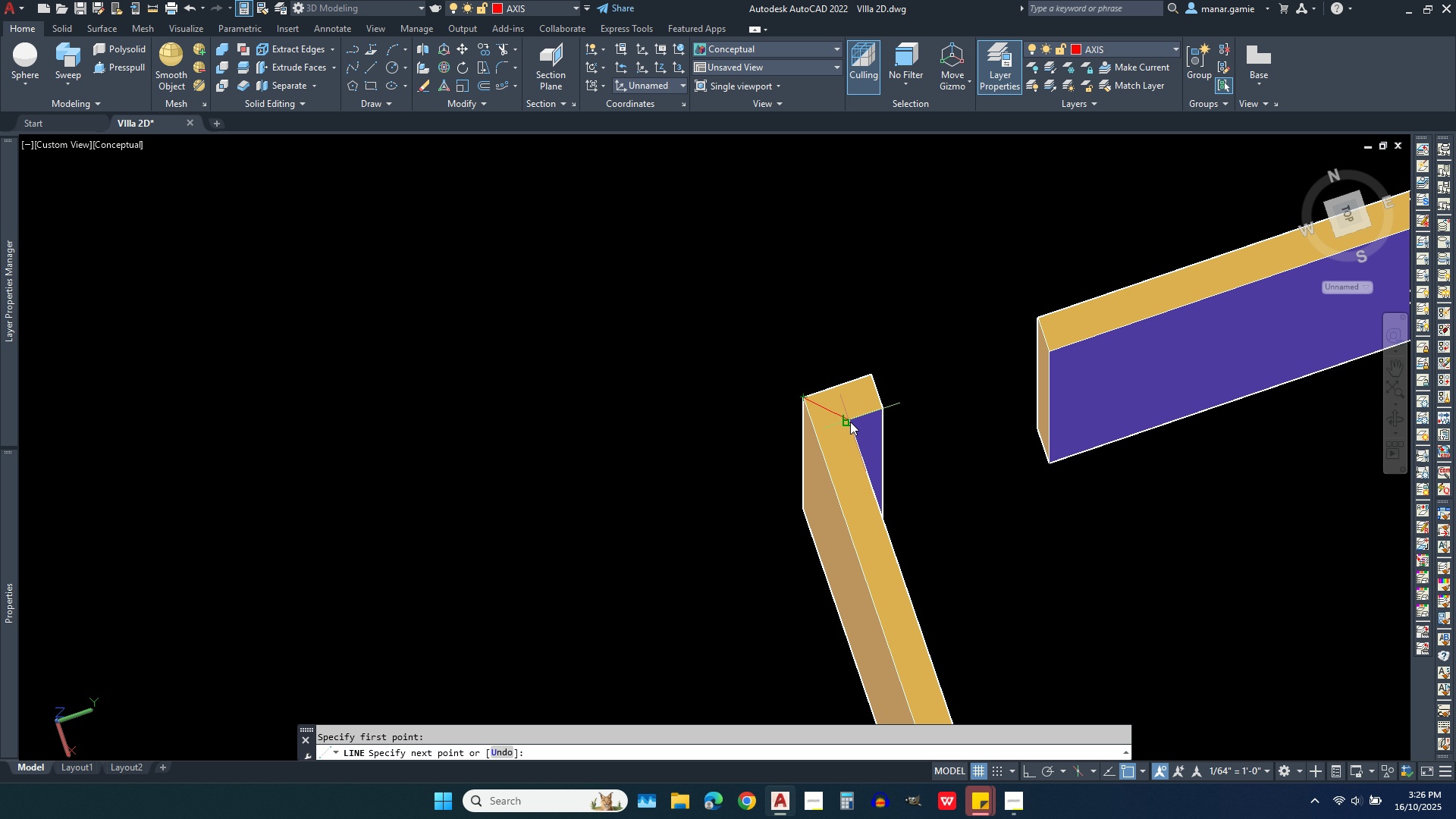 
left_click([850, 422])
 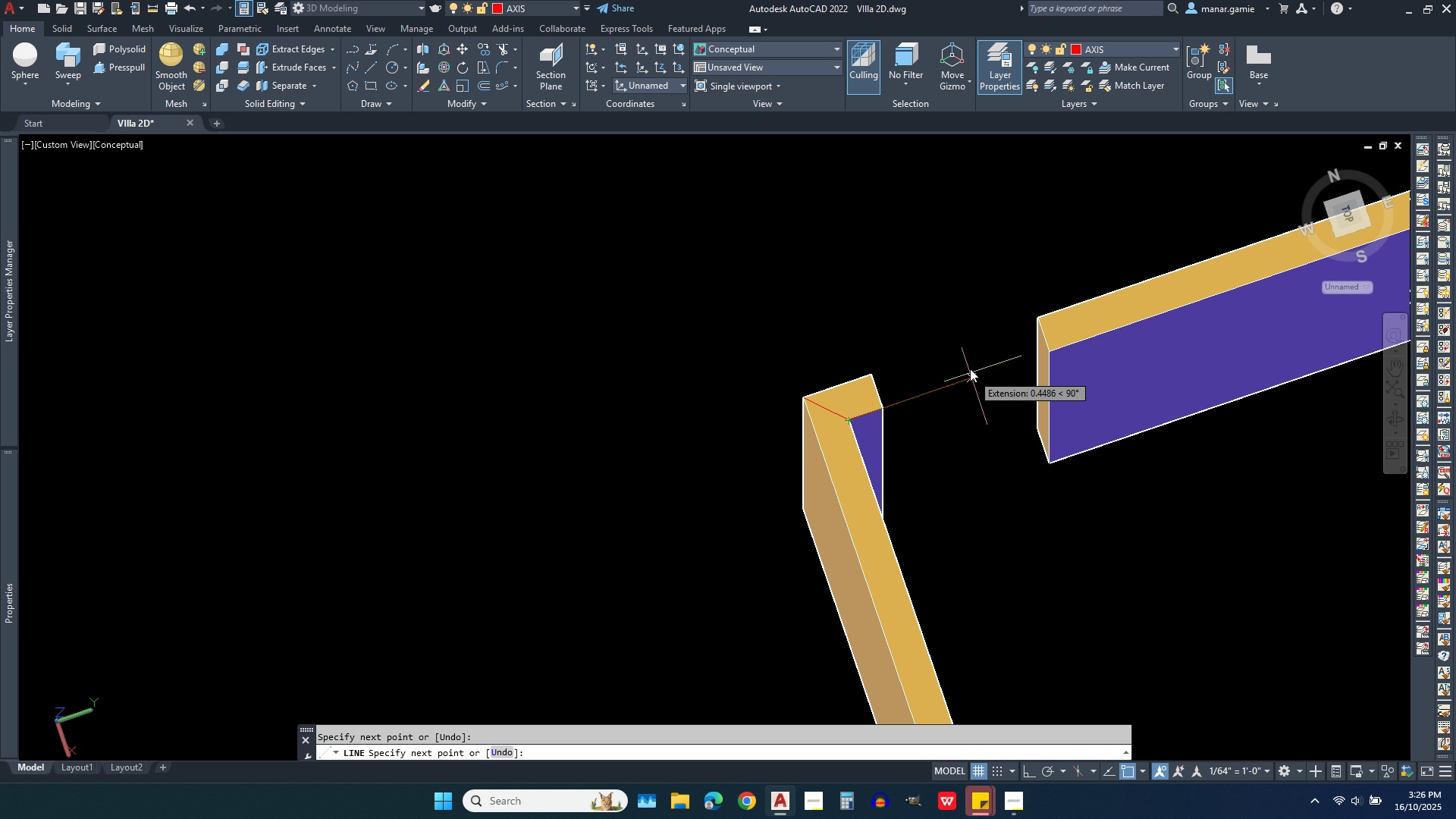 
right_click([965, 350])
 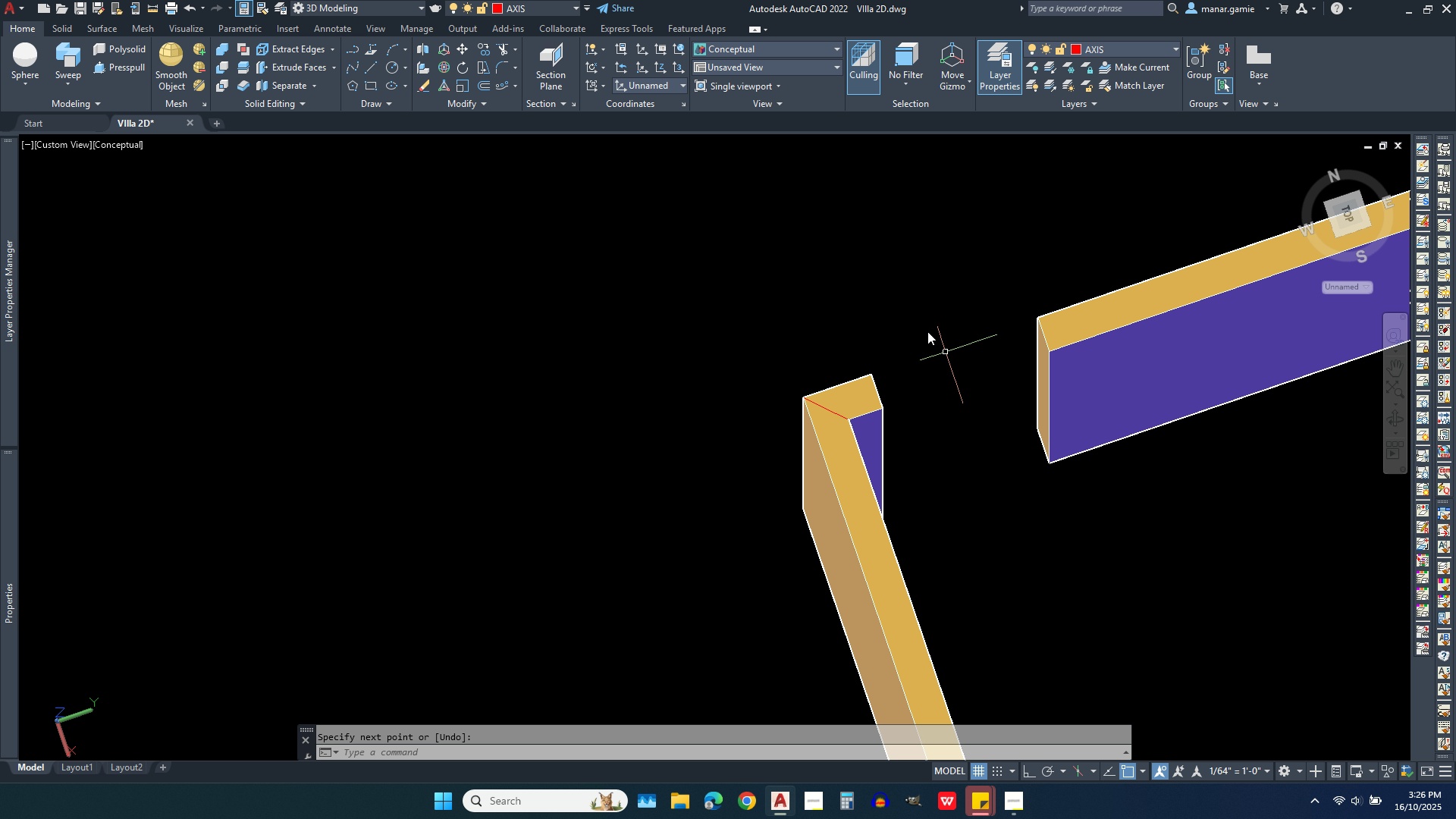 
scroll: coordinate [869, 268], scroll_direction: down, amount: 3.0
 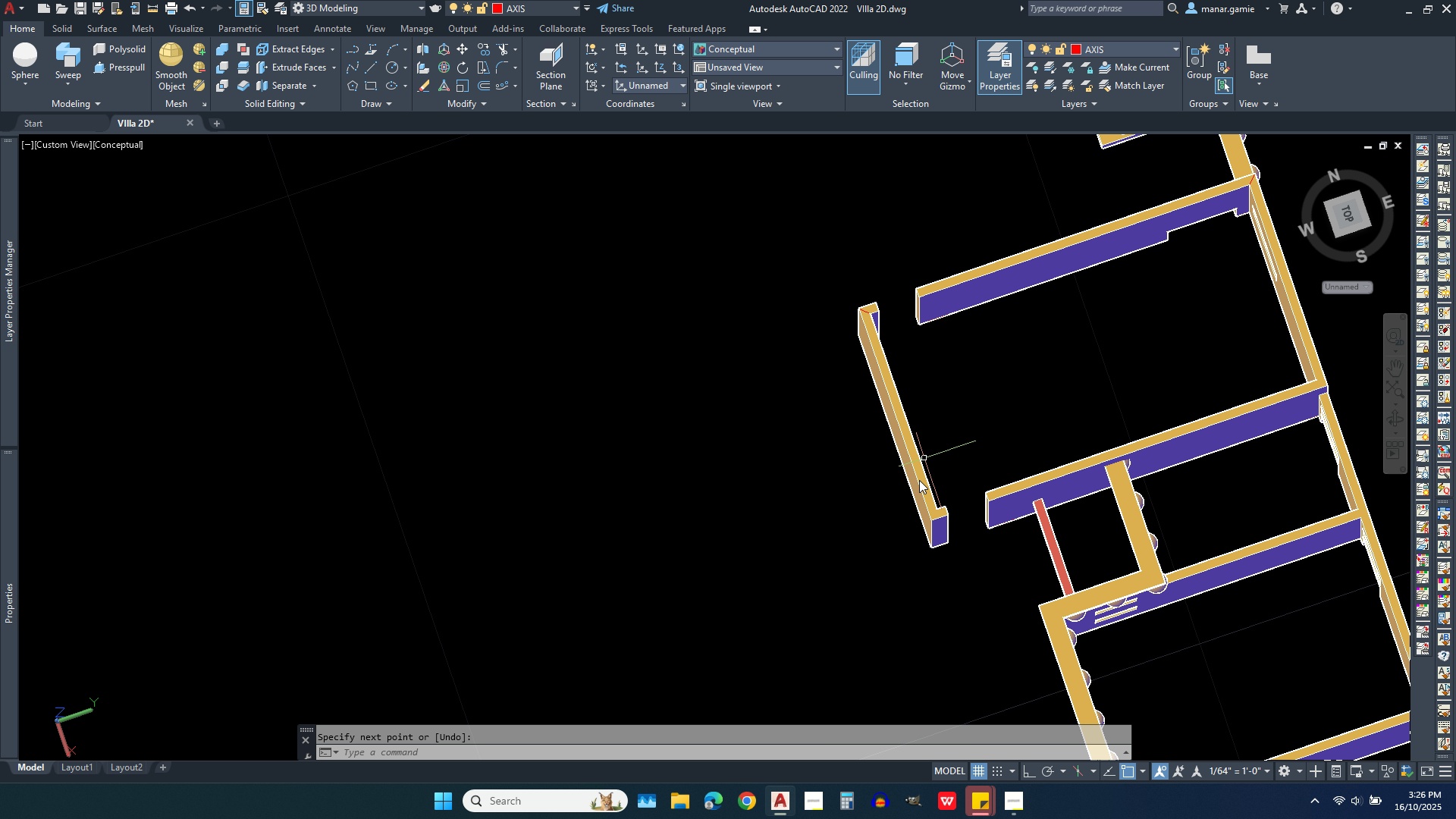 
scroll: coordinate [912, 530], scroll_direction: up, amount: 5.0
 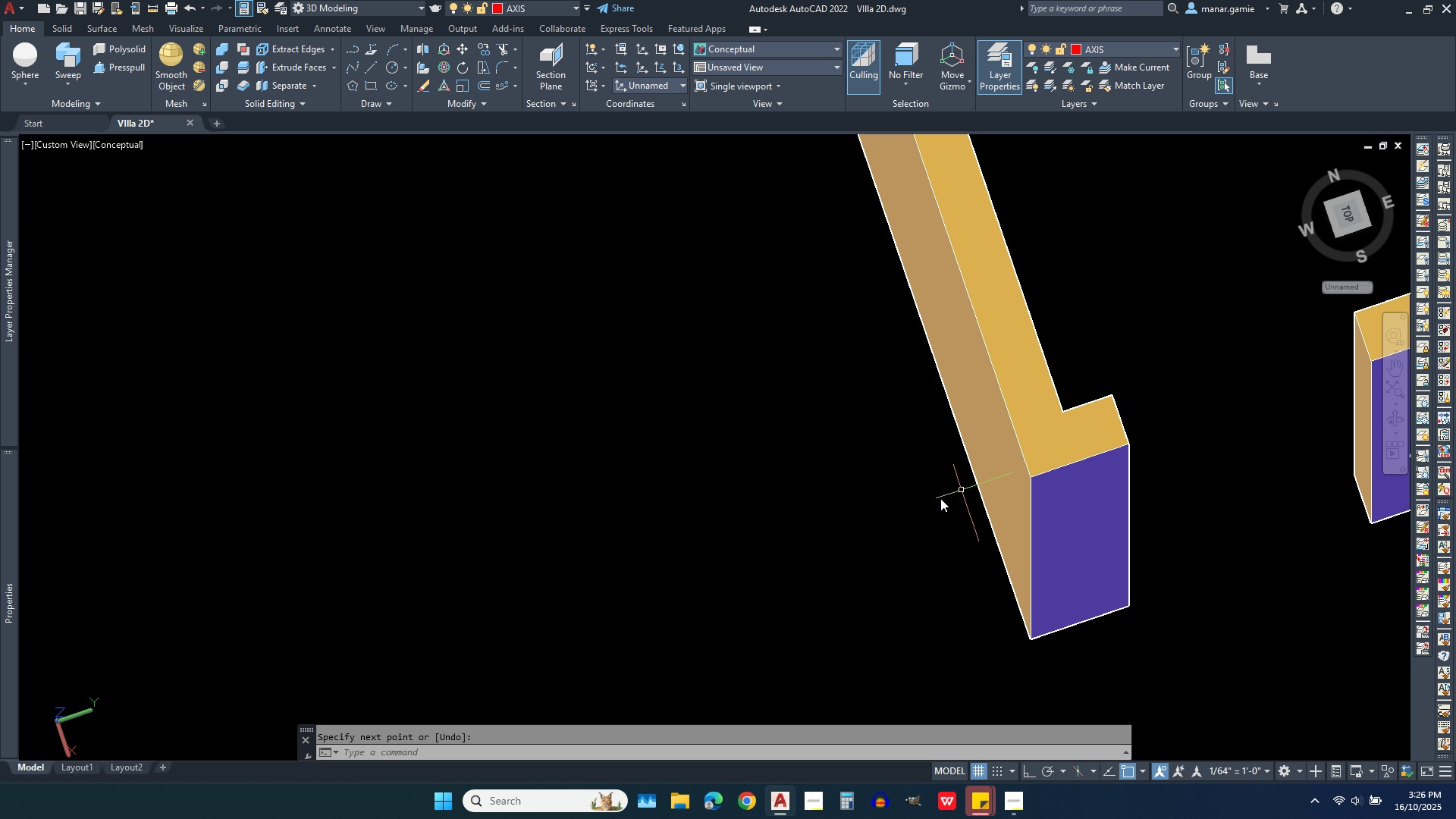 
right_click([869, 519])
 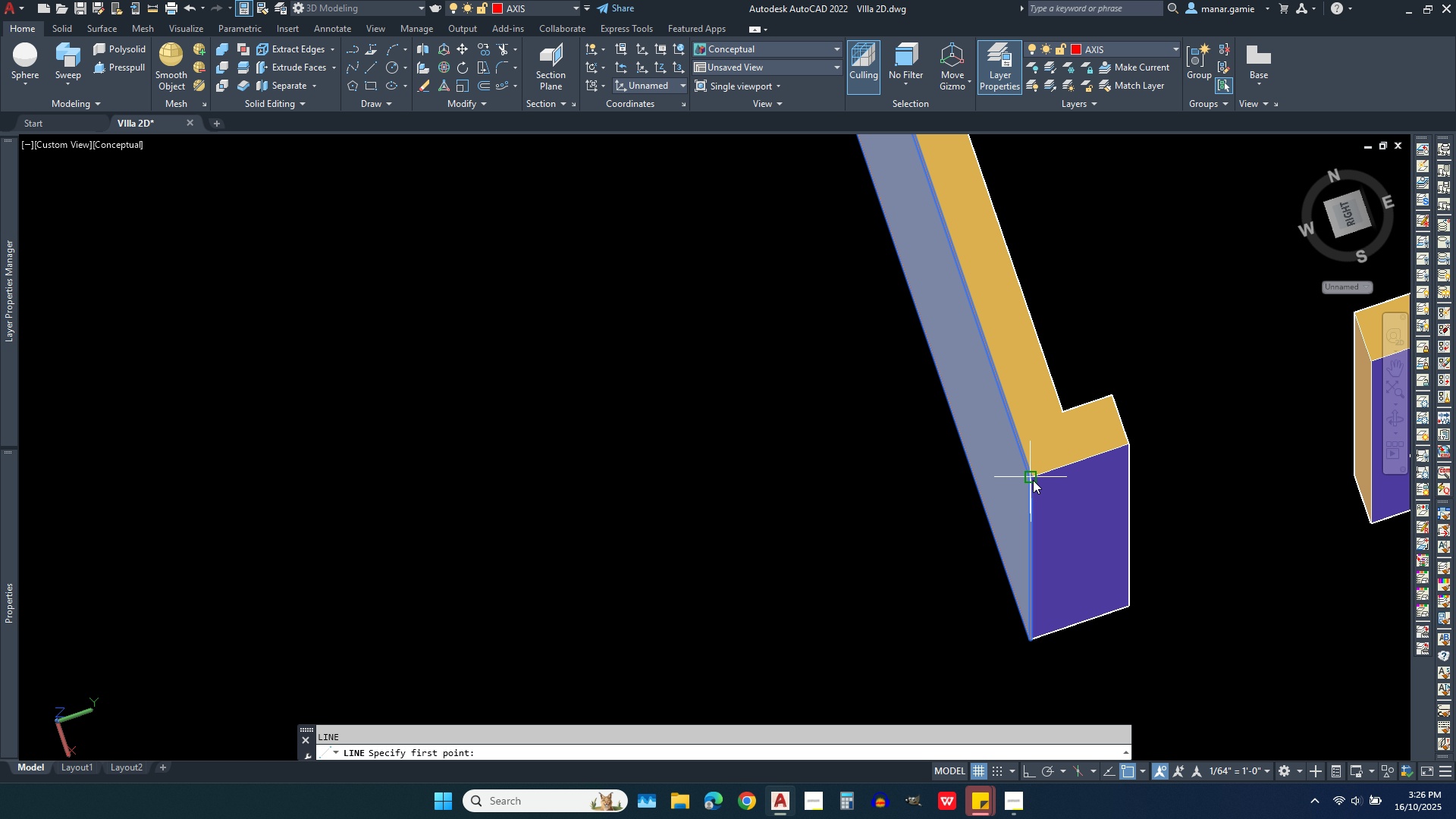 
left_click([1033, 480])
 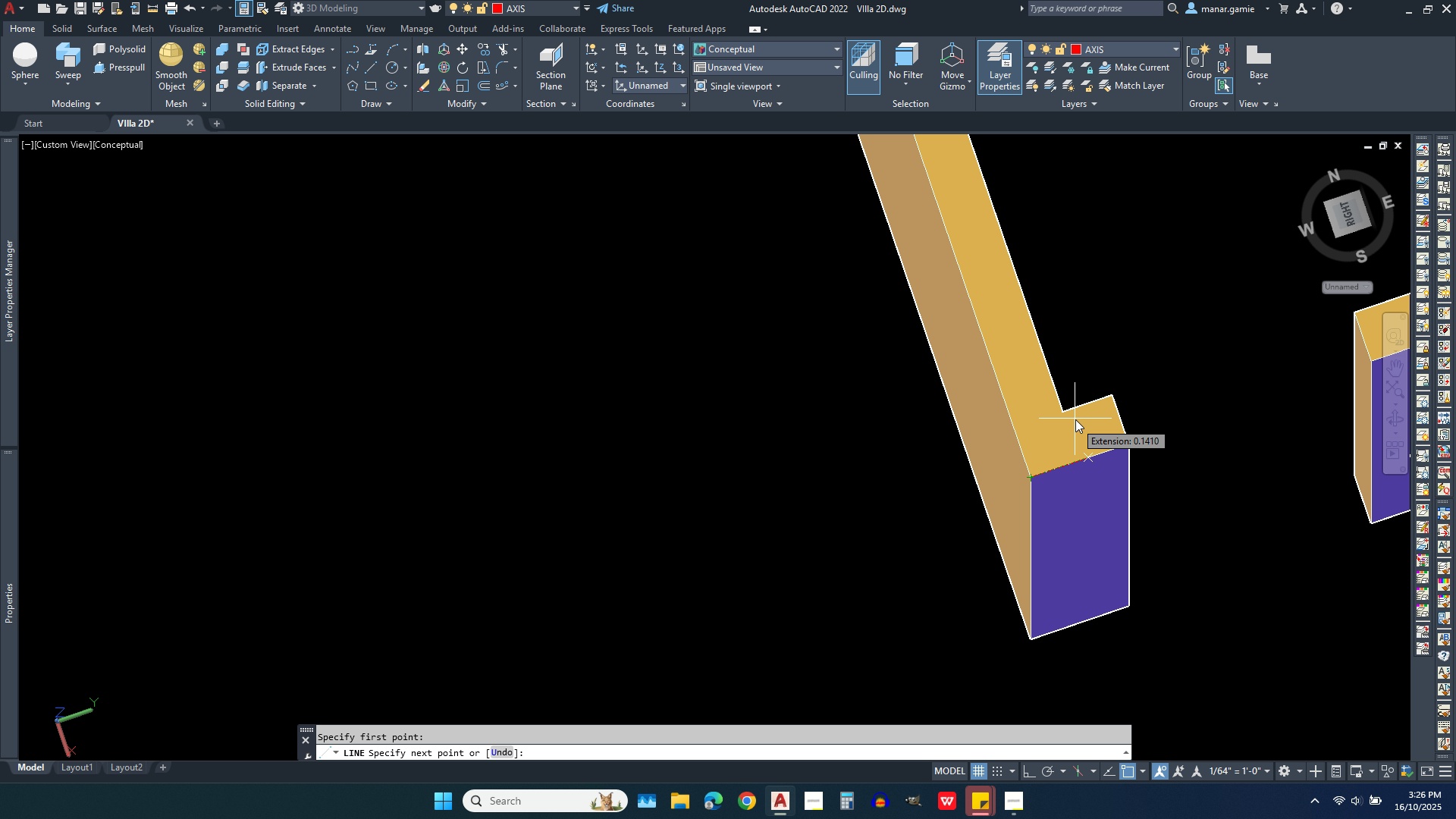 
key(Escape)
 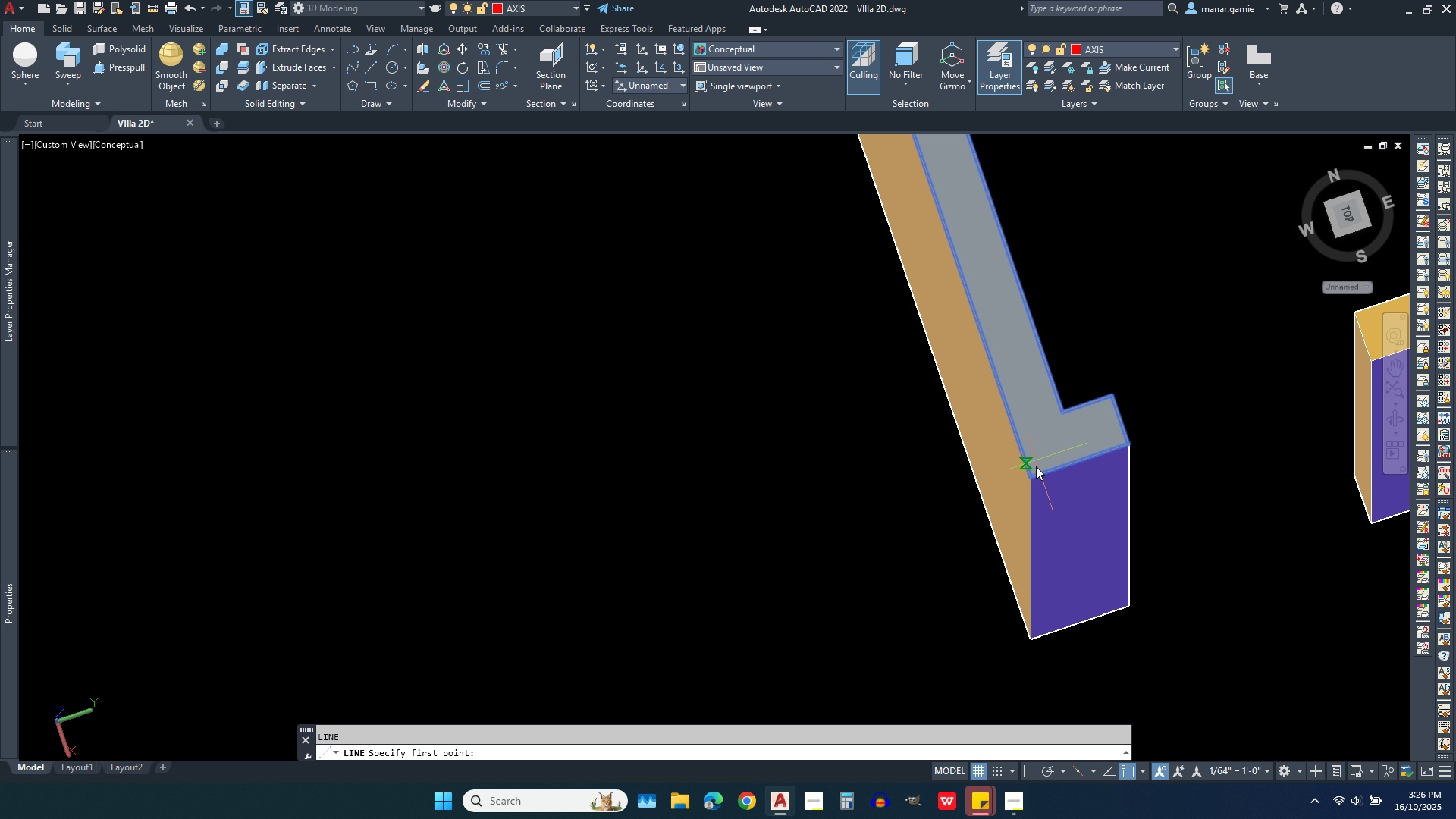 
left_click([1034, 475])
 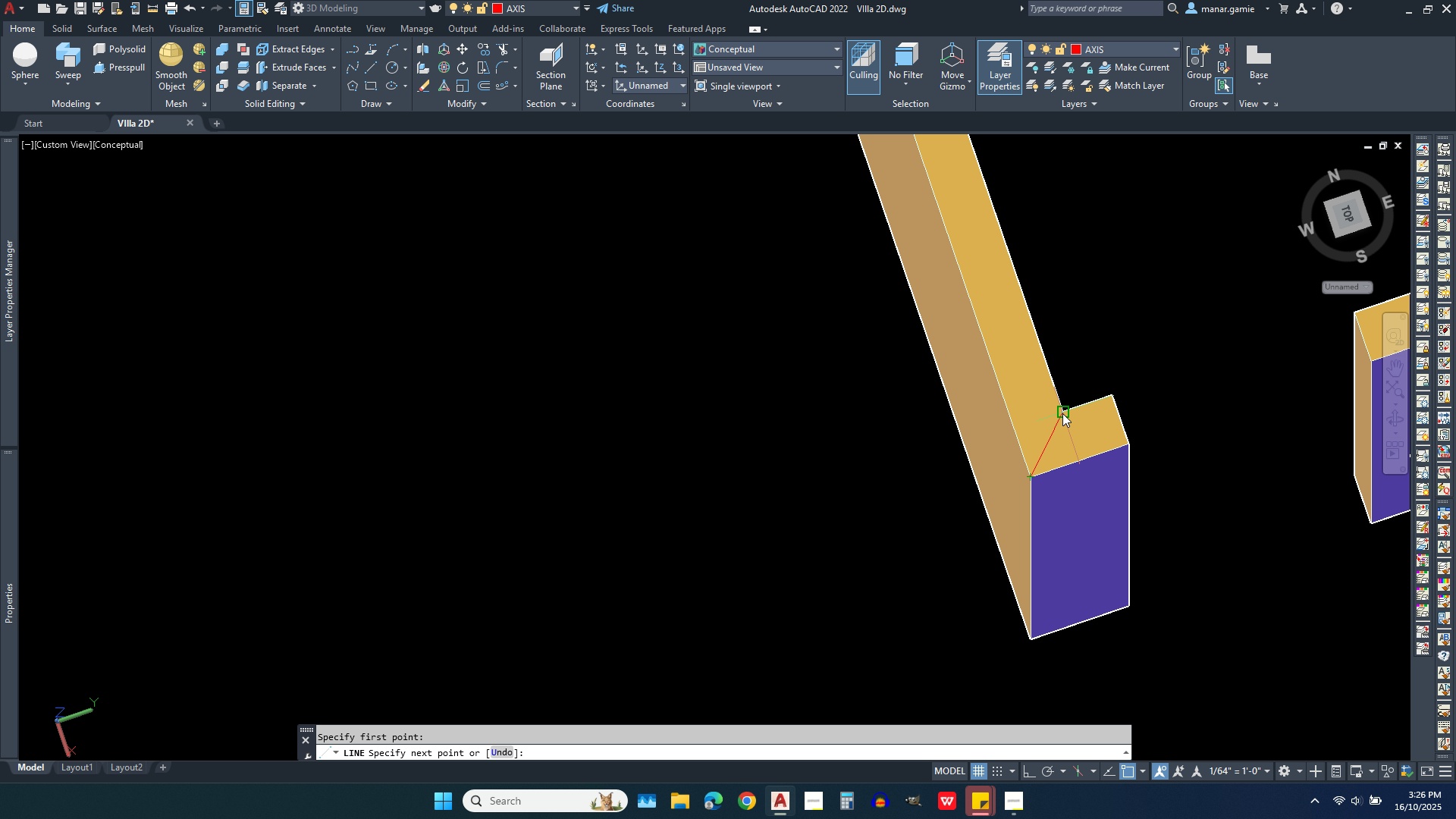 
left_click([1062, 413])
 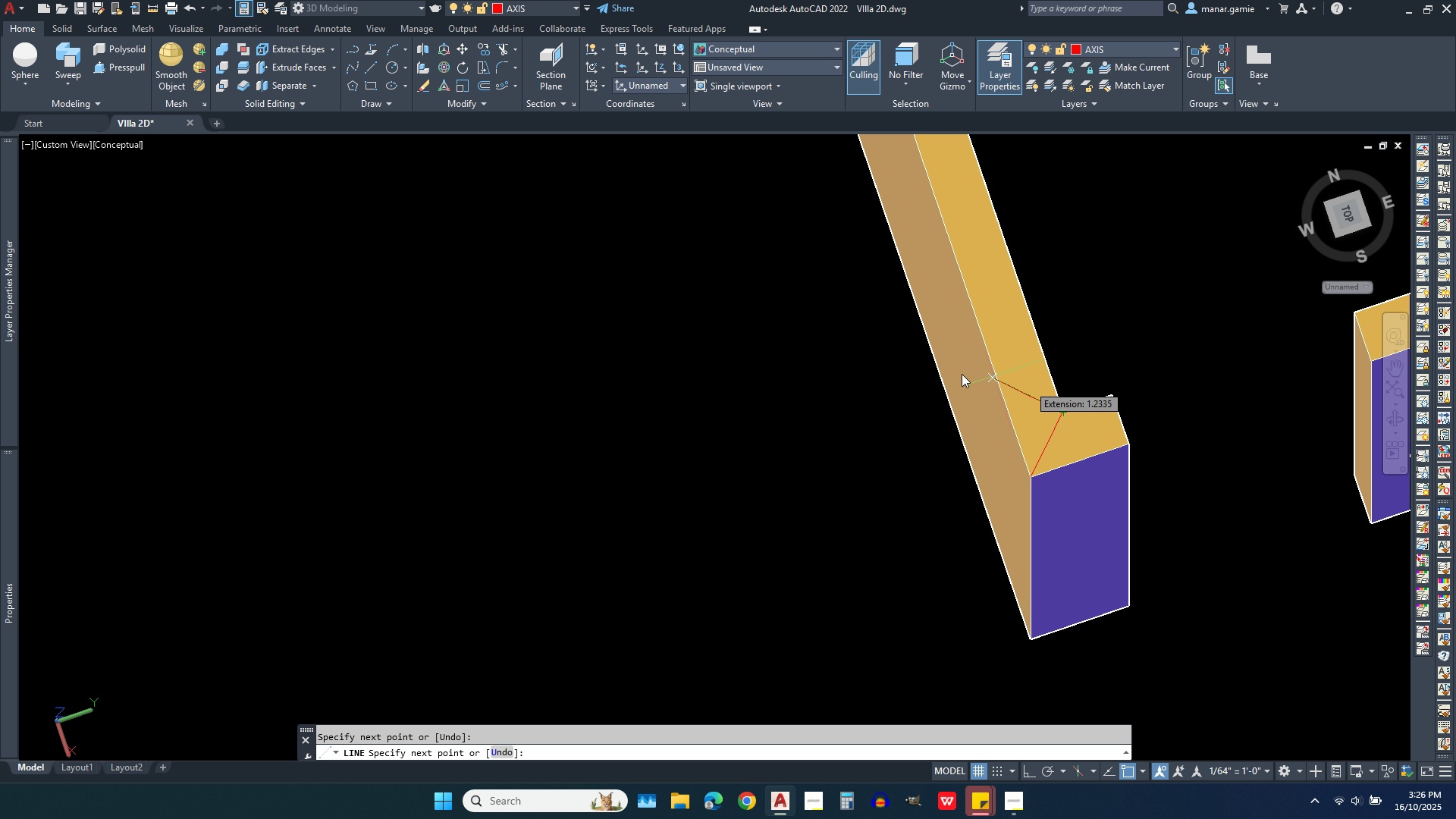 
right_click([855, 392])
 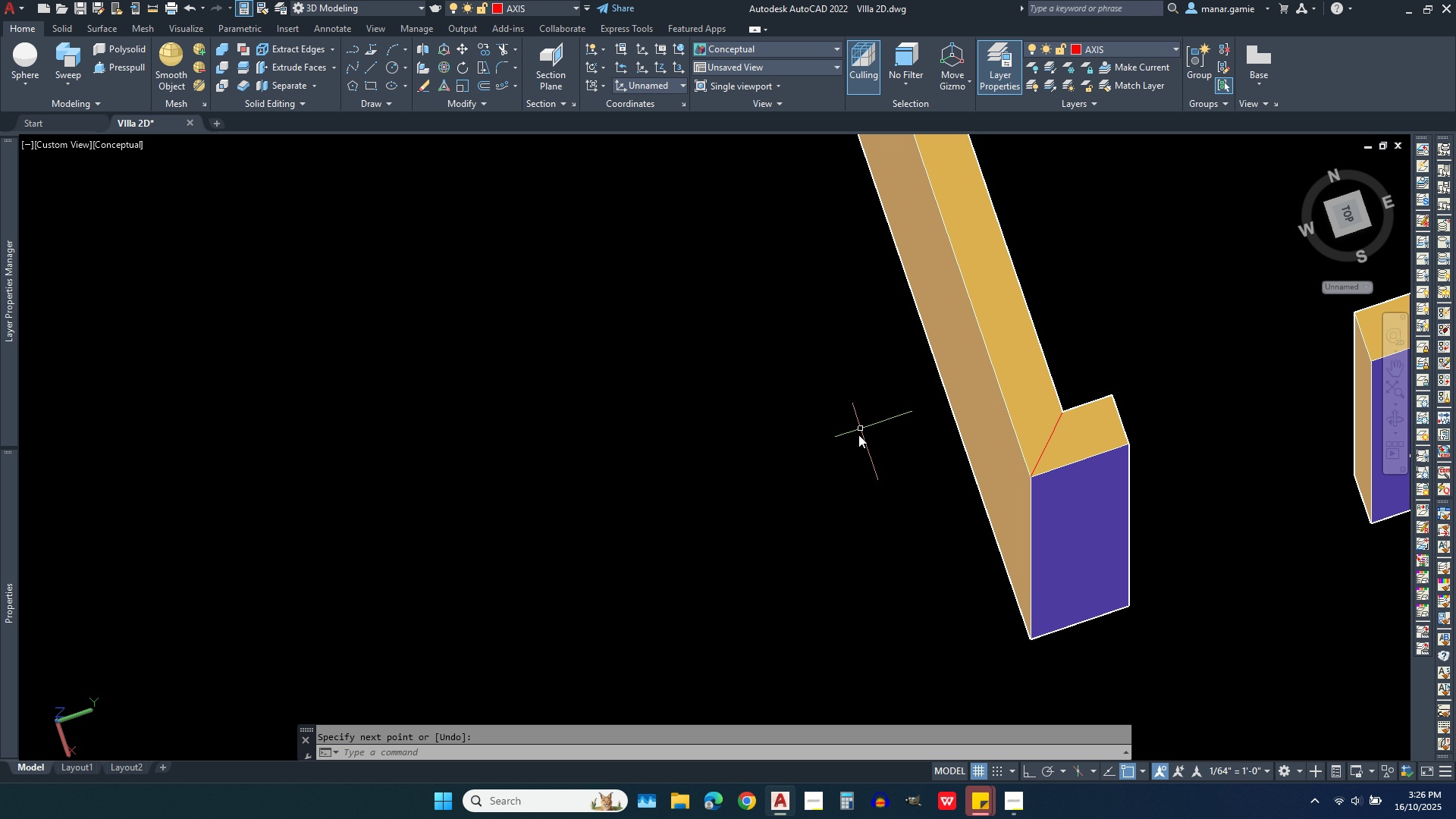 
scroll: coordinate [763, 480], scroll_direction: down, amount: 4.0
 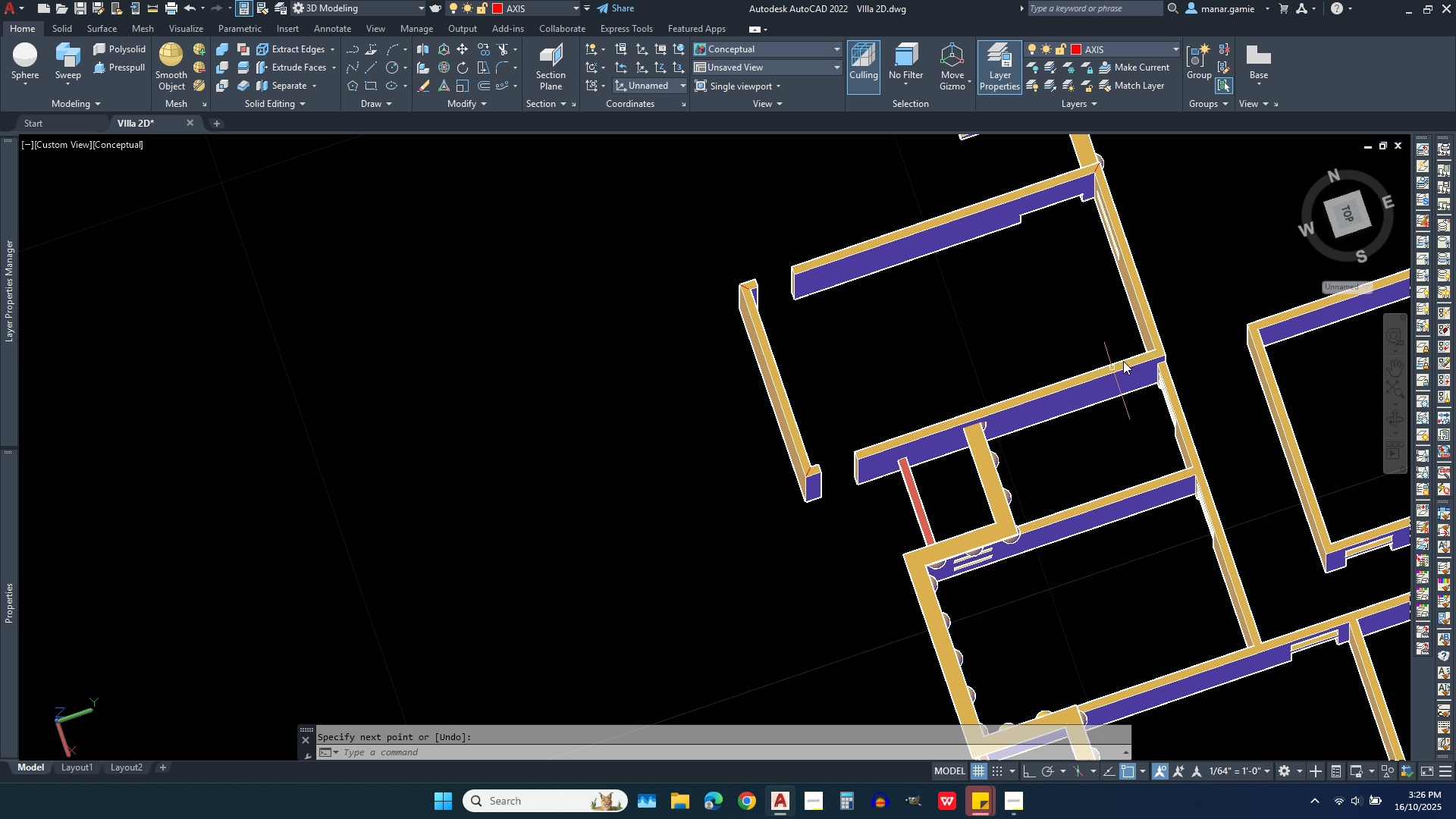 
scroll: coordinate [1147, 340], scroll_direction: up, amount: 4.0
 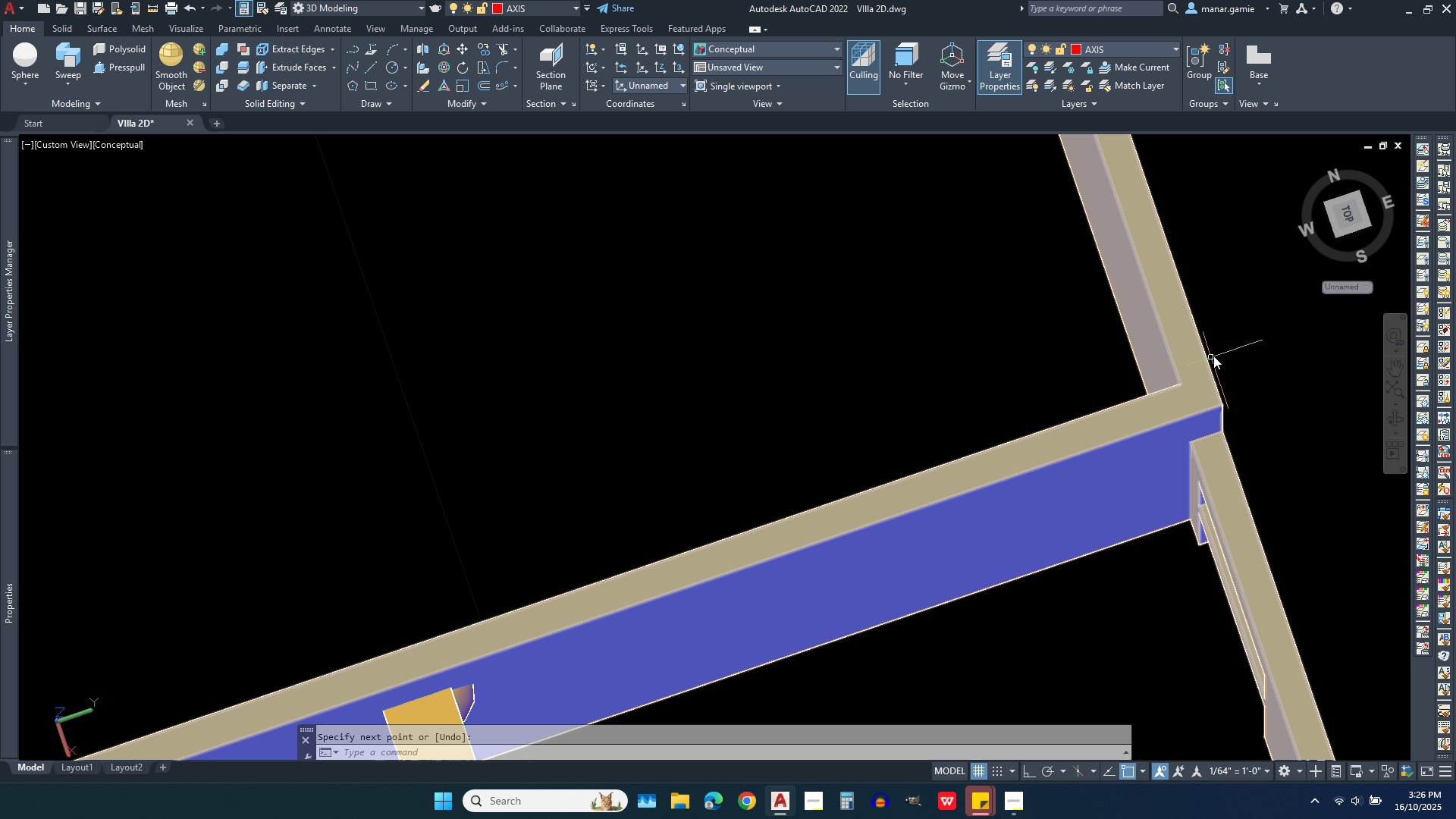 
right_click([1235, 324])
 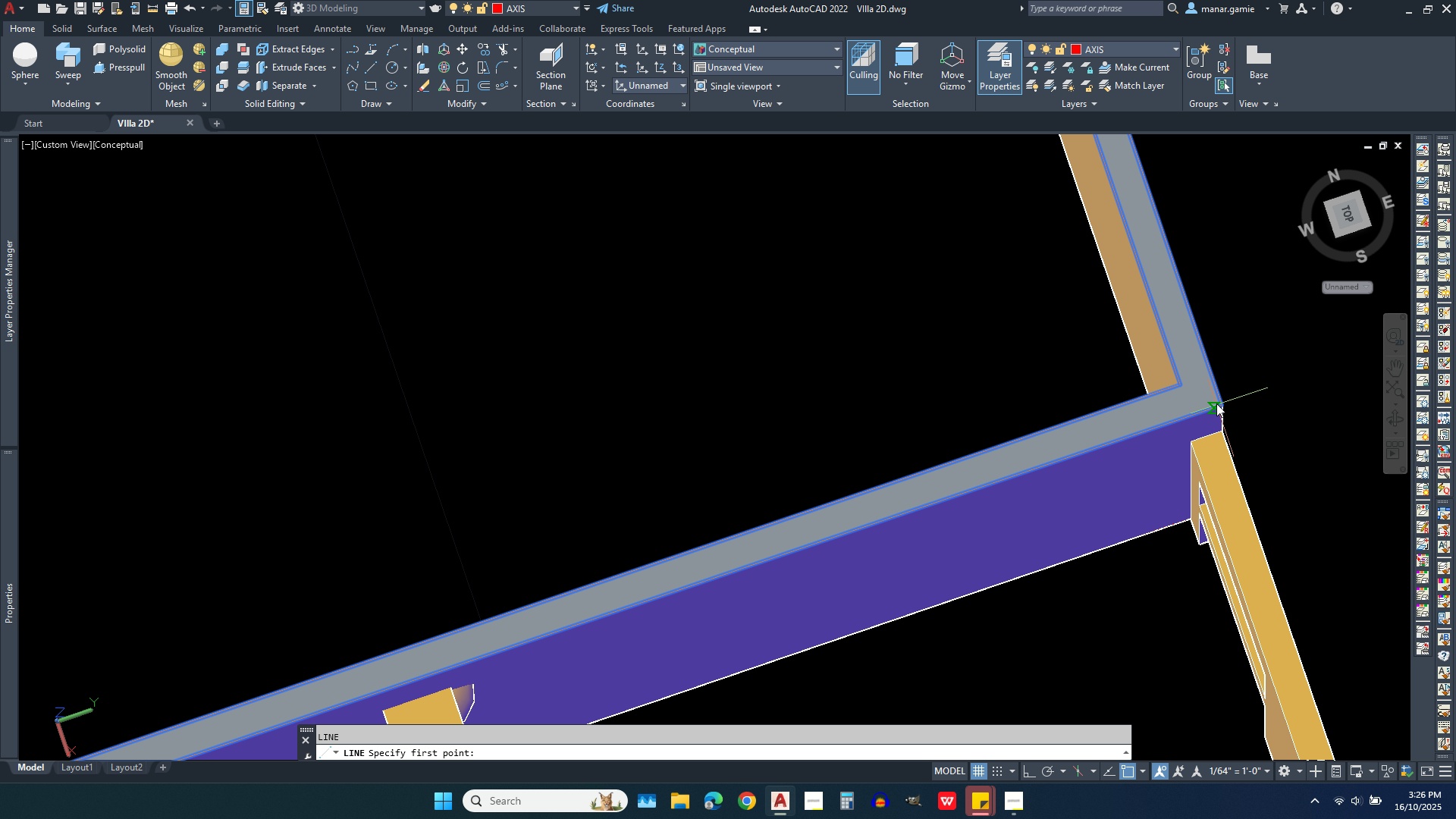 
left_click([1216, 400])
 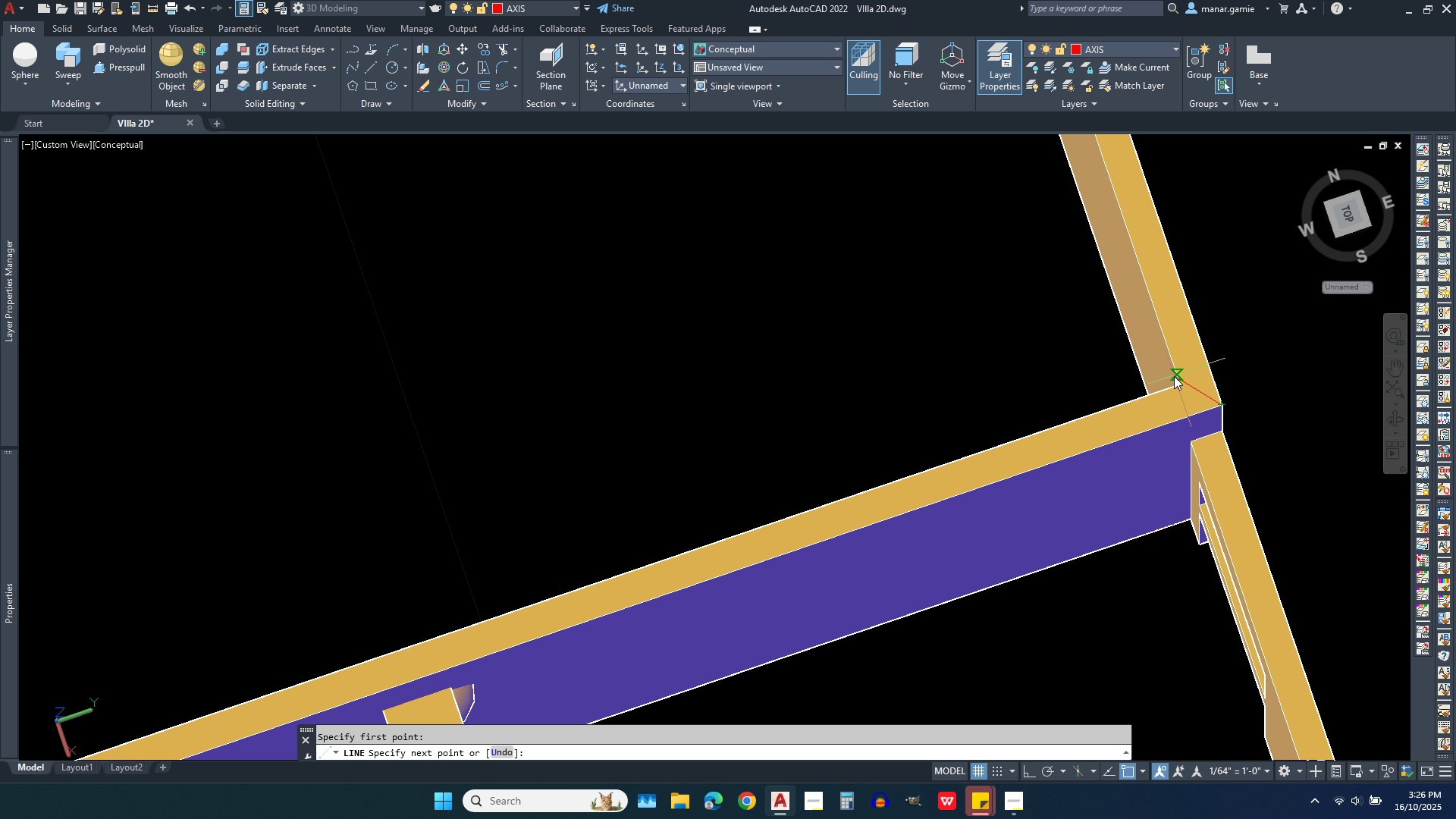 
left_click([1179, 384])
 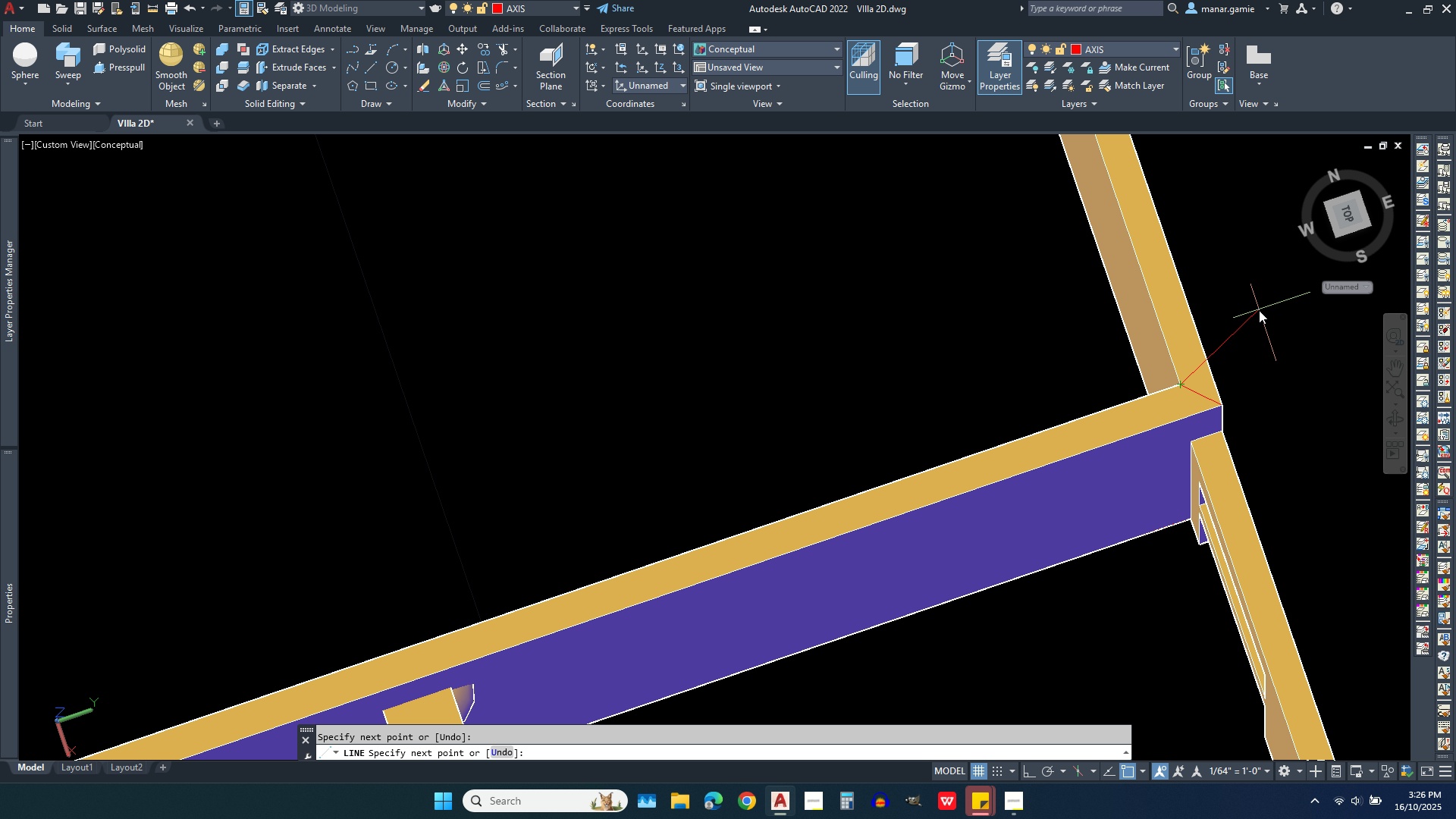 
right_click([1259, 310])
 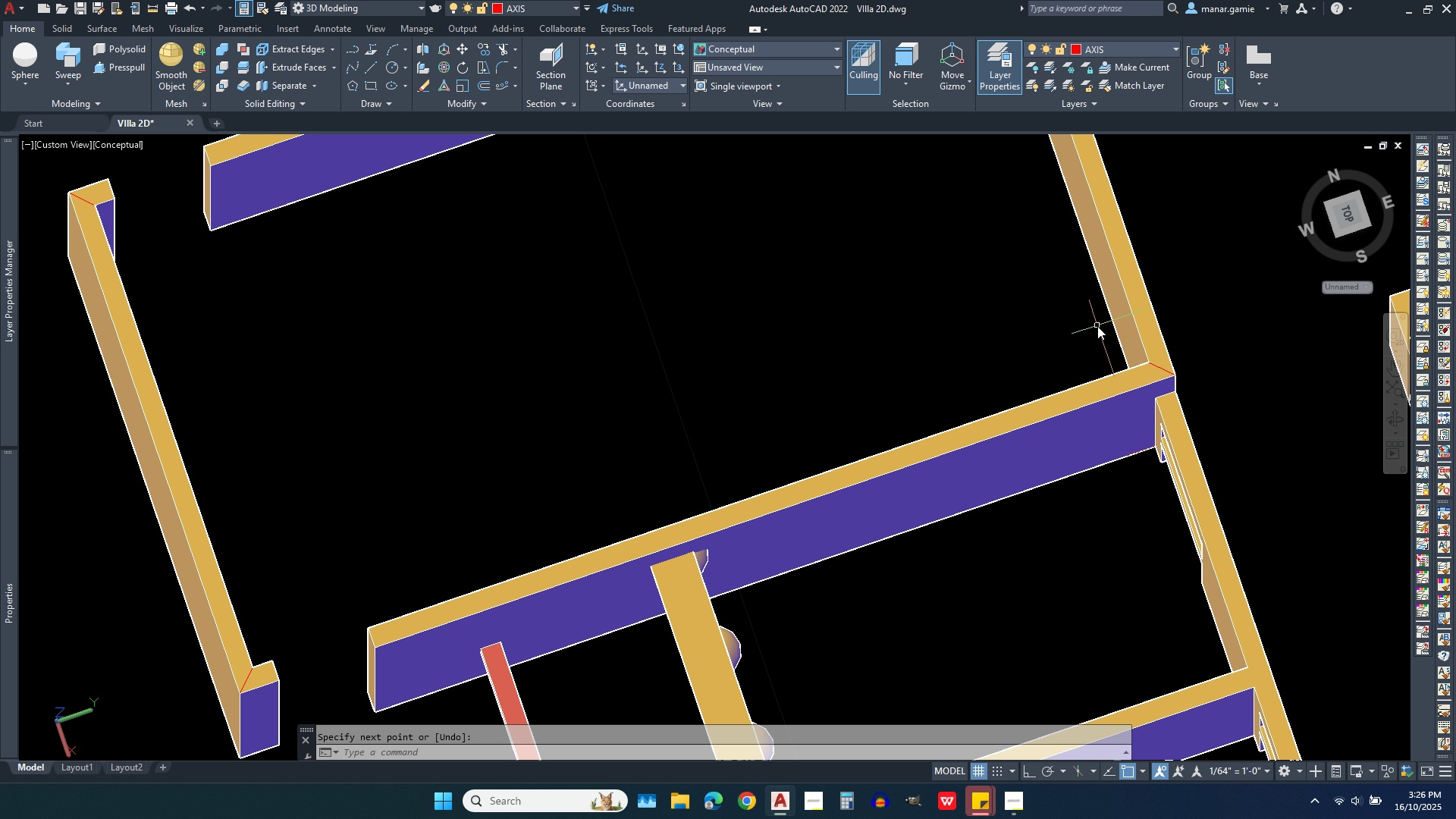 
scroll: coordinate [816, 374], scroll_direction: down, amount: 3.0
 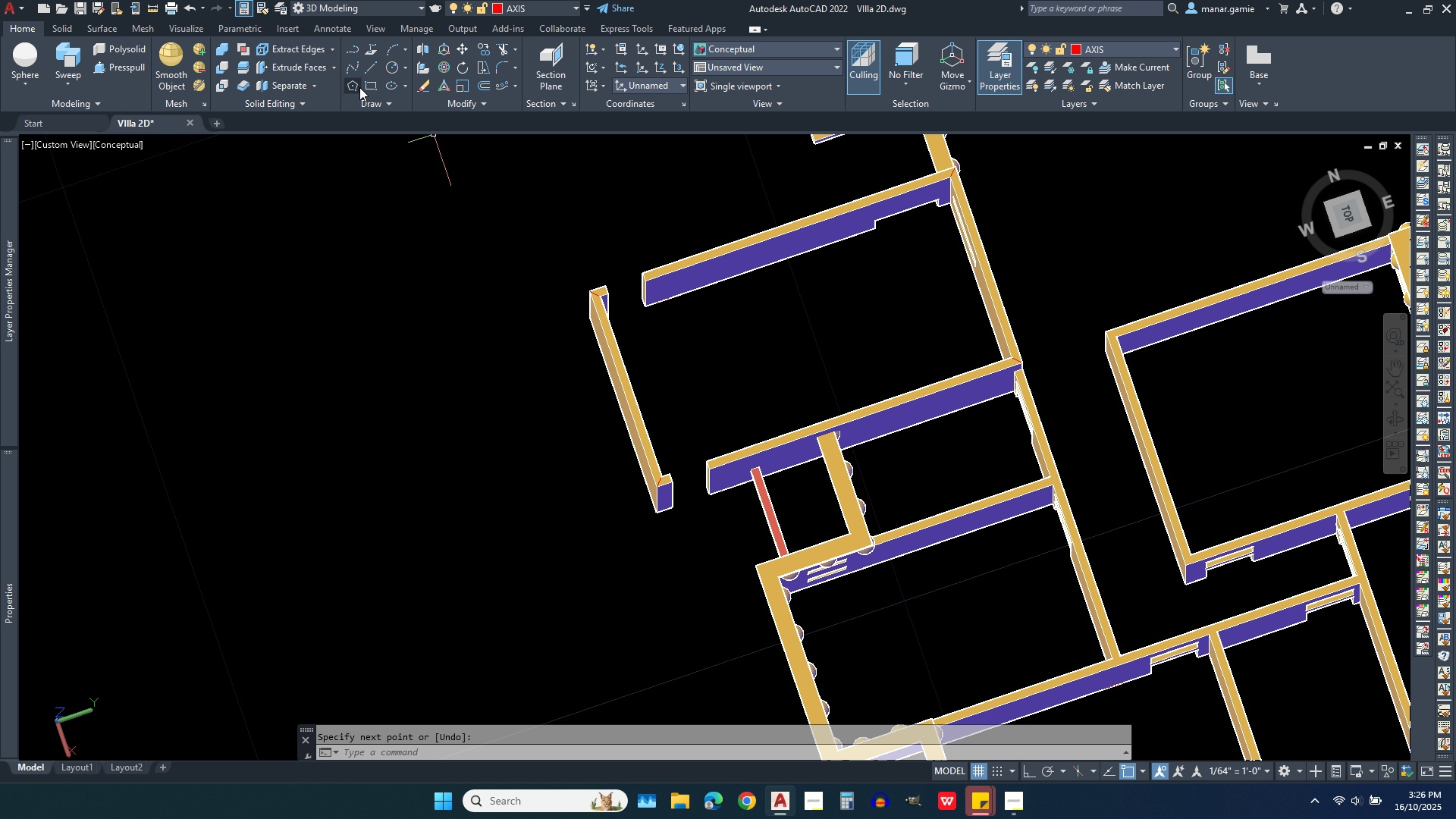 
left_click([372, 82])
 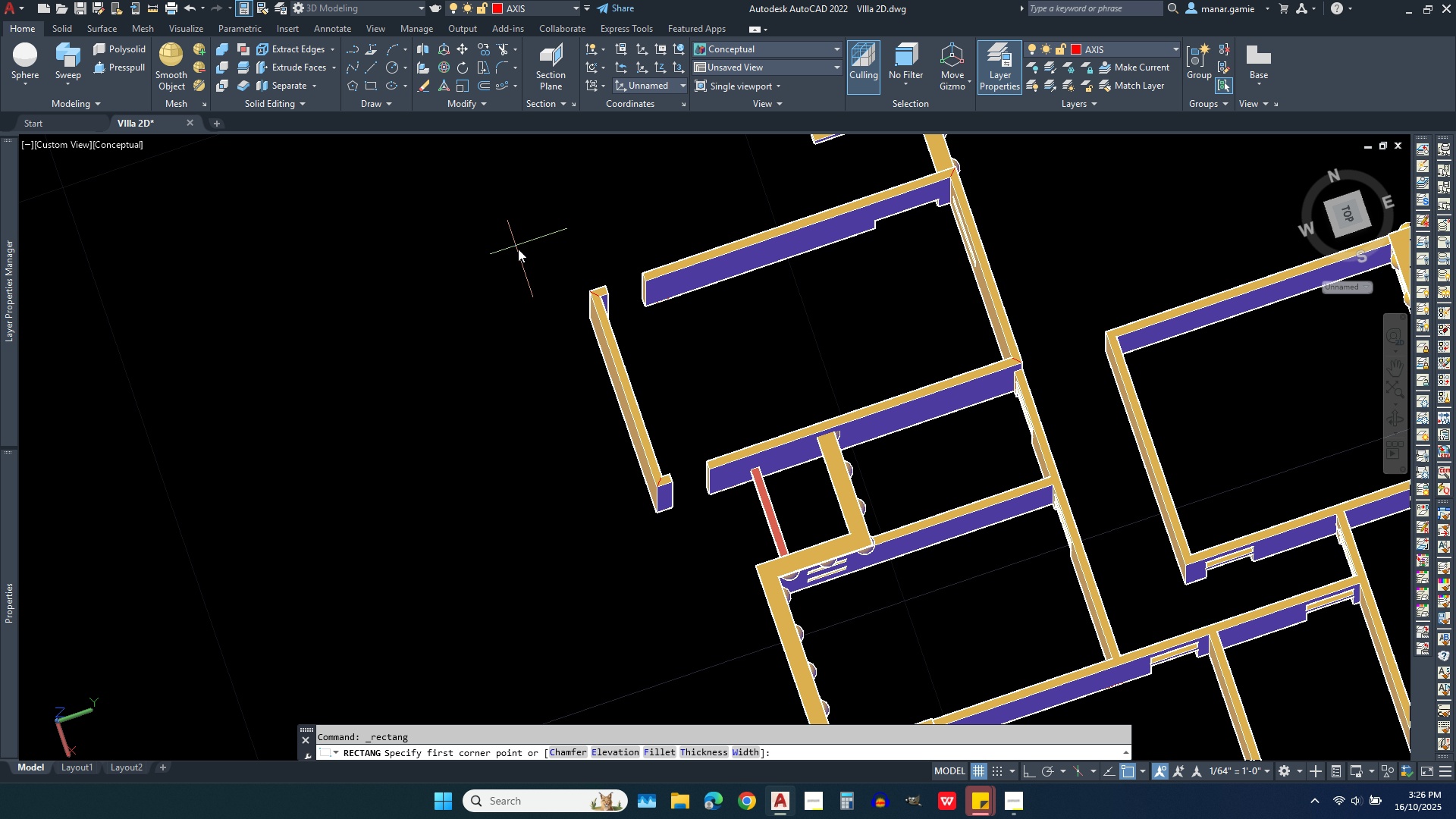 
scroll: coordinate [521, 252], scroll_direction: up, amount: 3.0
 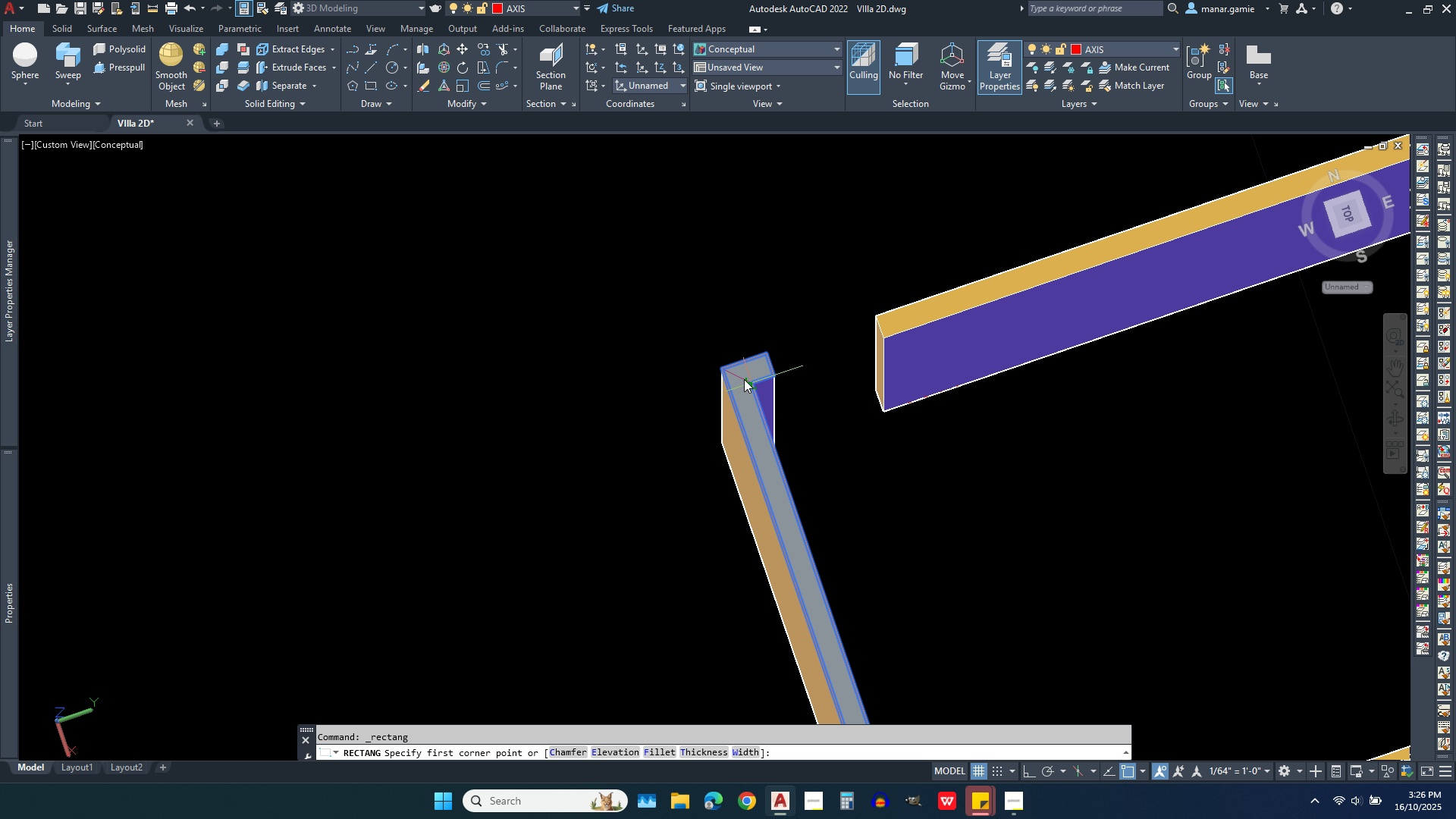 
left_click([739, 379])
 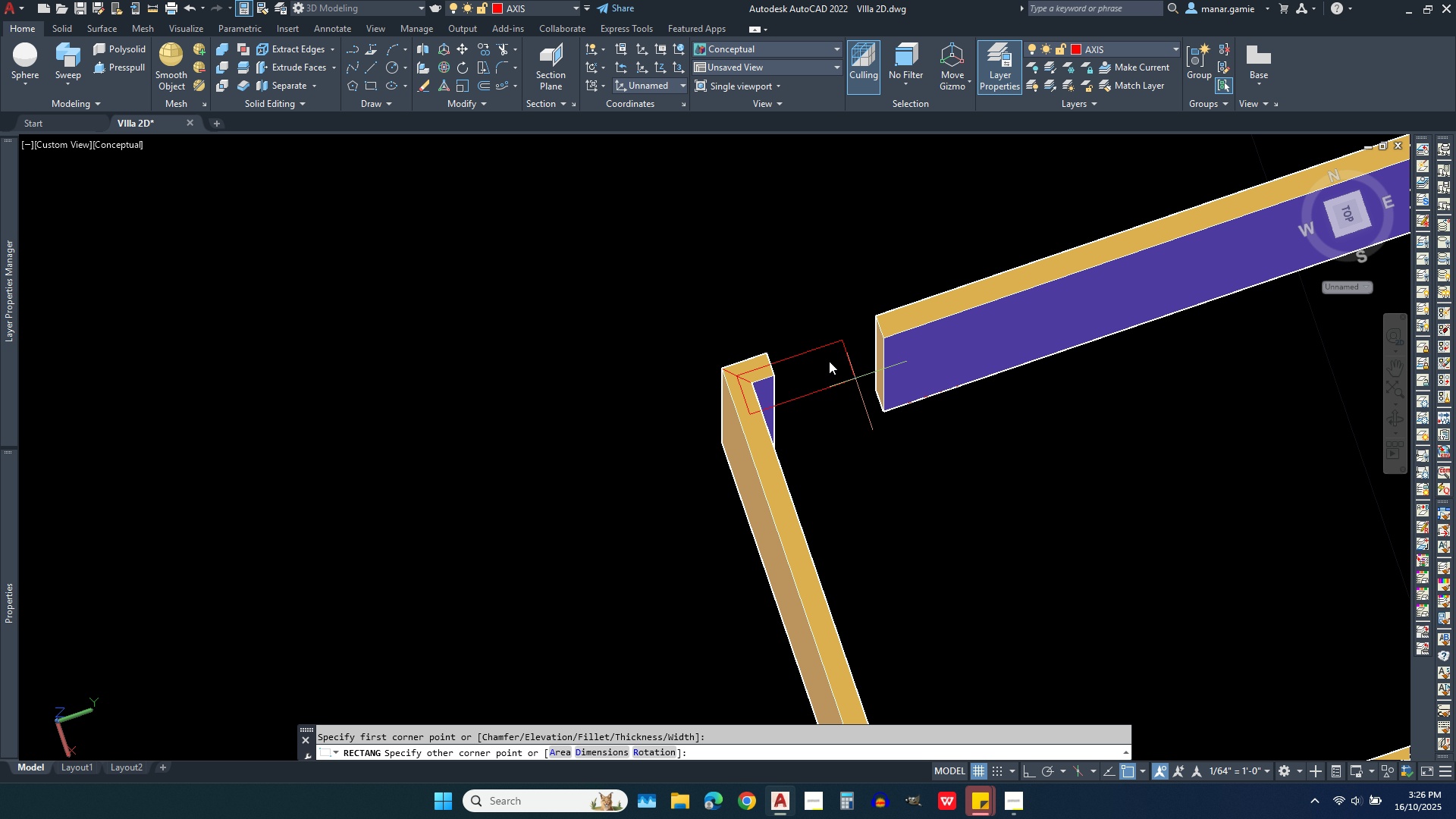 
scroll: coordinate [733, 284], scroll_direction: down, amount: 3.0
 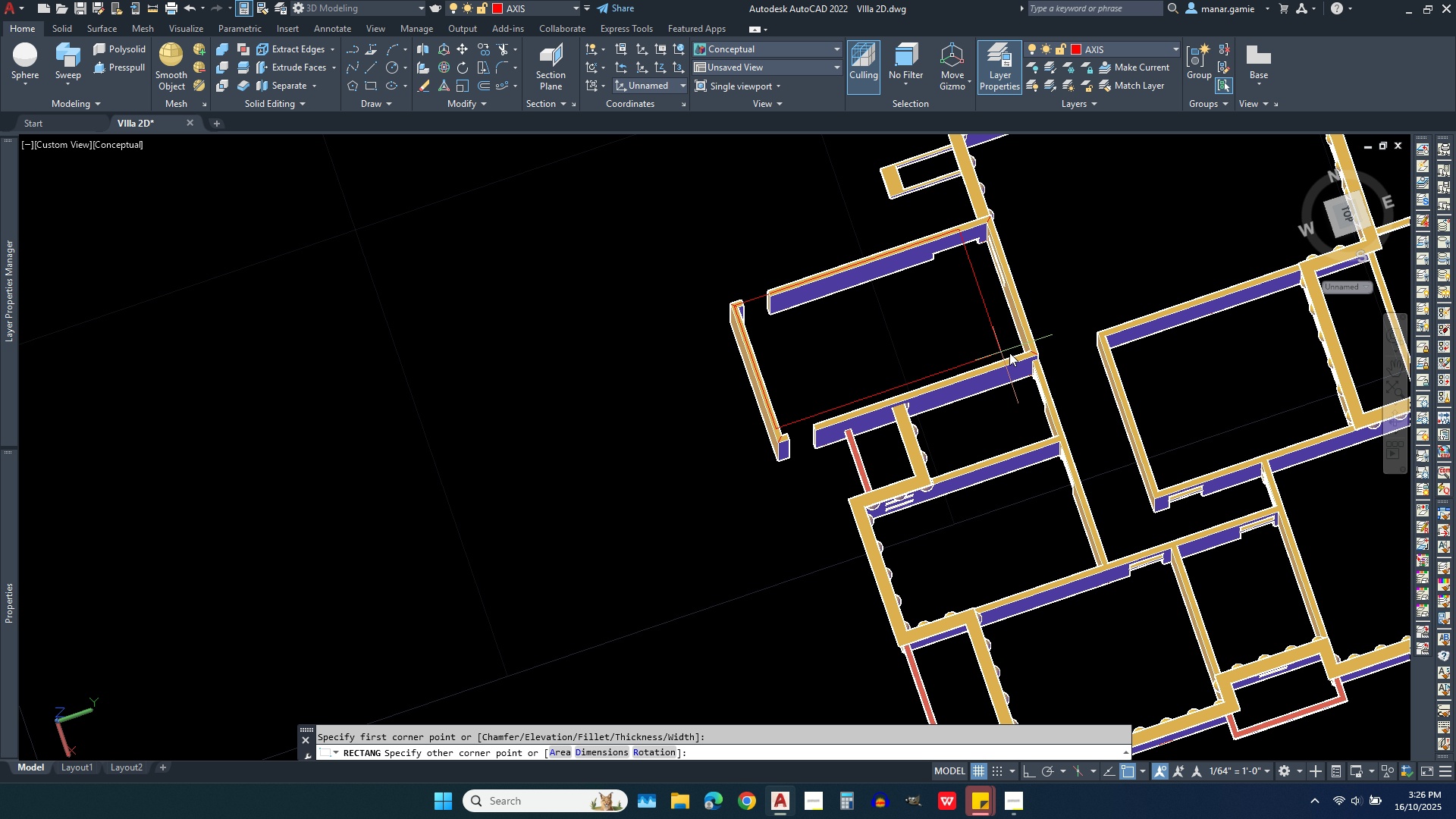 
scroll: coordinate [1017, 353], scroll_direction: up, amount: 4.0
 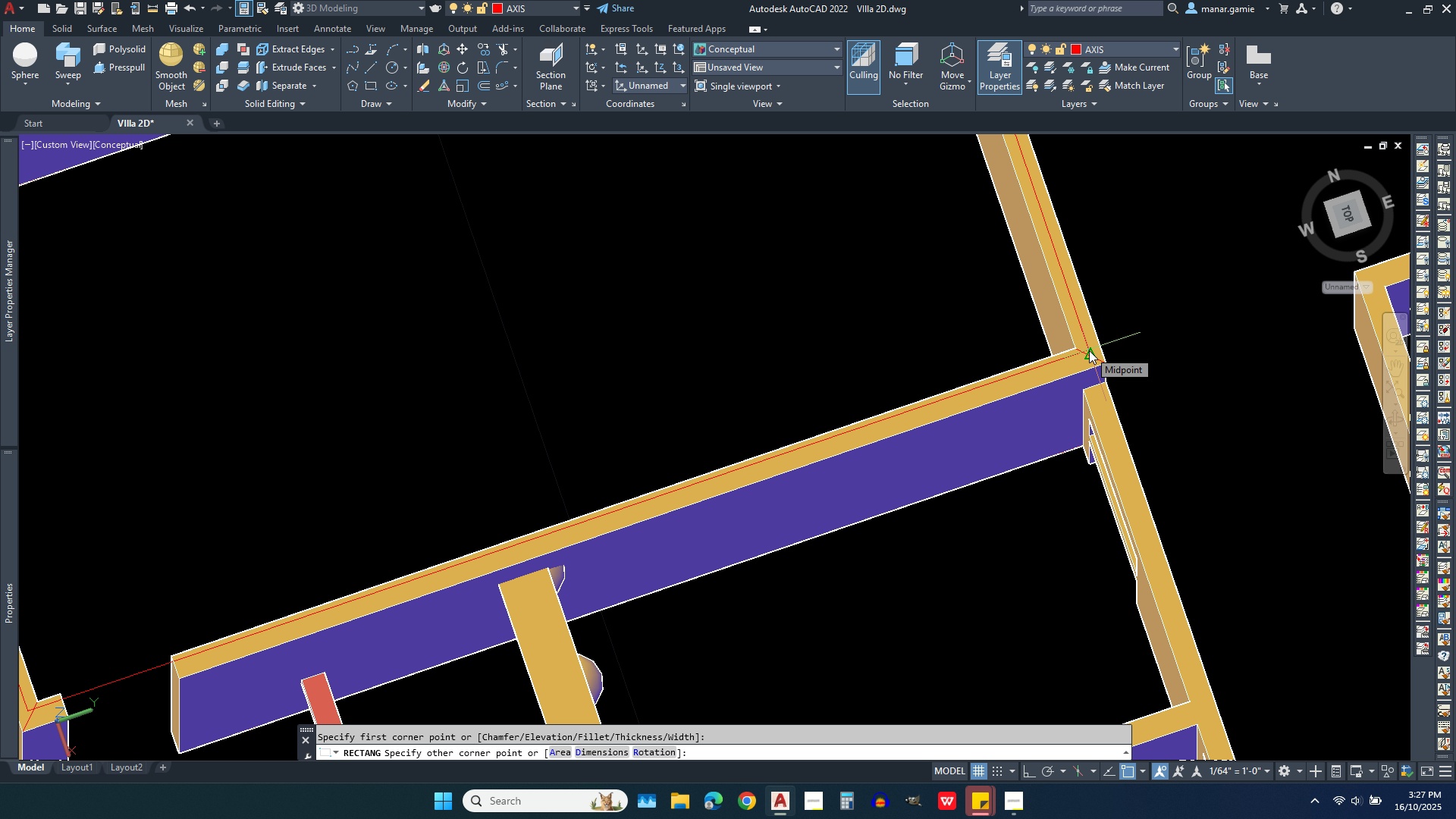 
left_click([1089, 353])
 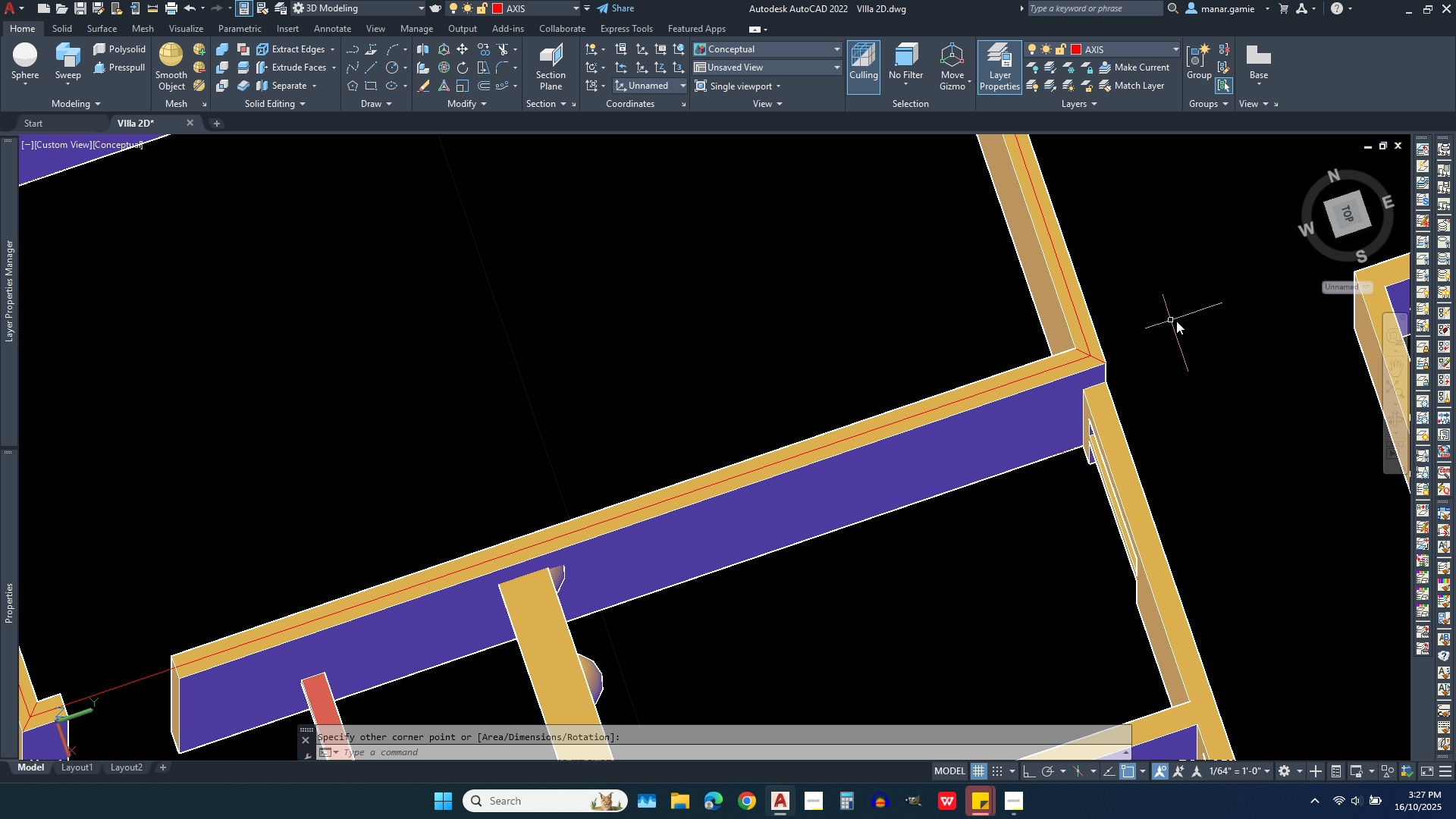 
scroll: coordinate [1187, 318], scroll_direction: down, amount: 1.0
 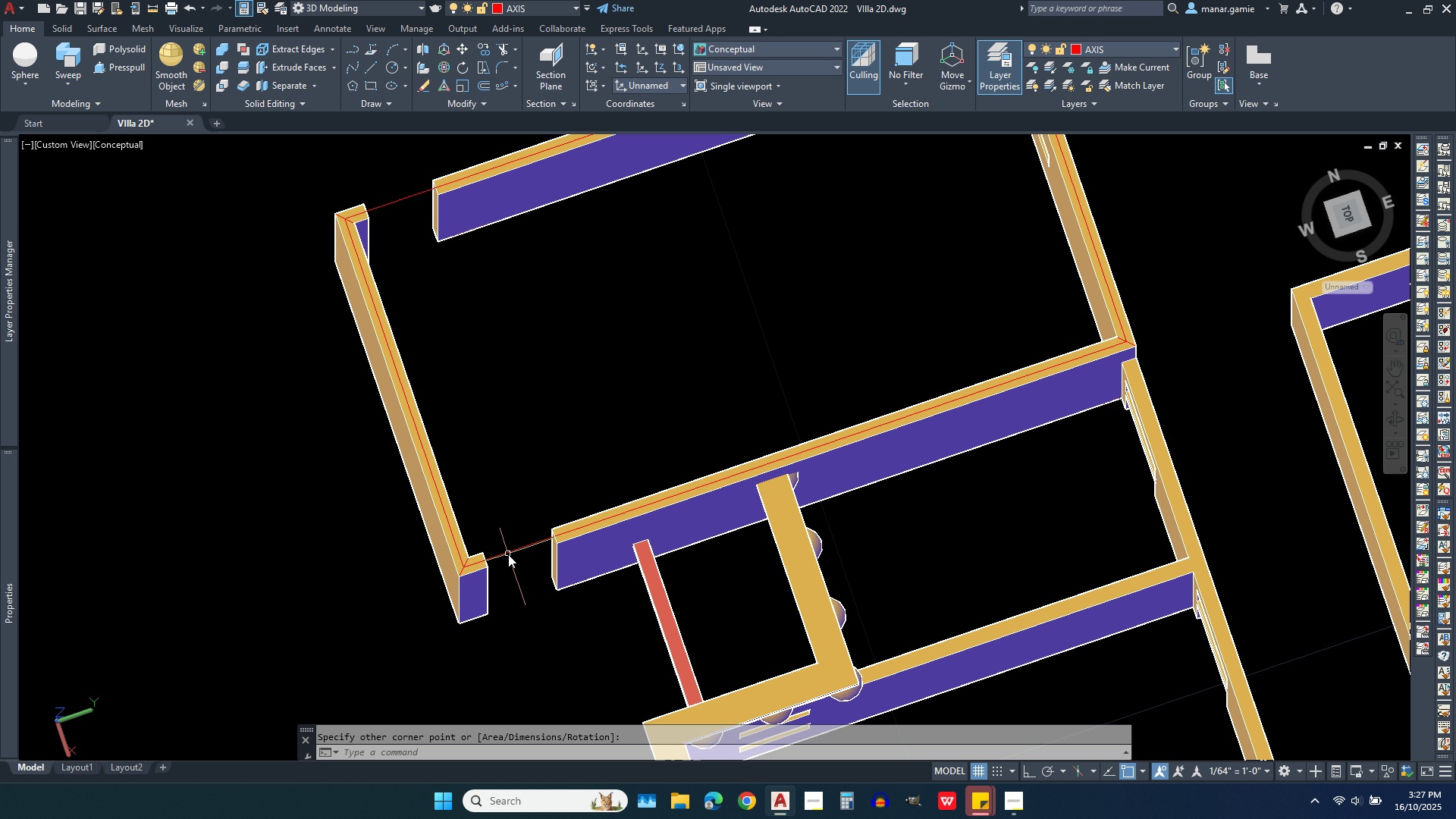 
wait(5.05)
 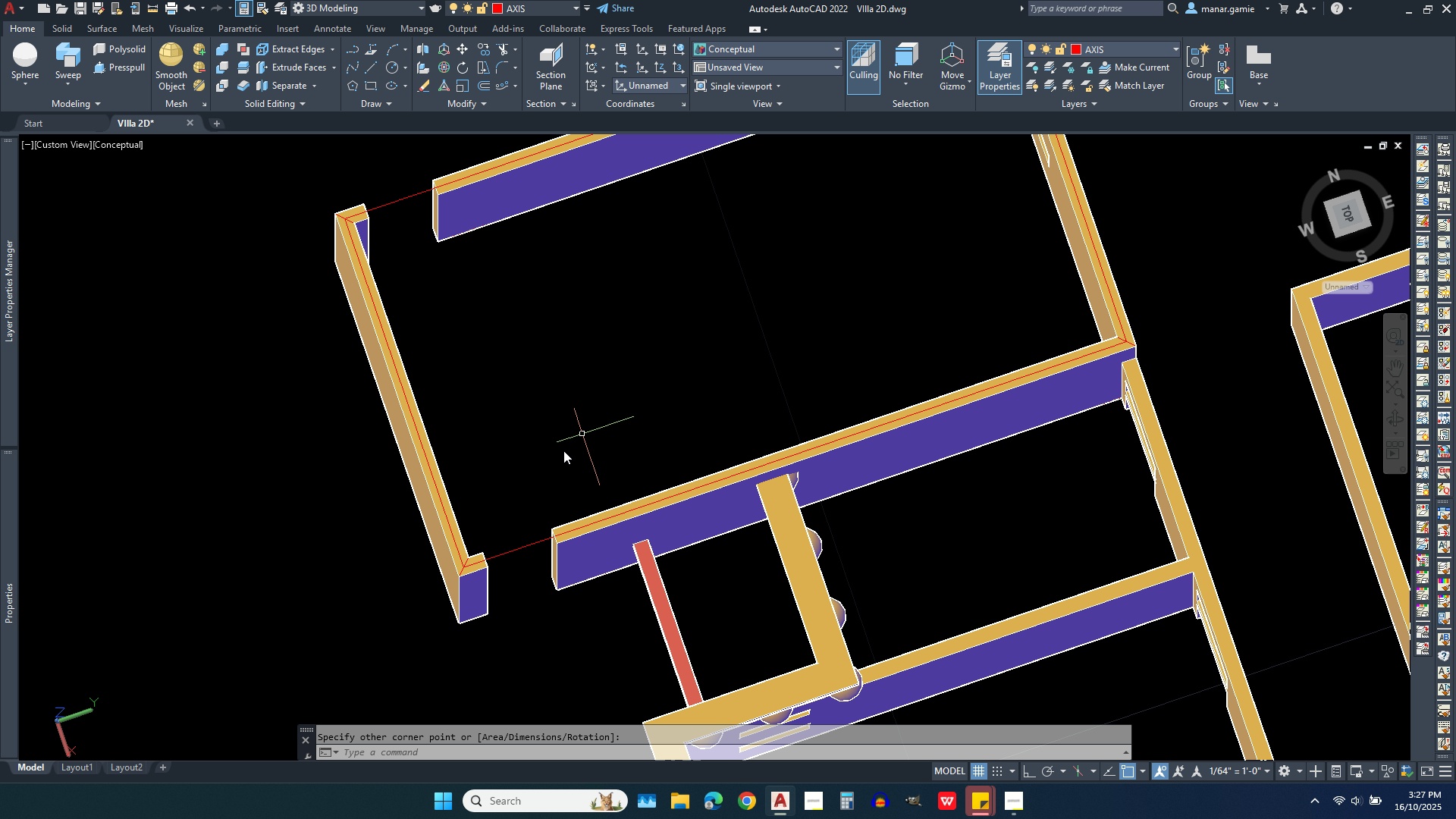 
left_click([510, 552])
 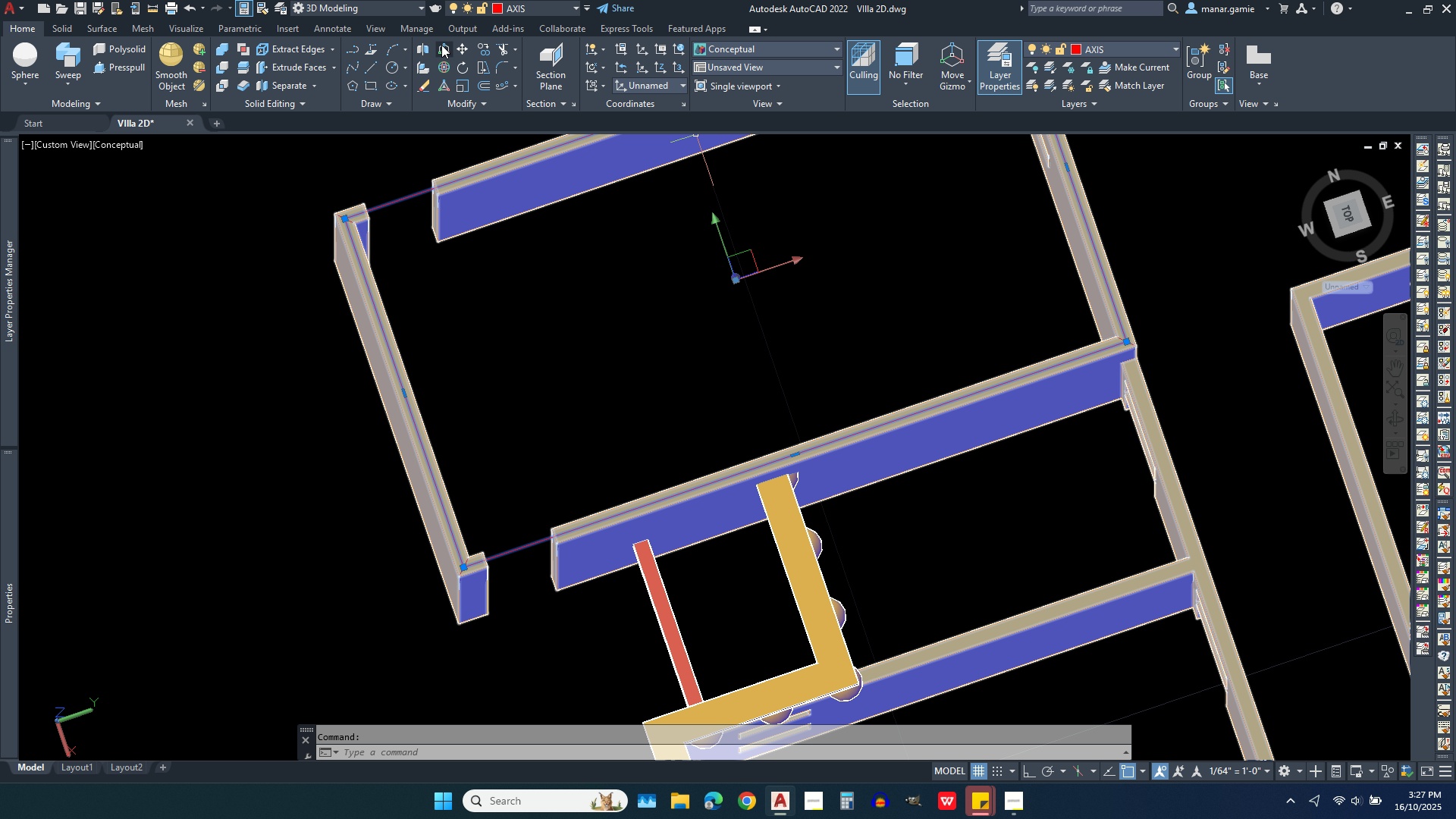 
wait(7.09)
 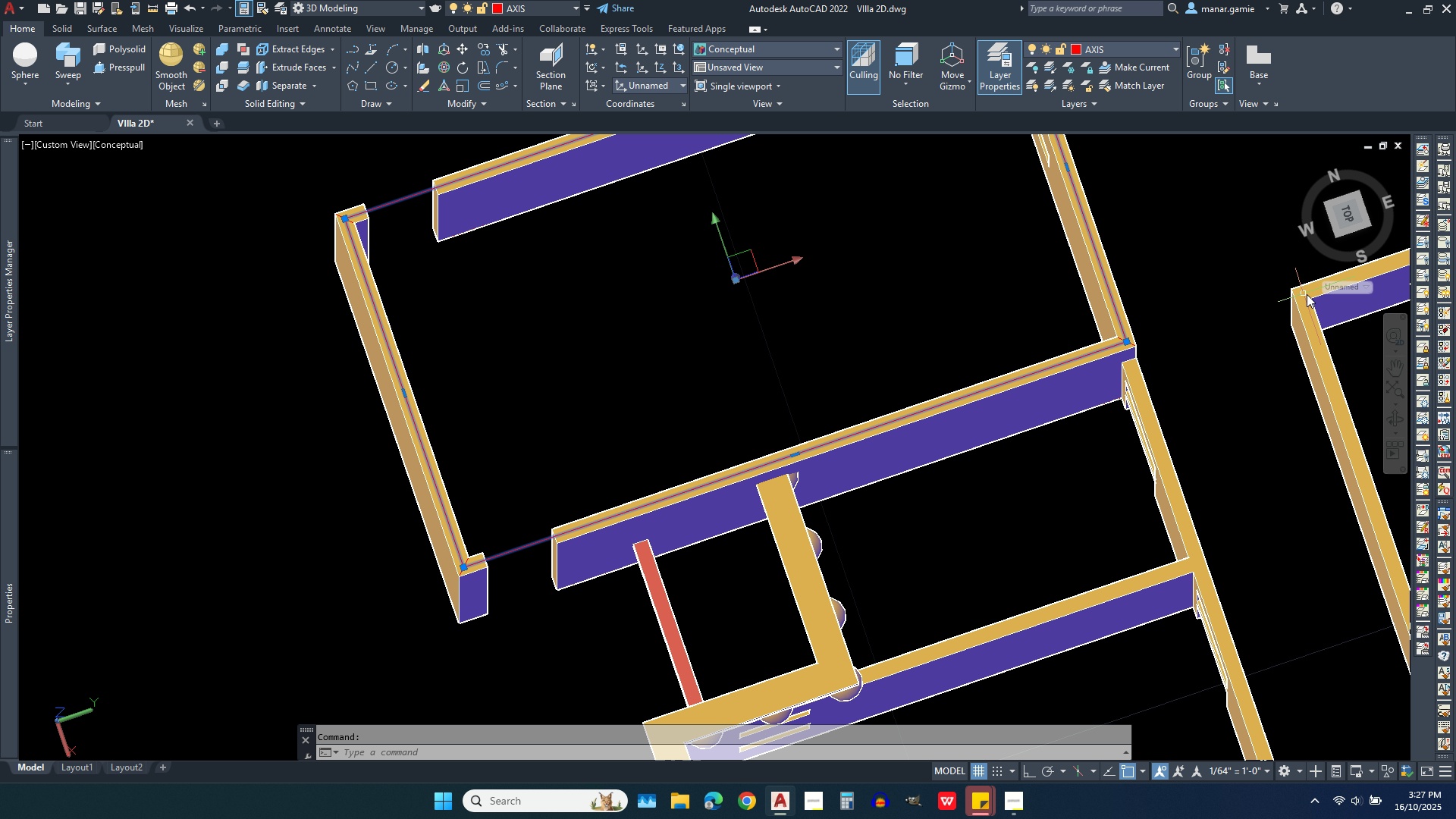 
left_click([463, 47])
 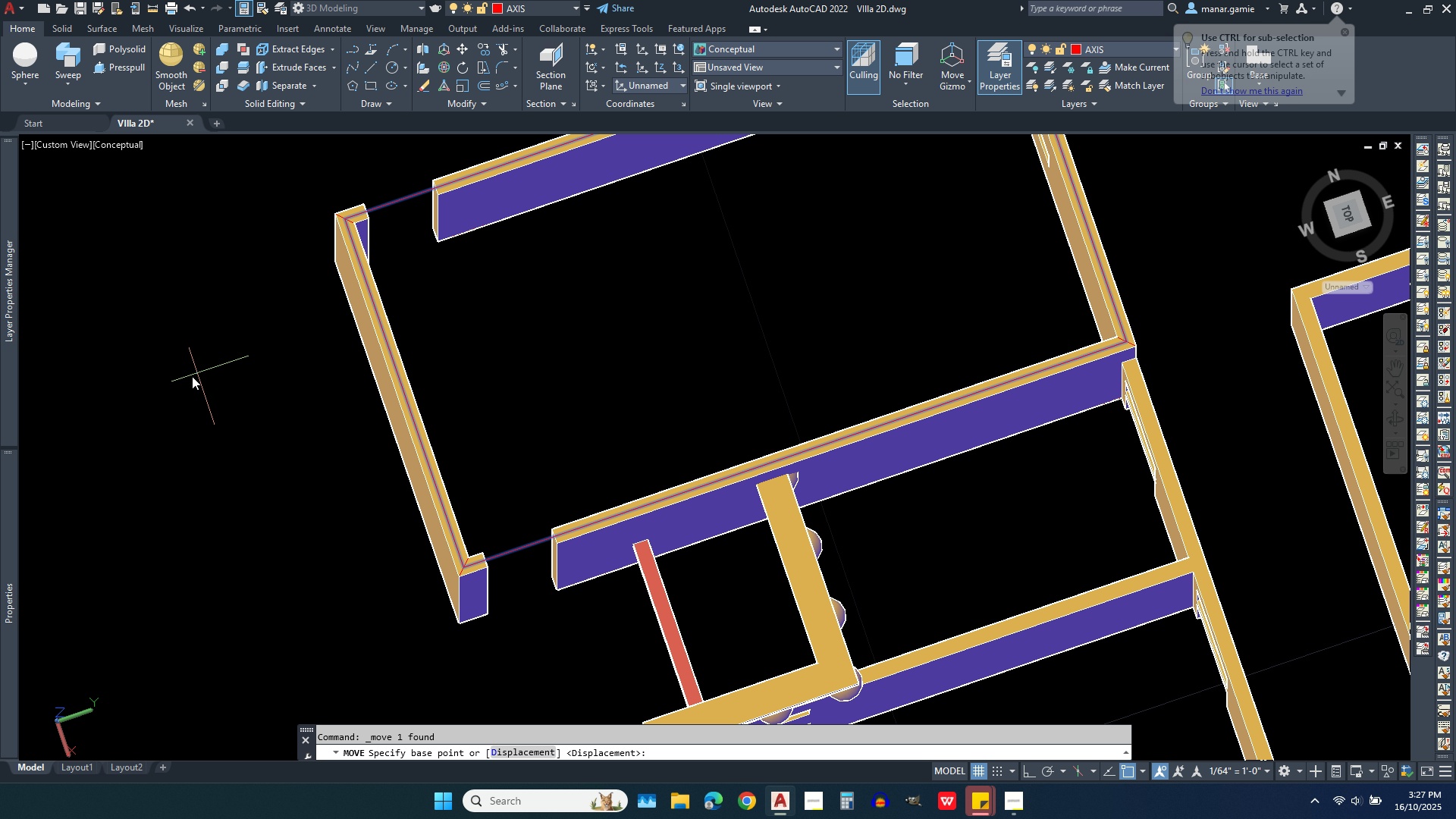 
left_click([187, 379])
 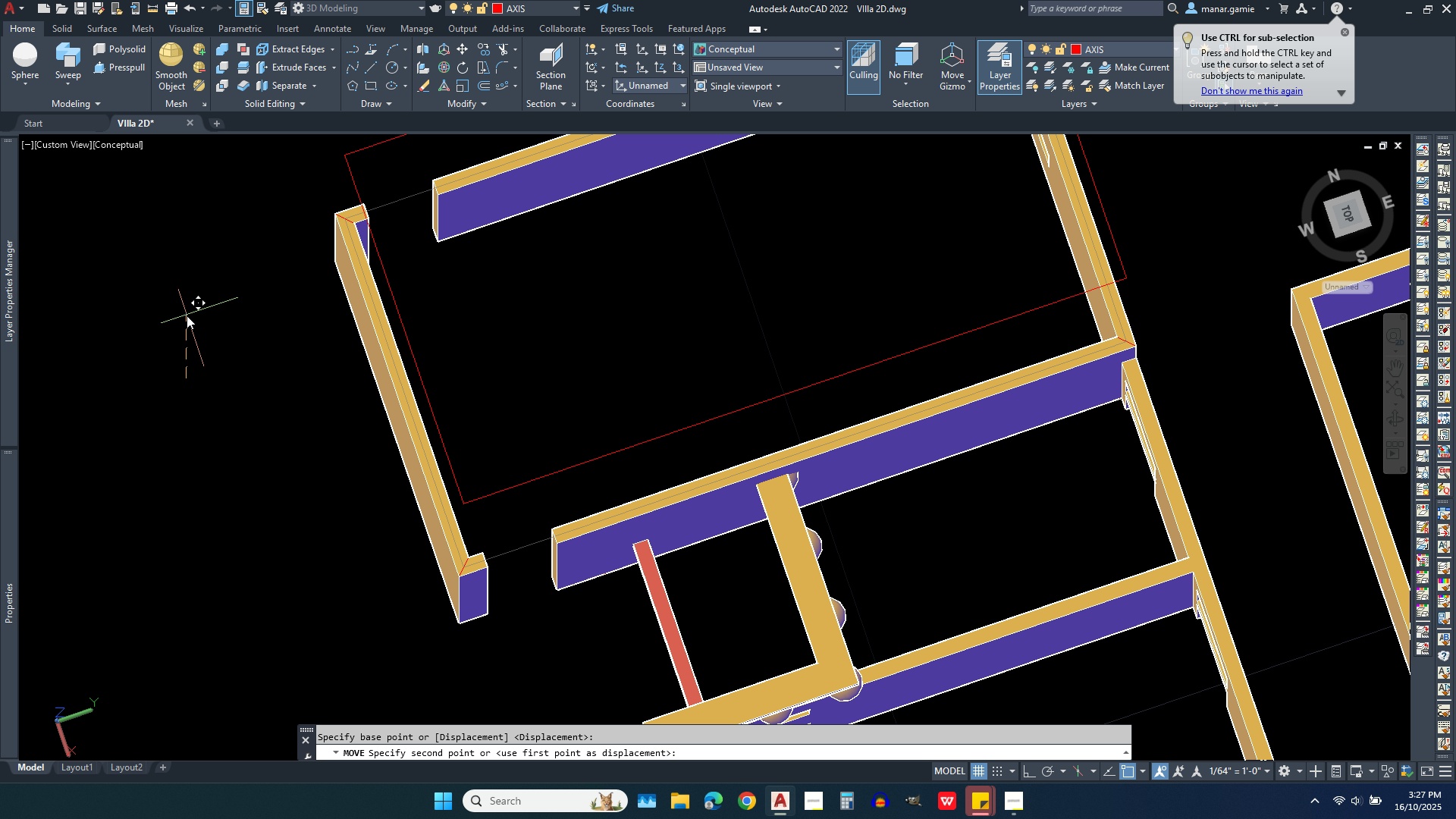 
type(.15)
 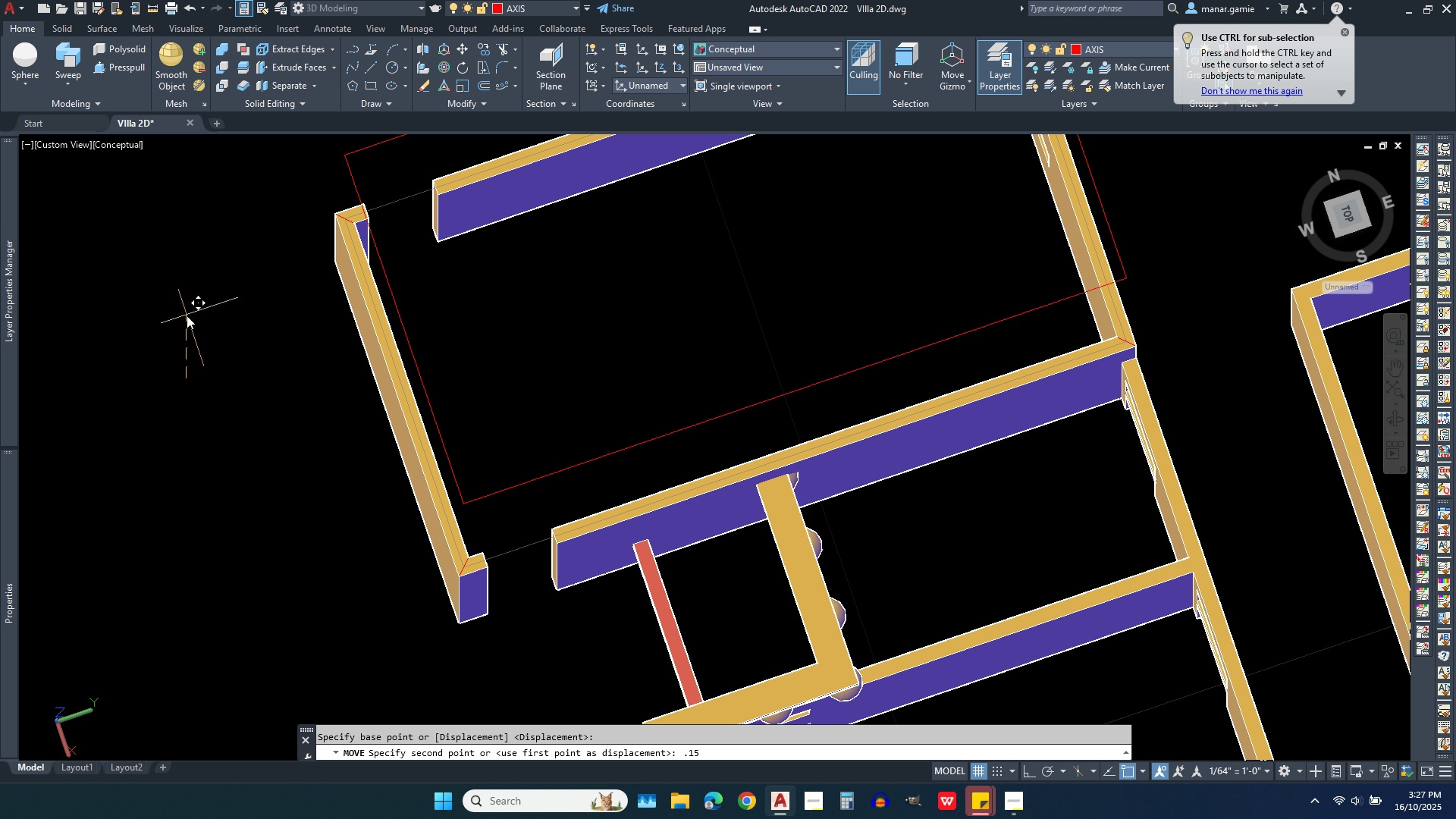 
key(Enter)
 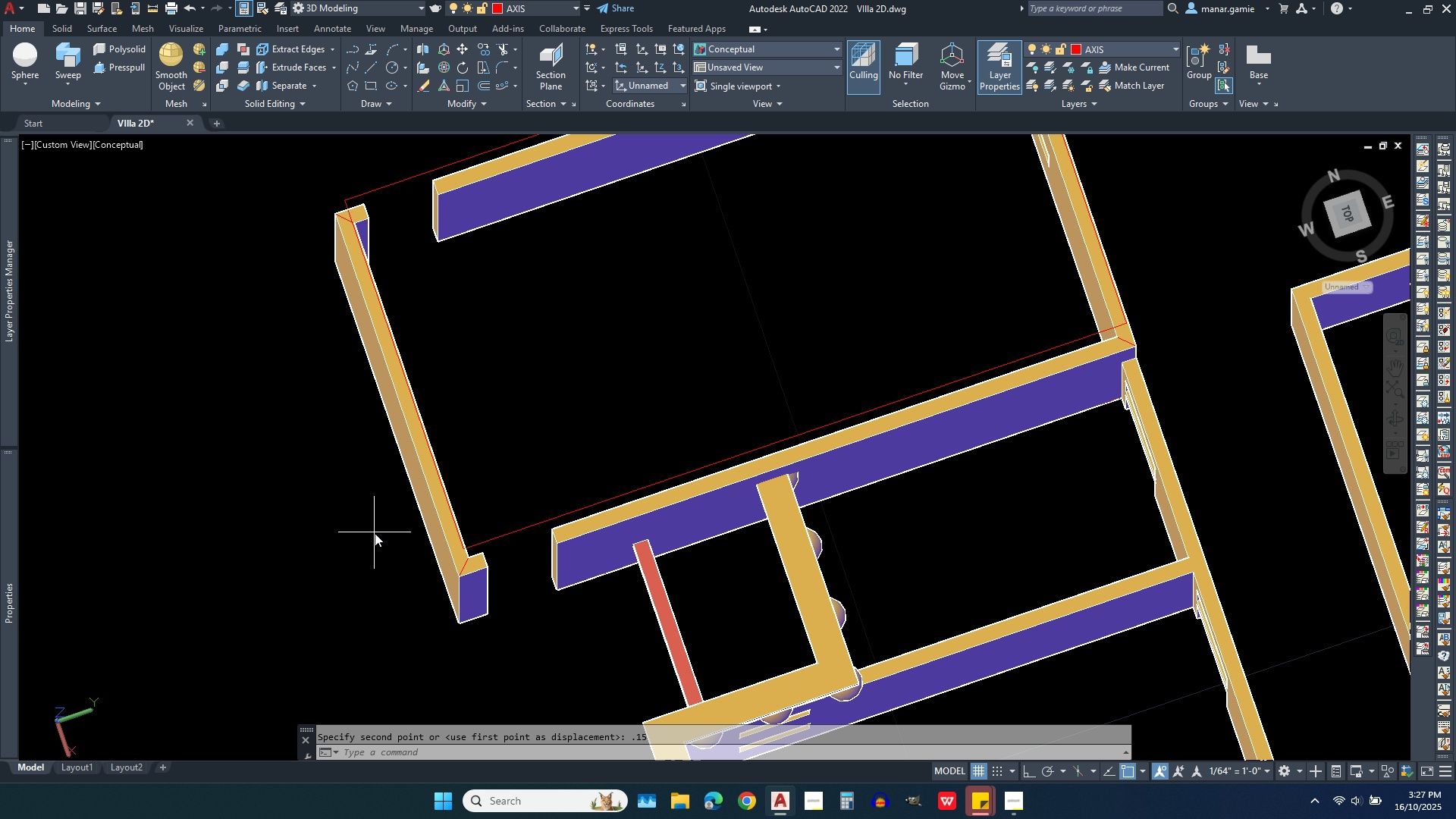 
left_click([486, 615])
 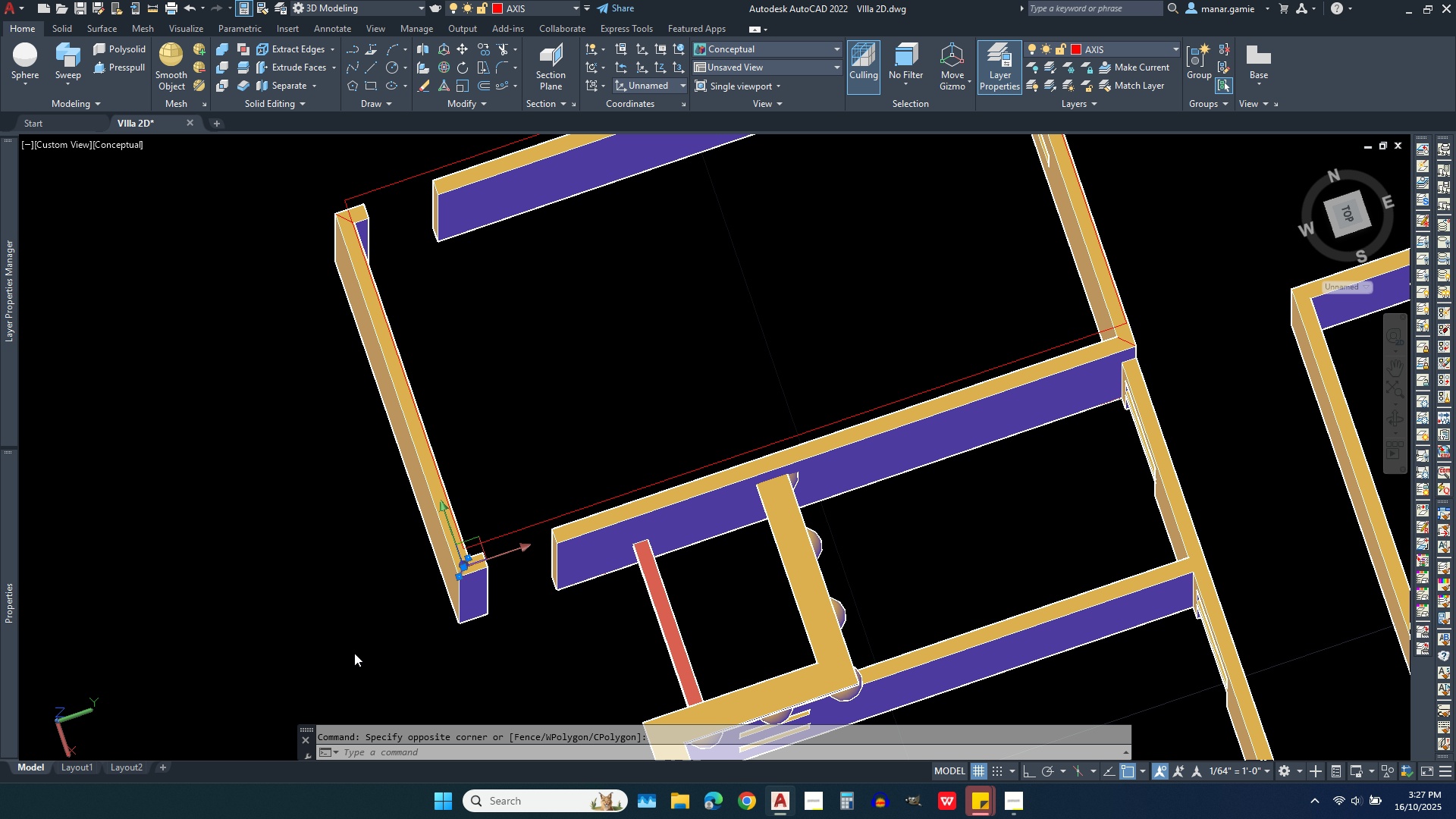 
key(Delete)
 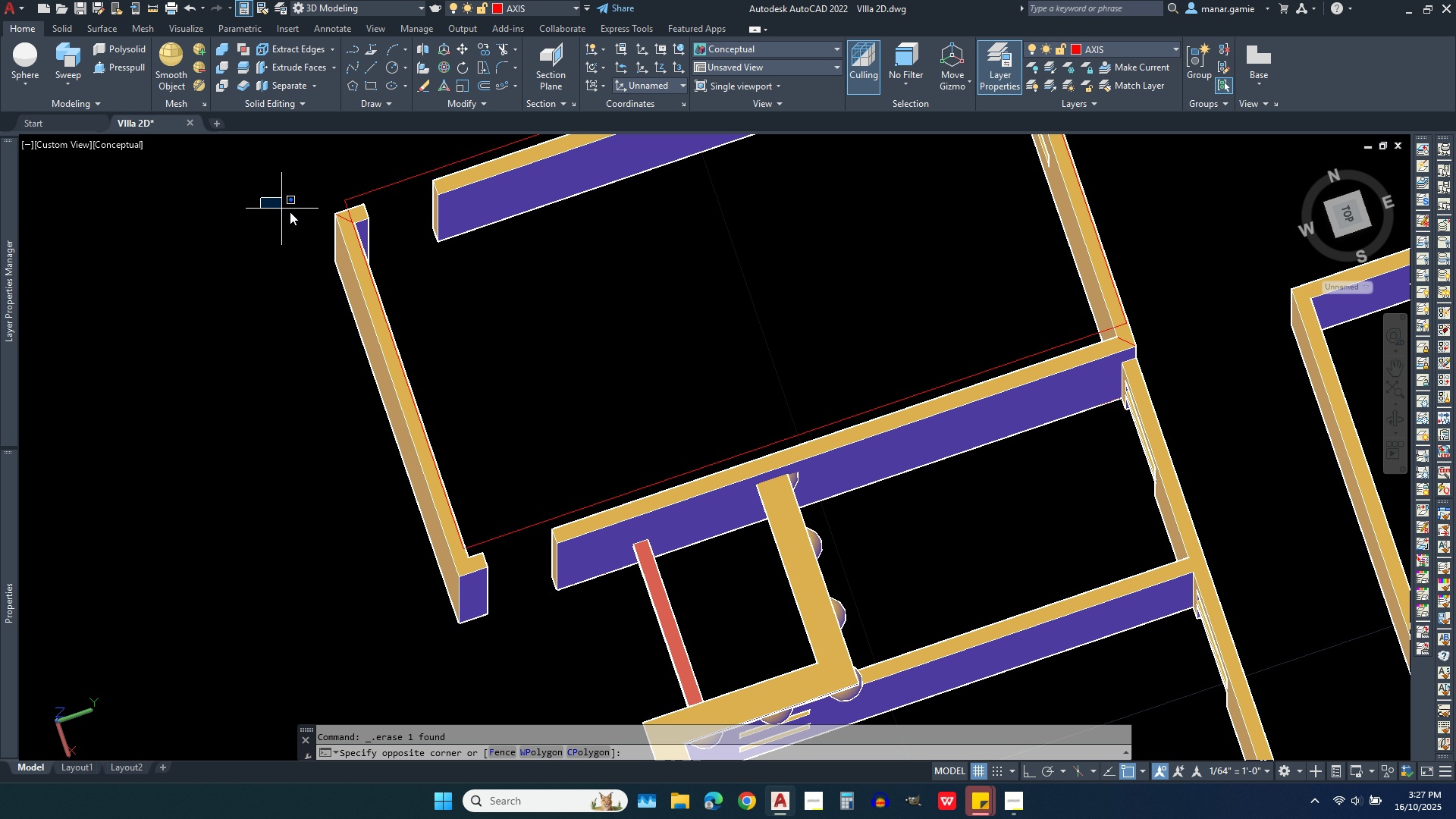 
left_click([372, 254])
 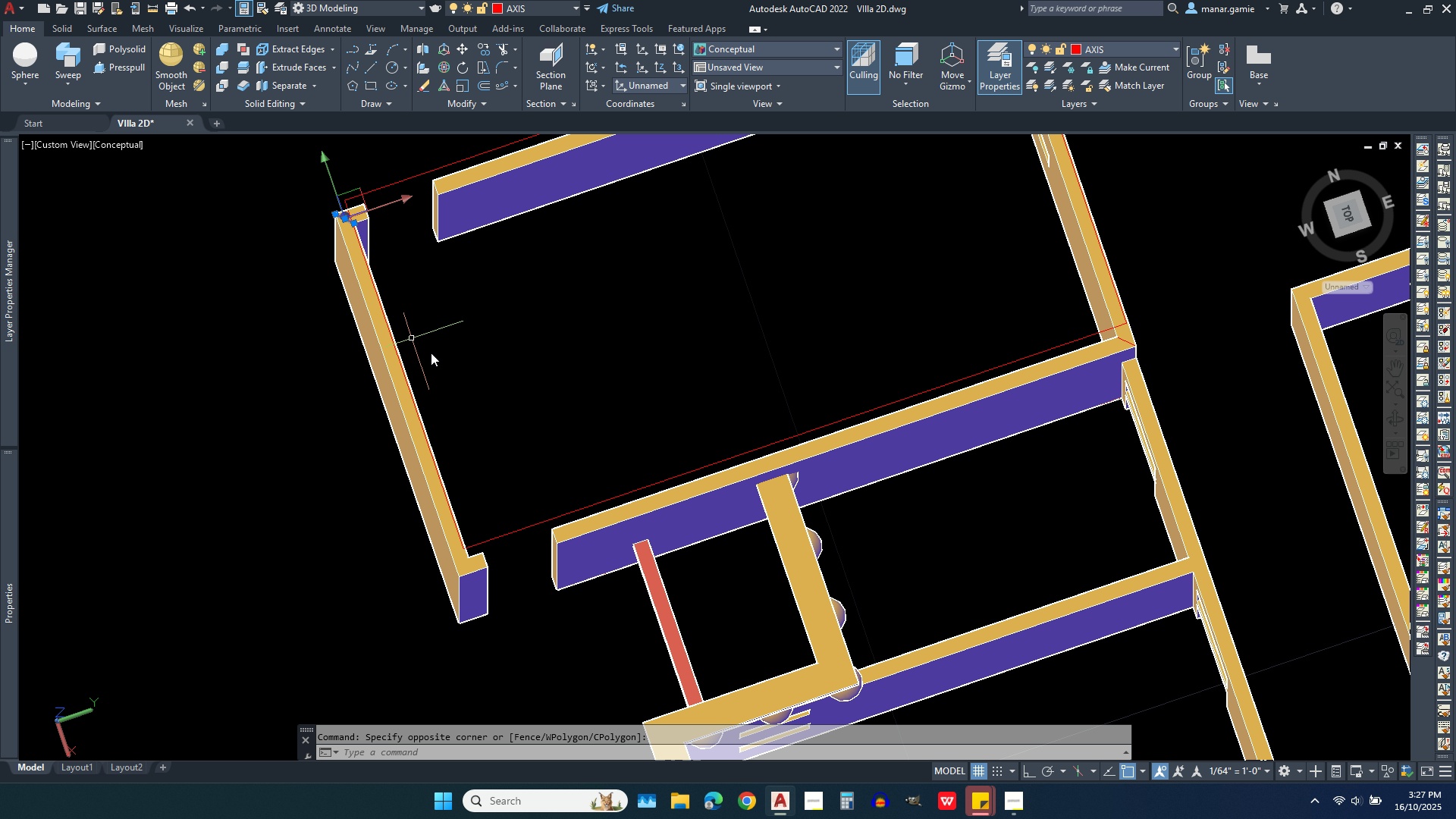 
key(Delete)
 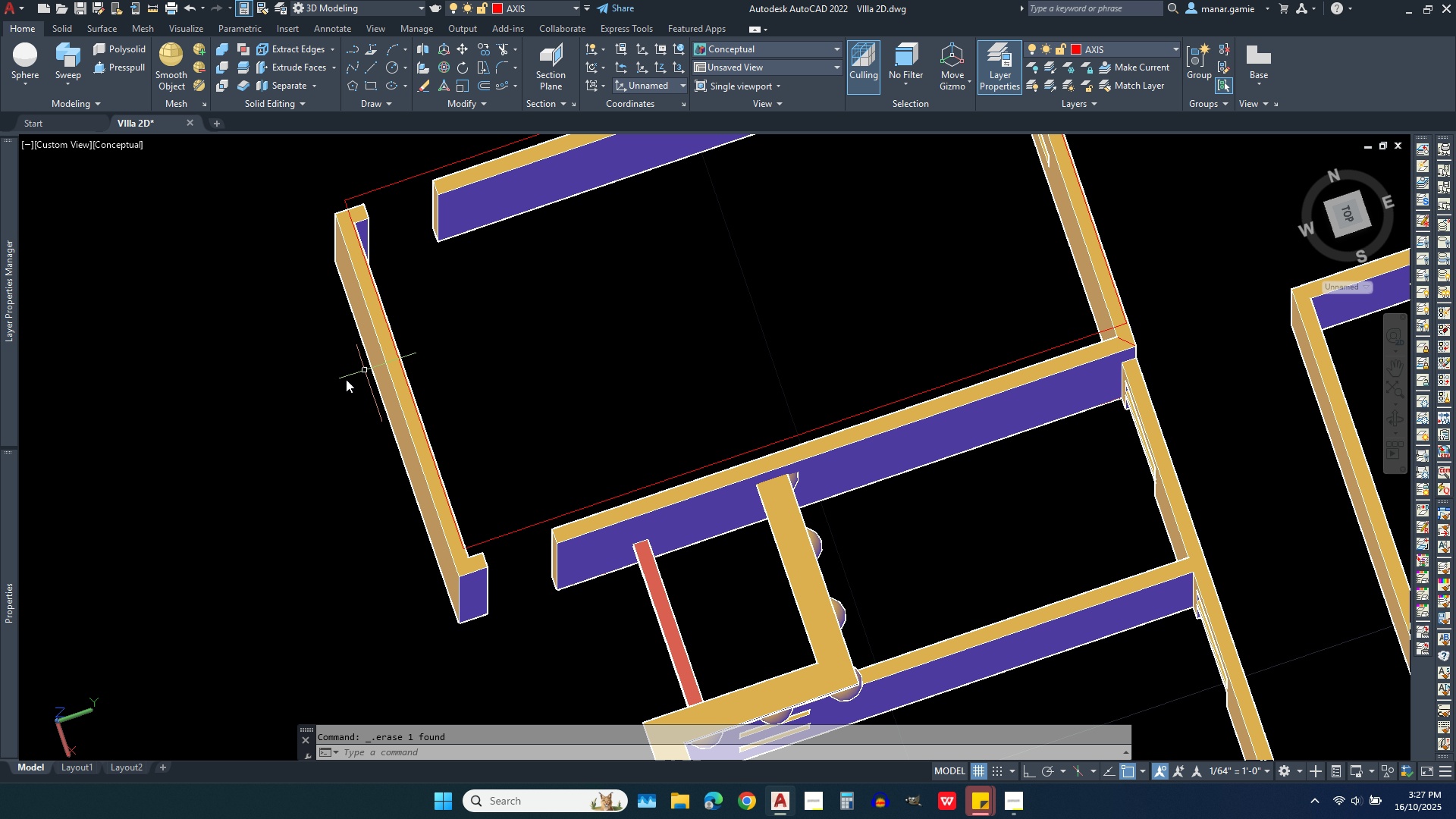 
scroll: coordinate [303, 445], scroll_direction: down, amount: 3.0
 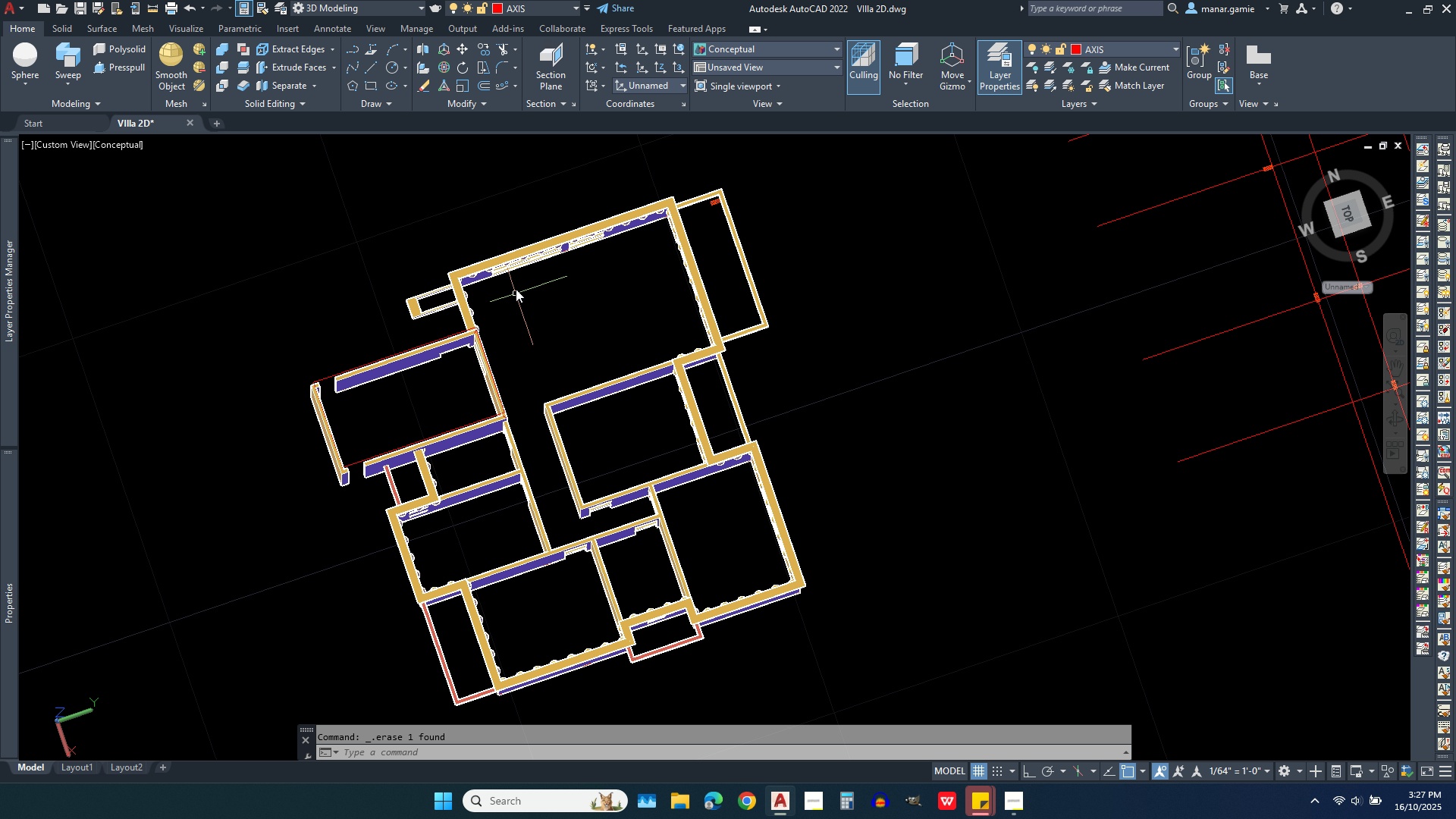 
scroll: coordinate [397, 469], scroll_direction: up, amount: 6.0
 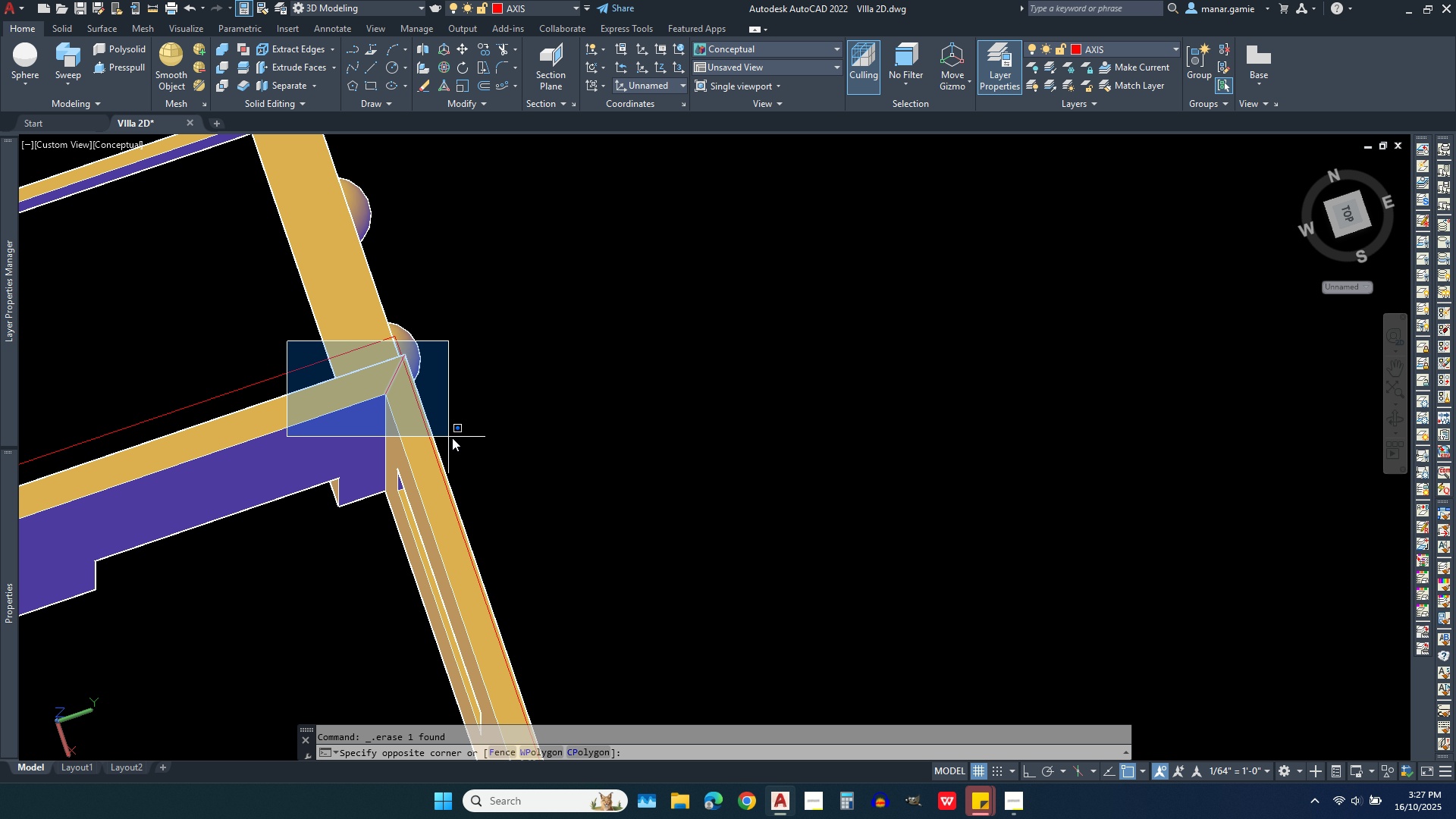 
left_click([447, 432])
 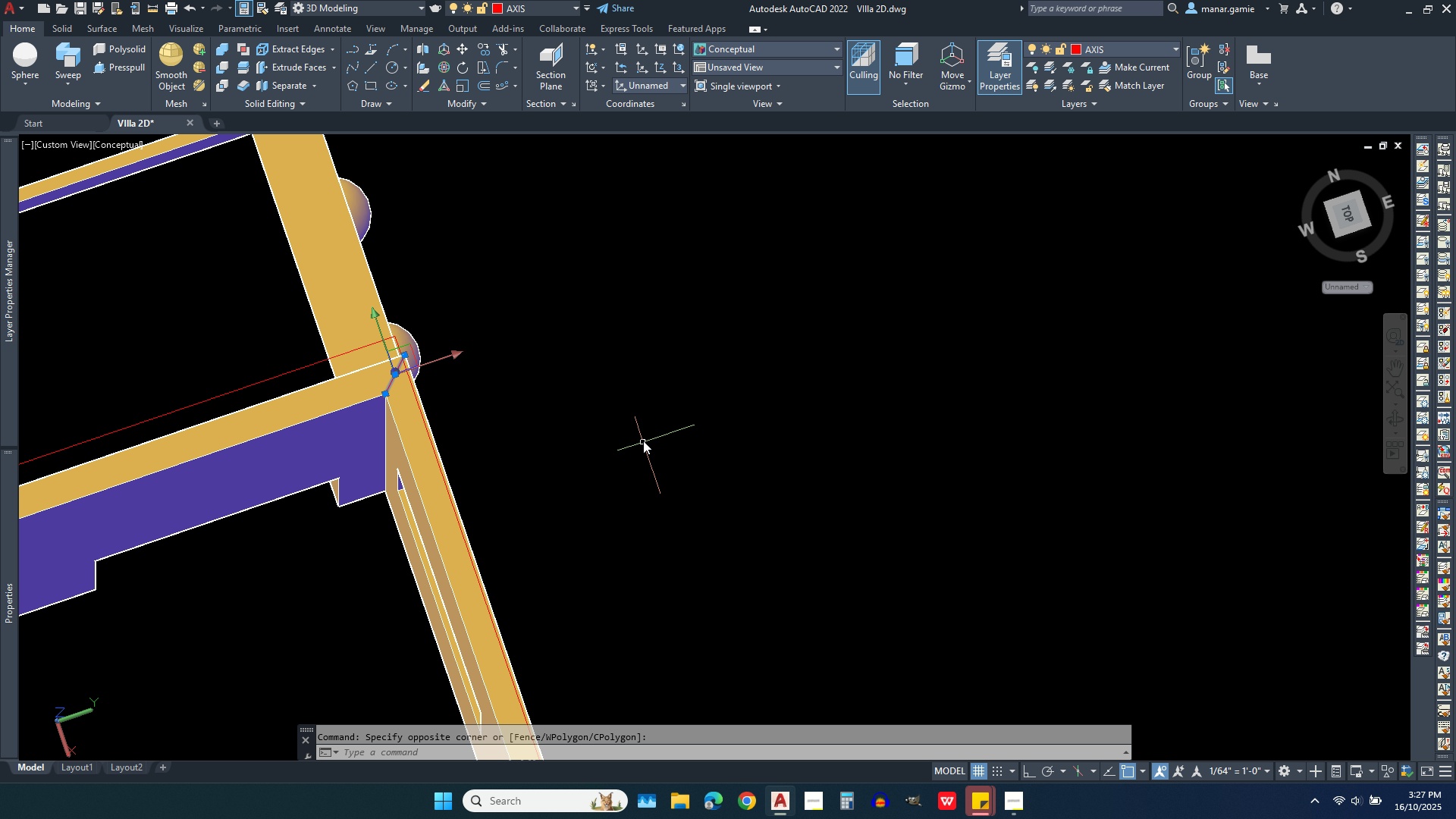 
key(Delete)
 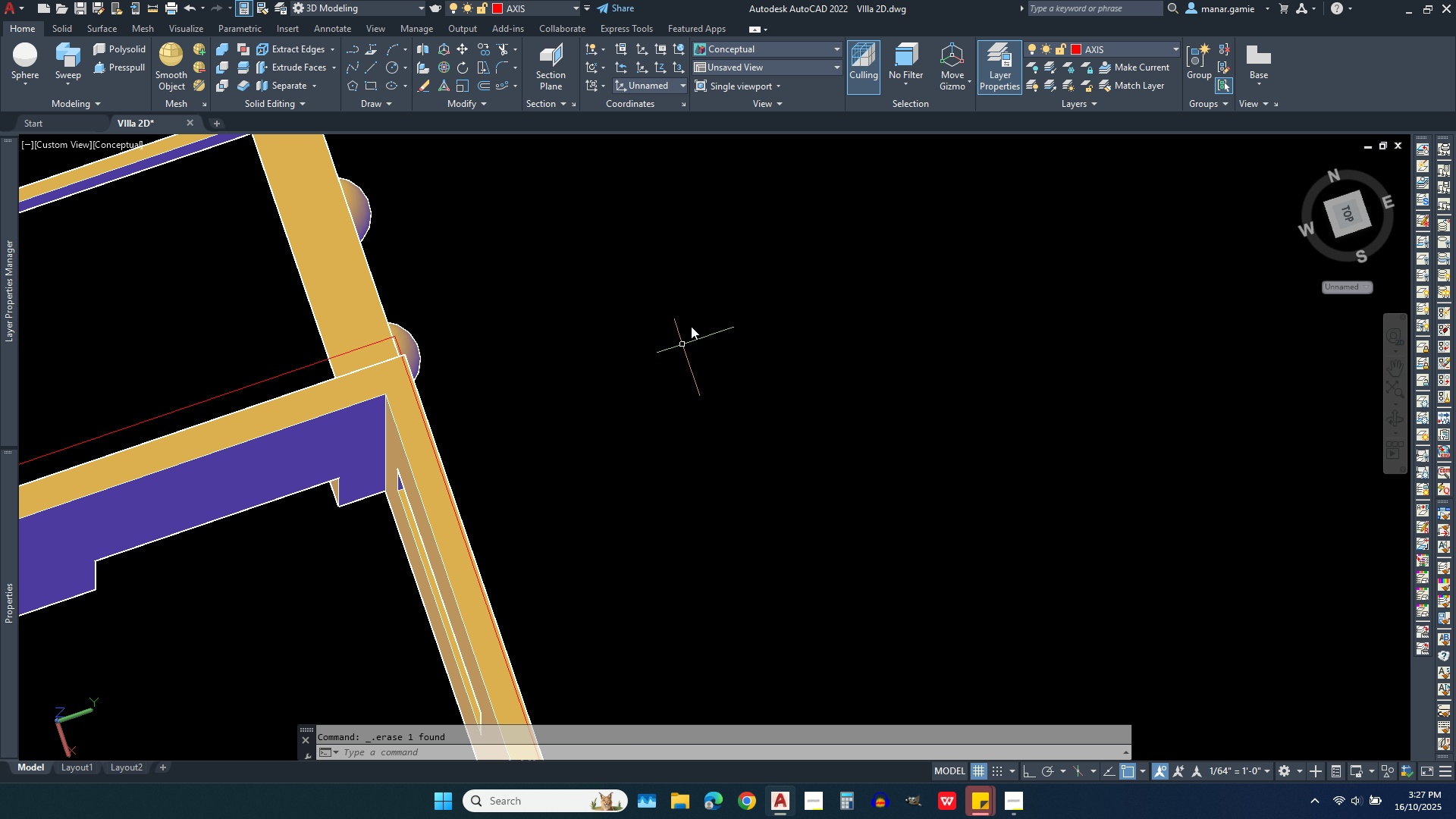 
scroll: coordinate [701, 249], scroll_direction: down, amount: 2.0
 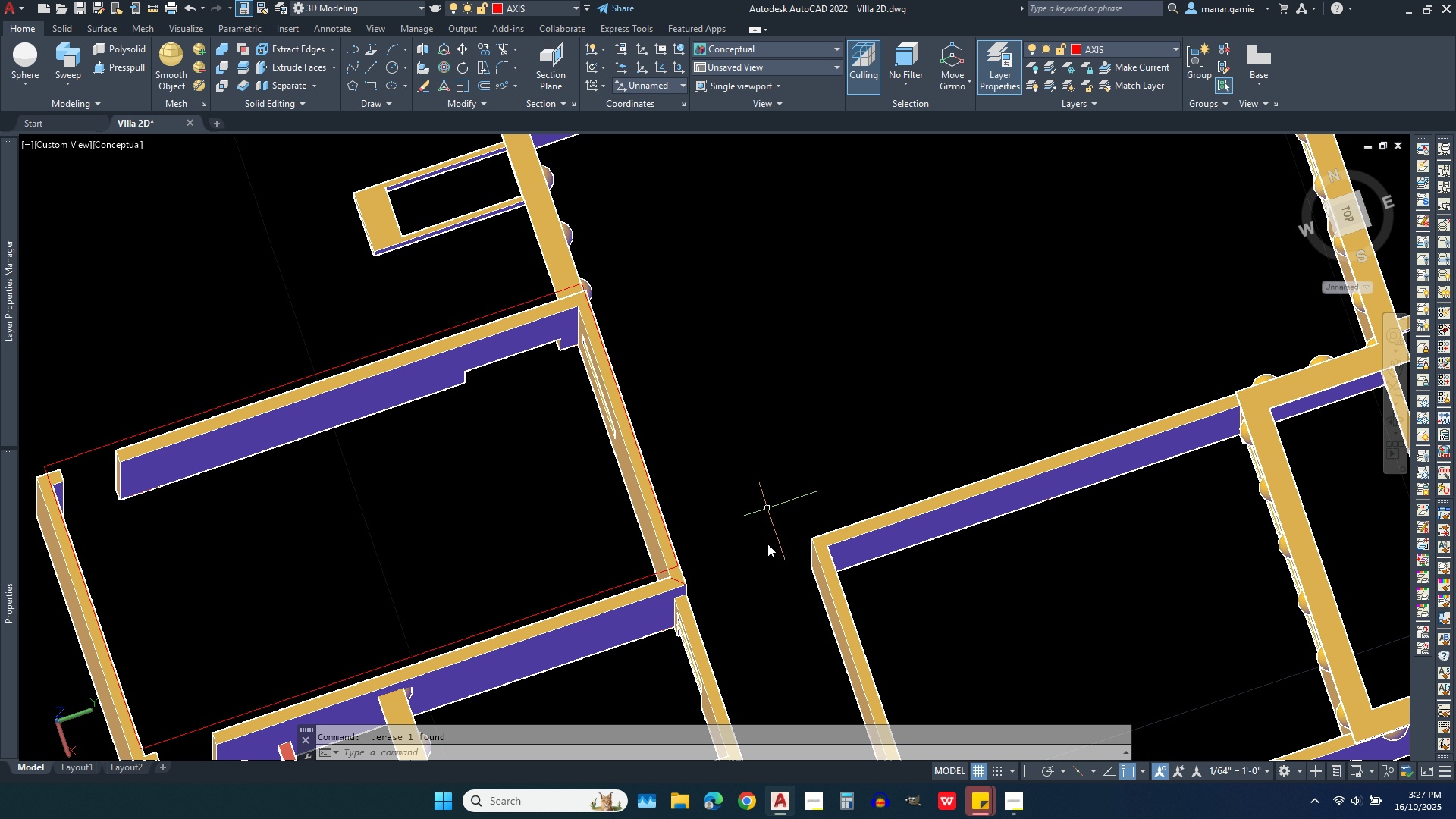 
scroll: coordinate [760, 599], scroll_direction: up, amount: 3.0
 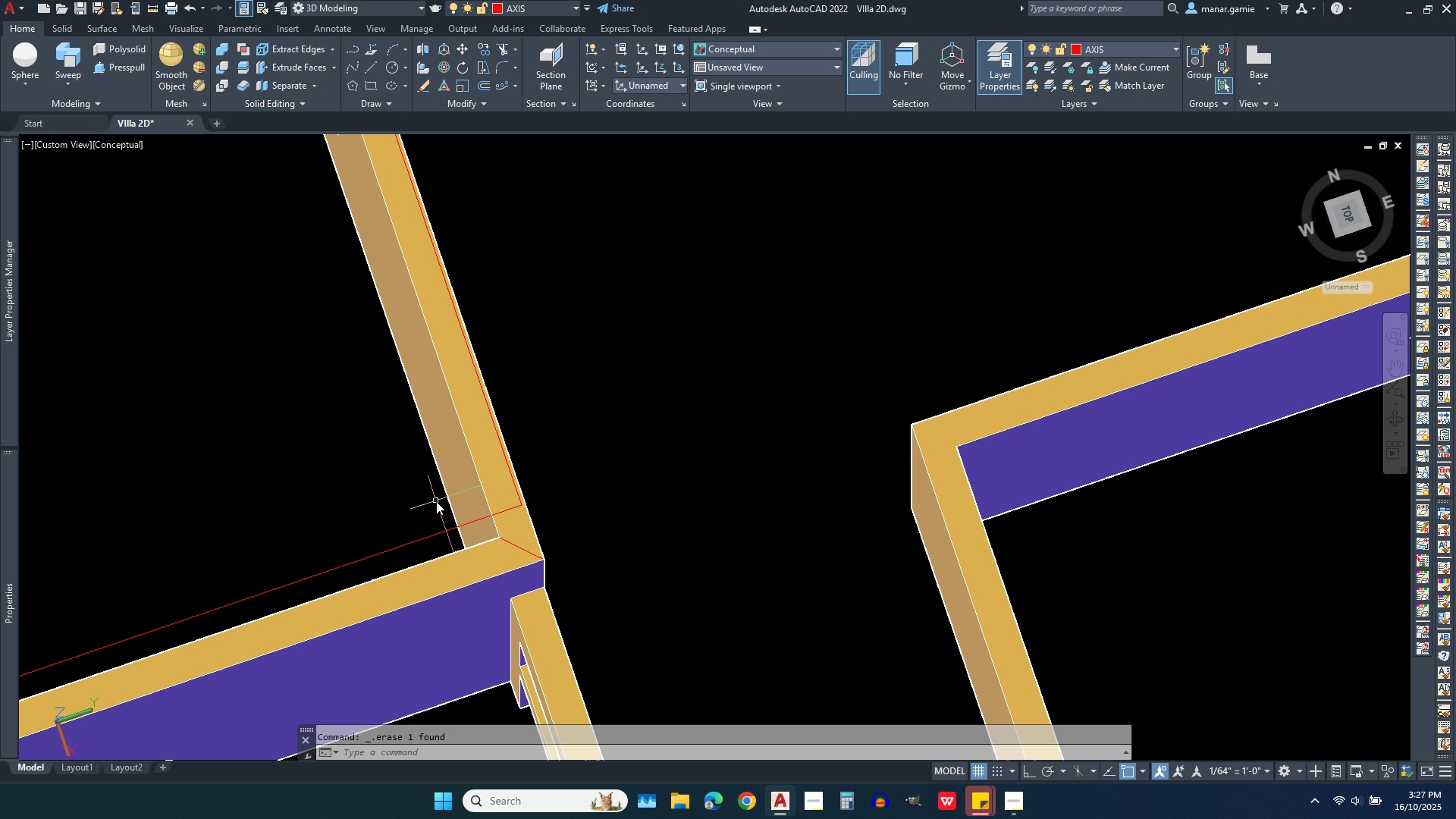 
left_click([438, 501])
 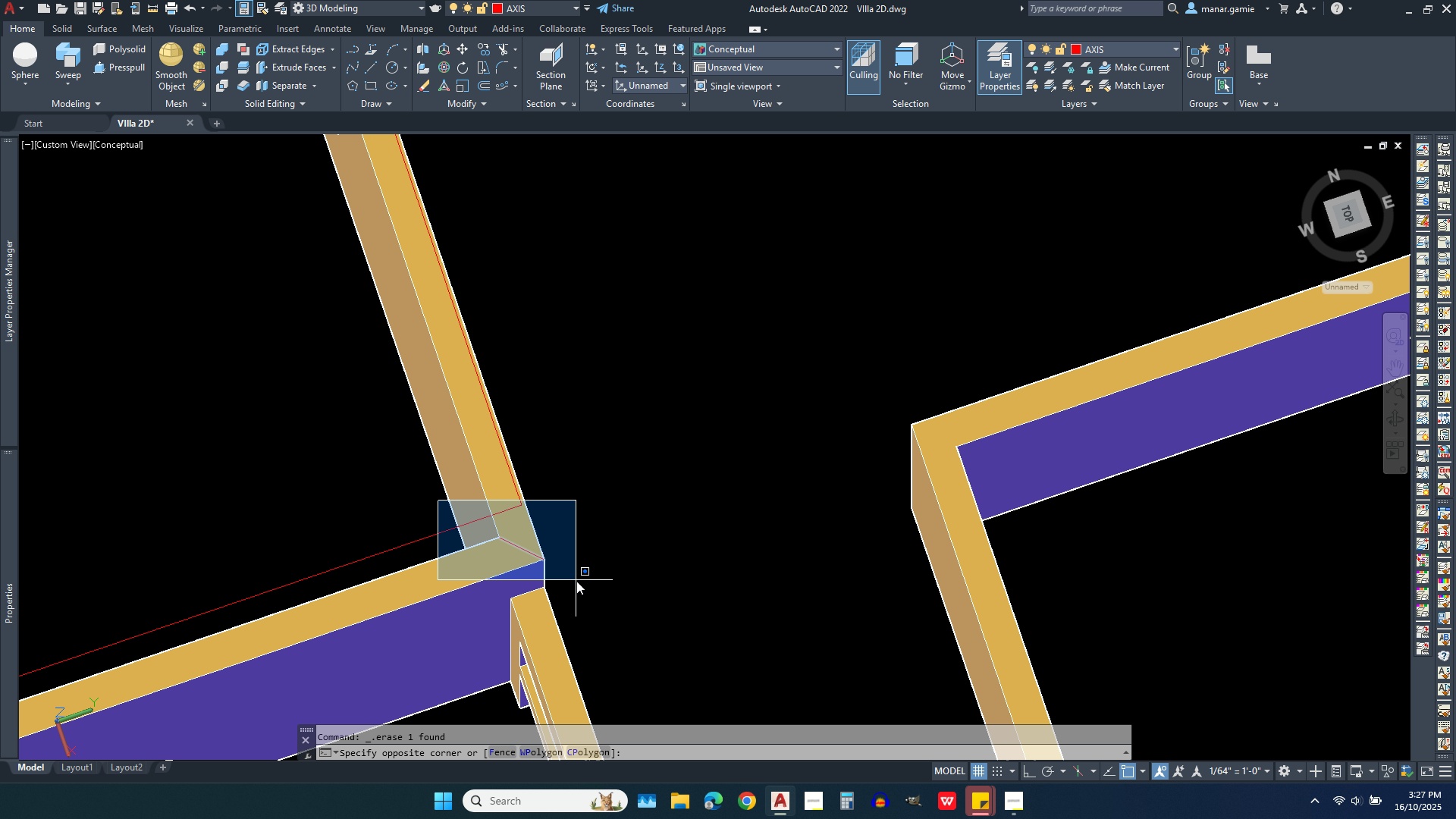 
left_click([579, 581])
 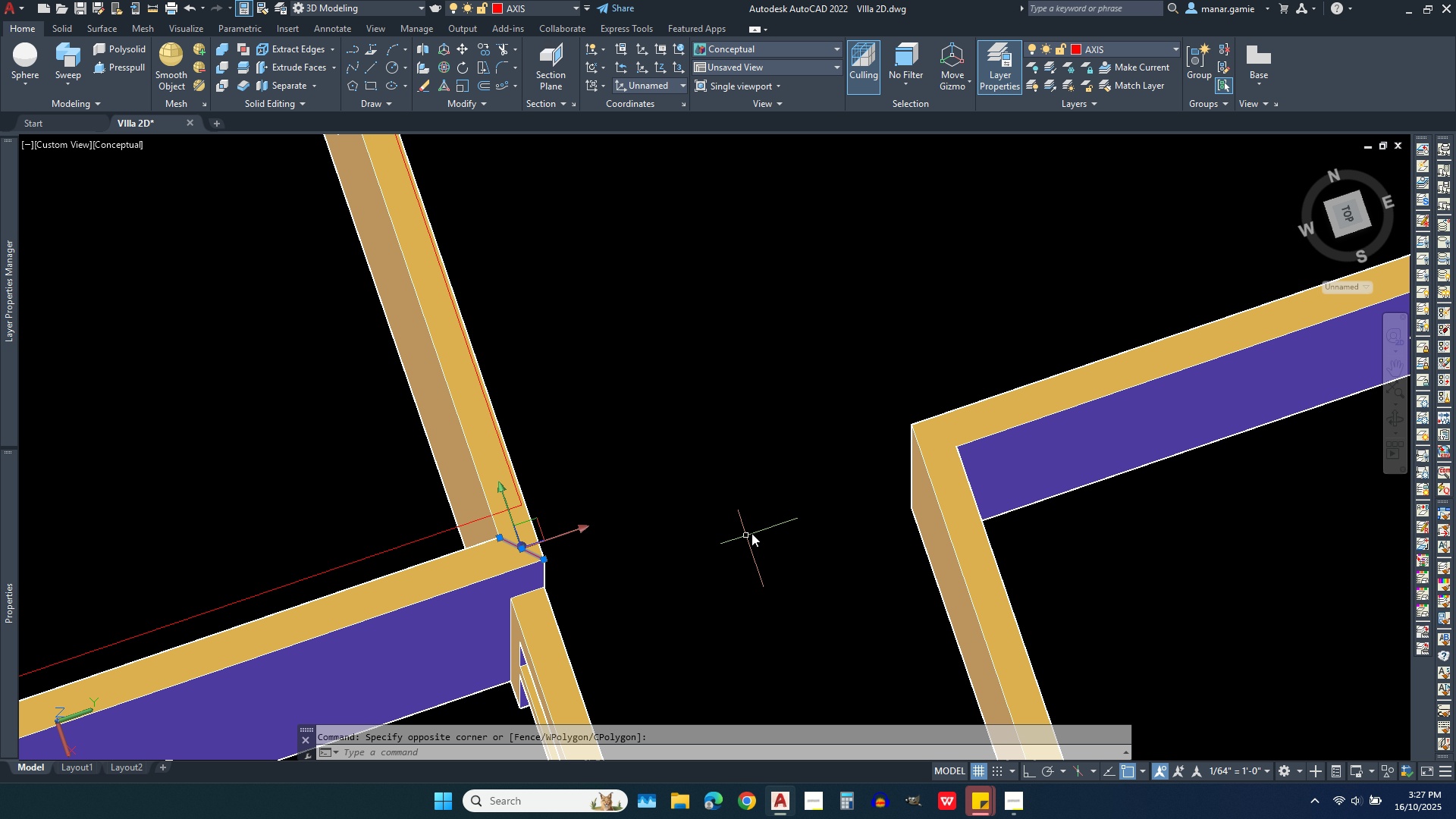 
key(Delete)
 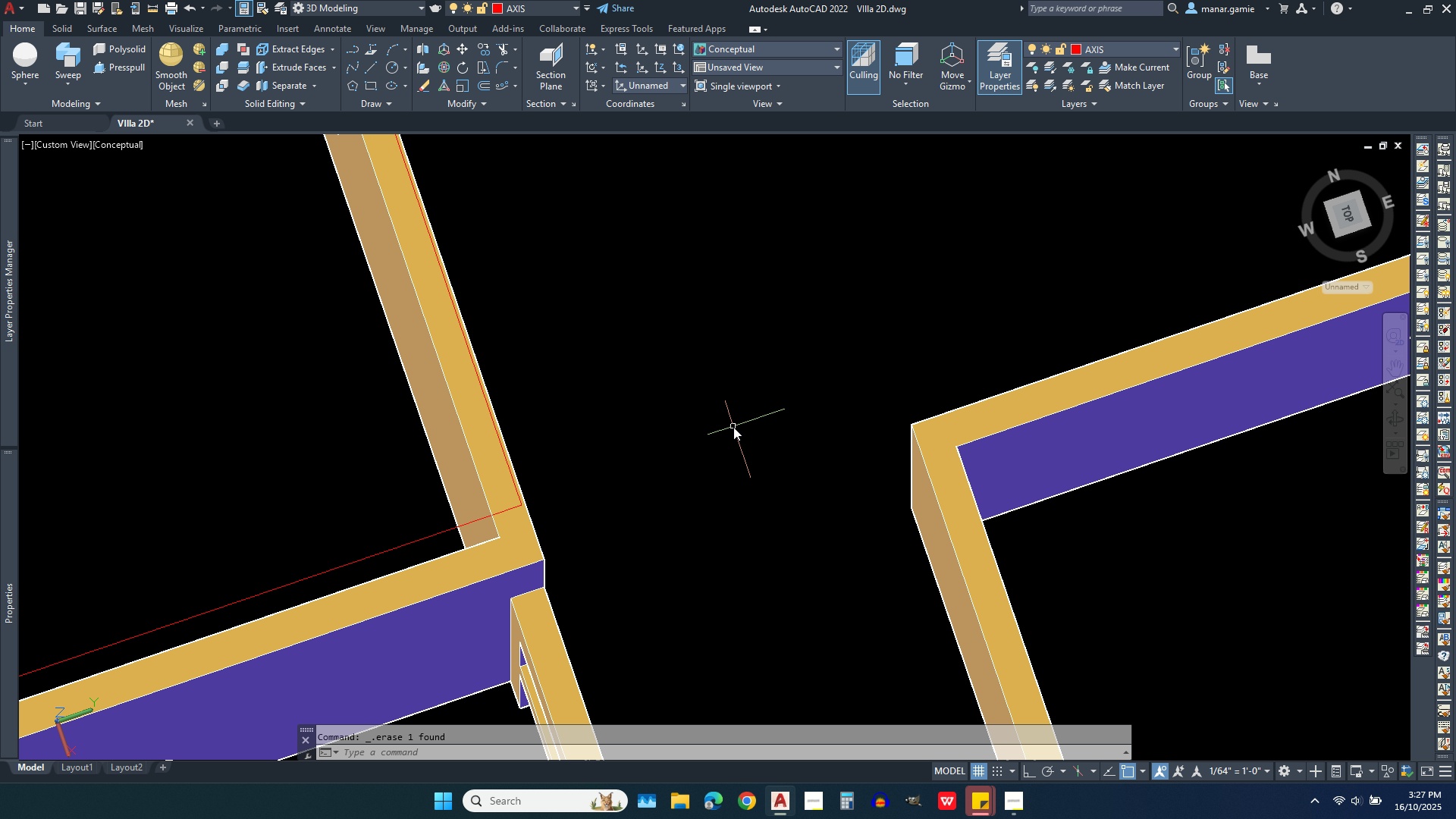 
scroll: coordinate [733, 427], scroll_direction: down, amount: 1.0
 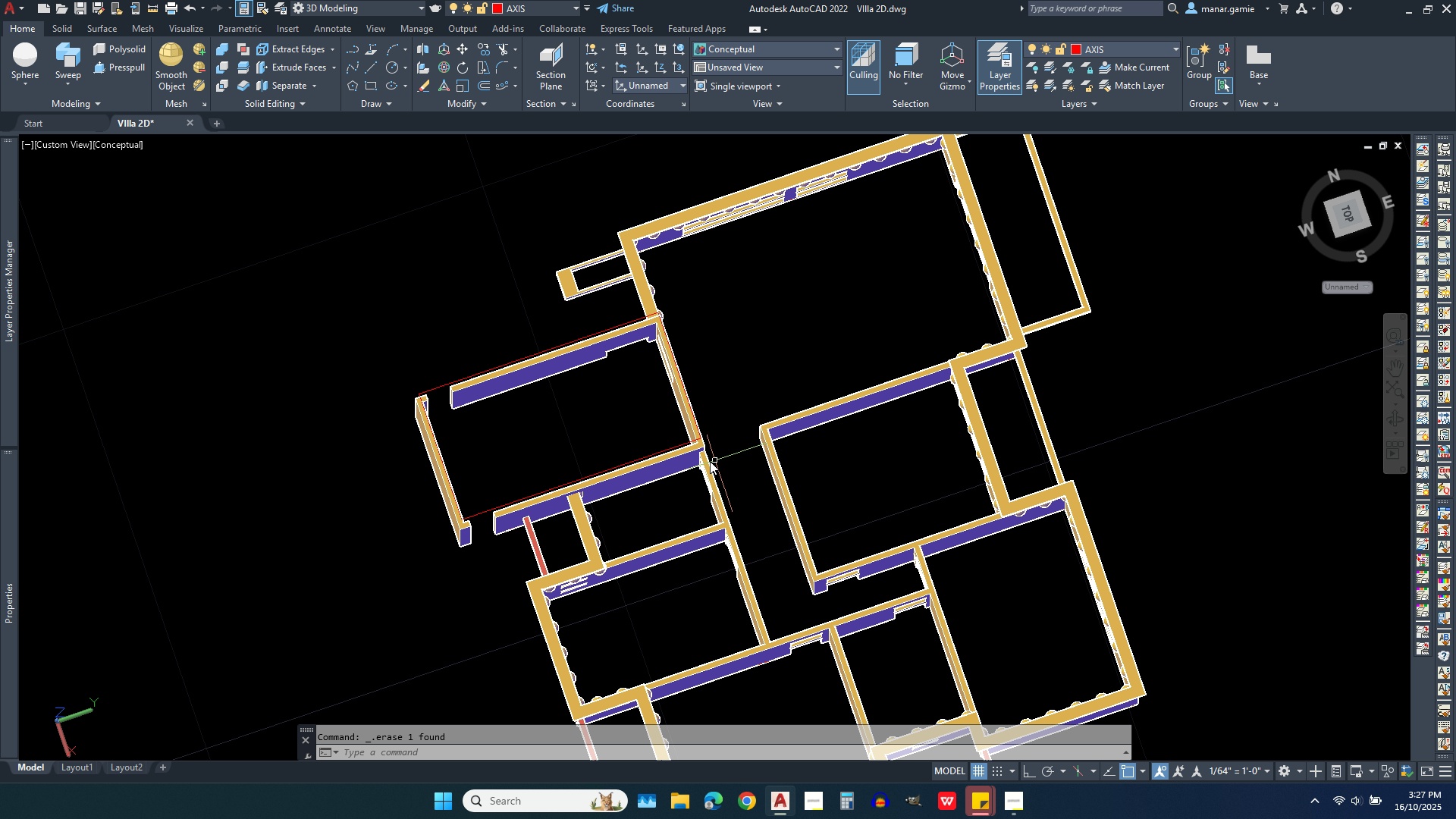 
scroll: coordinate [590, 557], scroll_direction: up, amount: 4.0
 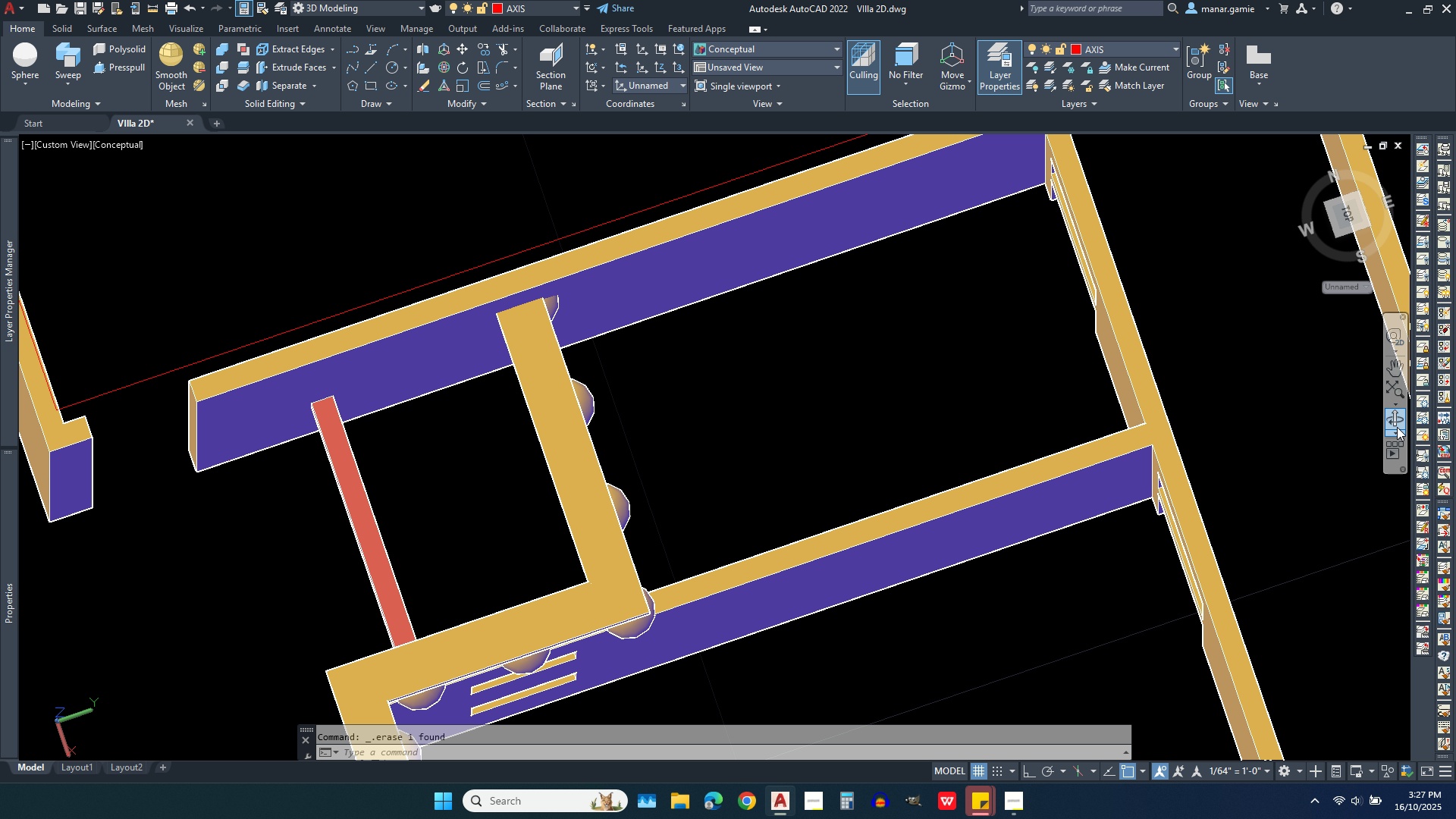 
left_click([1397, 419])
 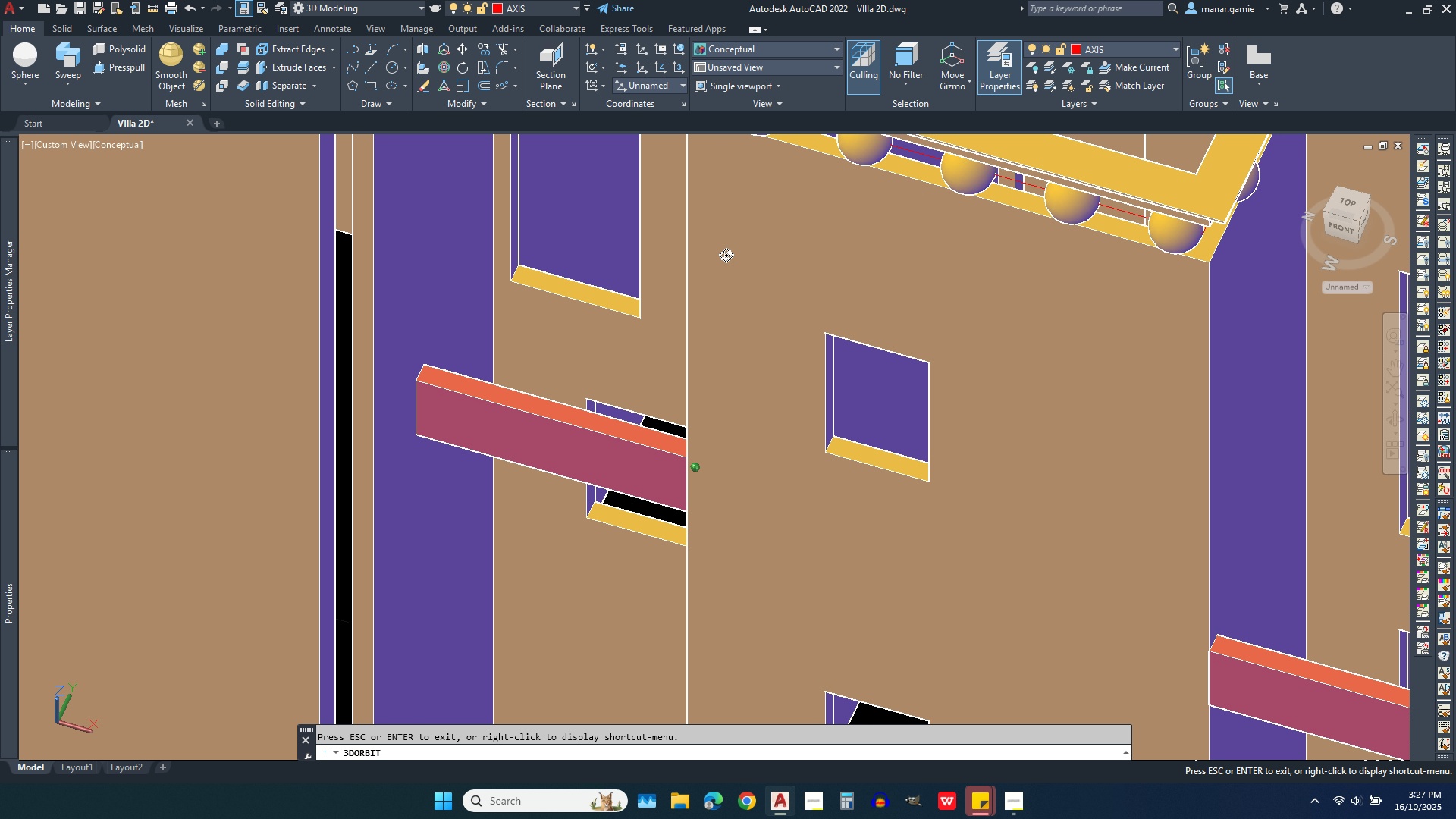 
scroll: coordinate [555, 440], scroll_direction: down, amount: 16.0
 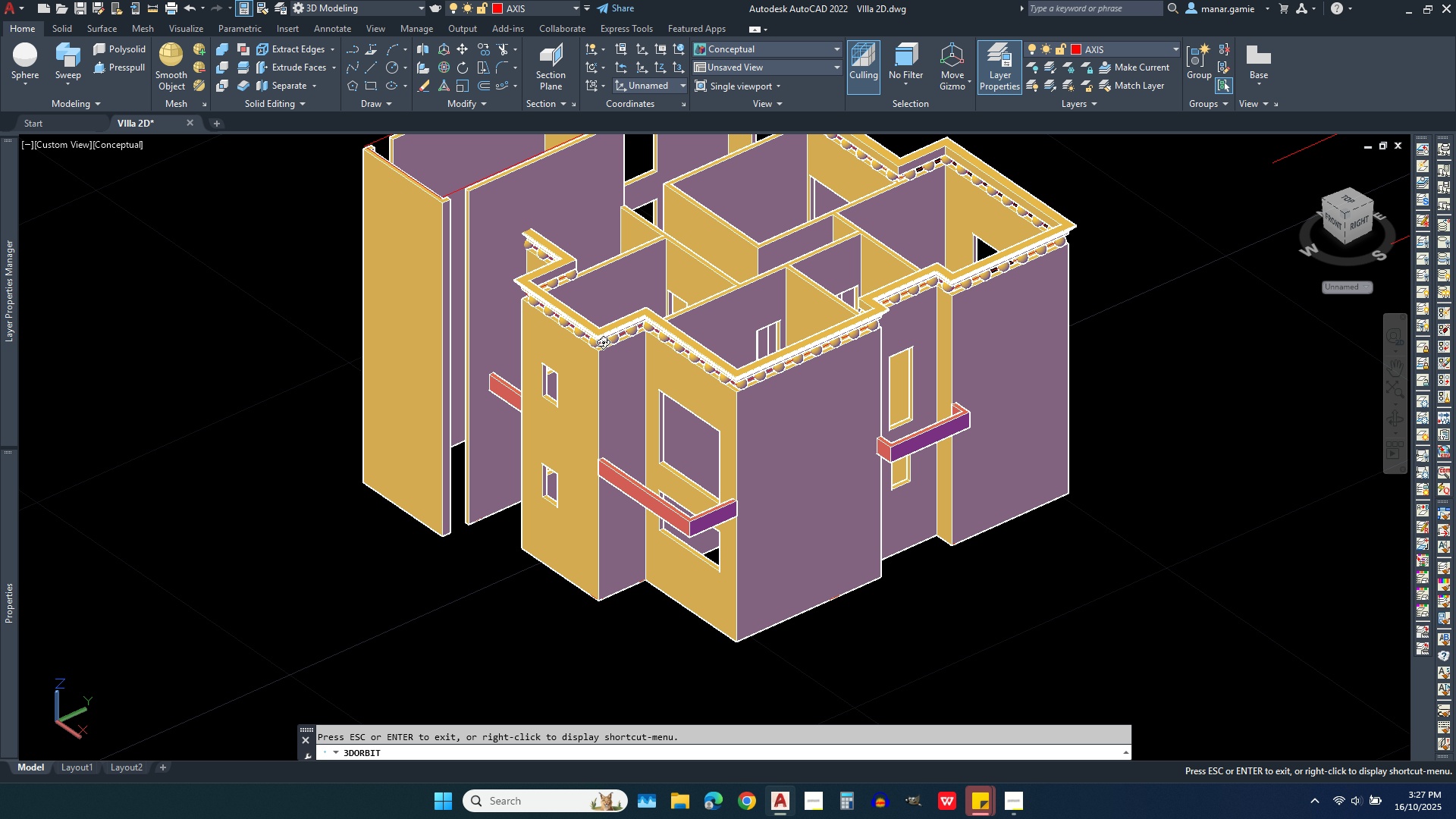 
key(Escape)
 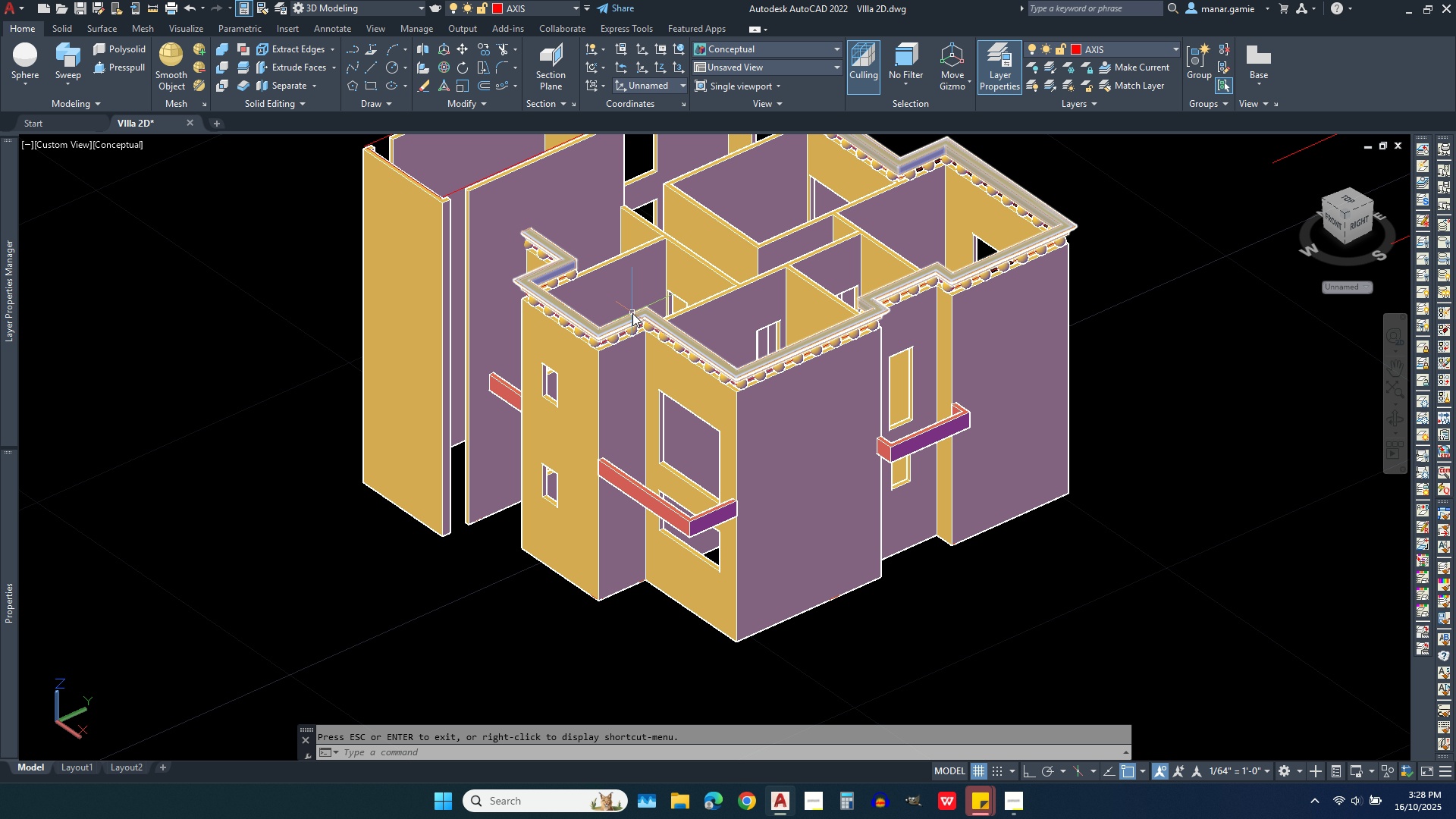 
left_click([640, 315])
 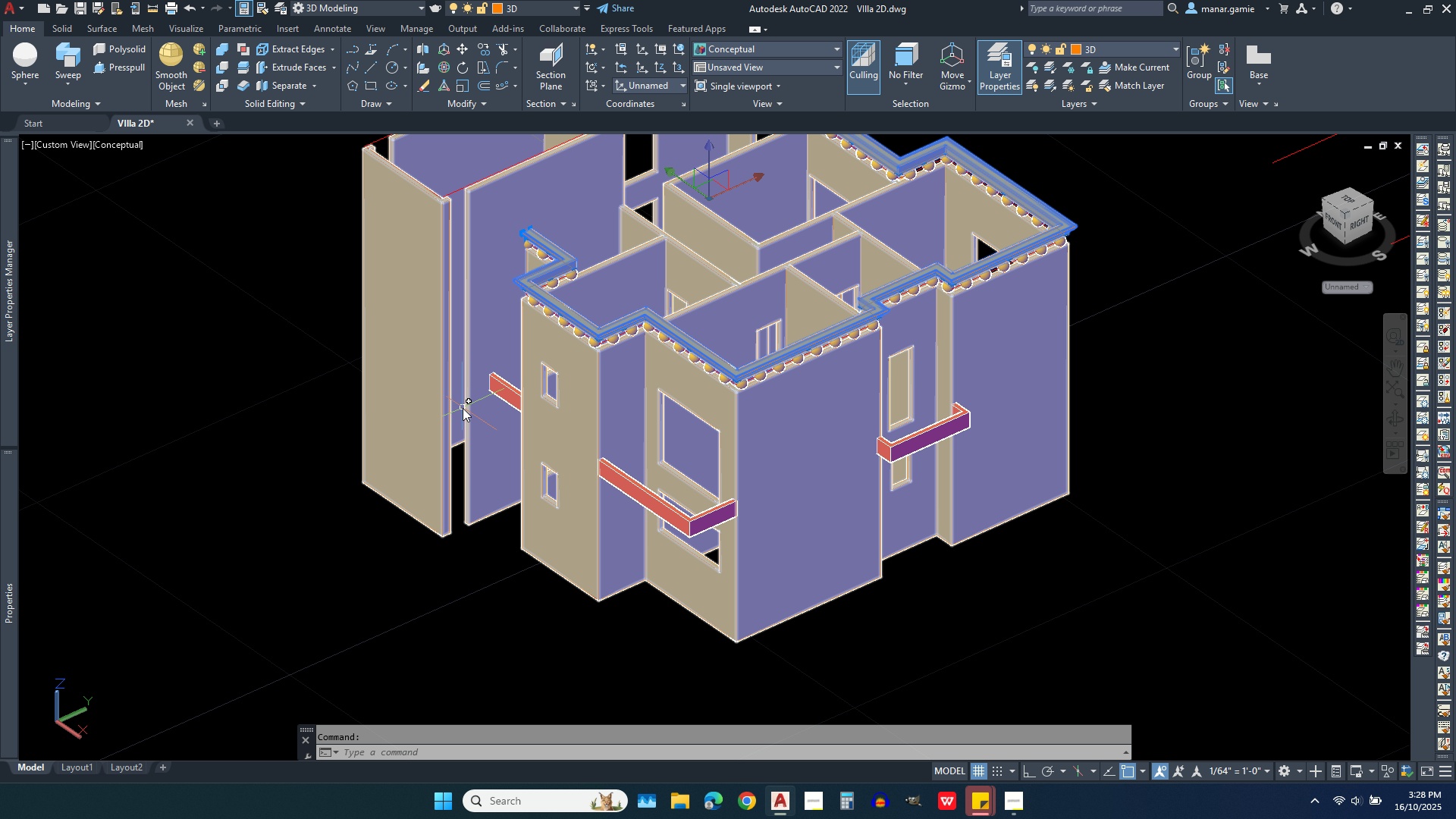 
scroll: coordinate [627, 356], scroll_direction: up, amount: 2.0
 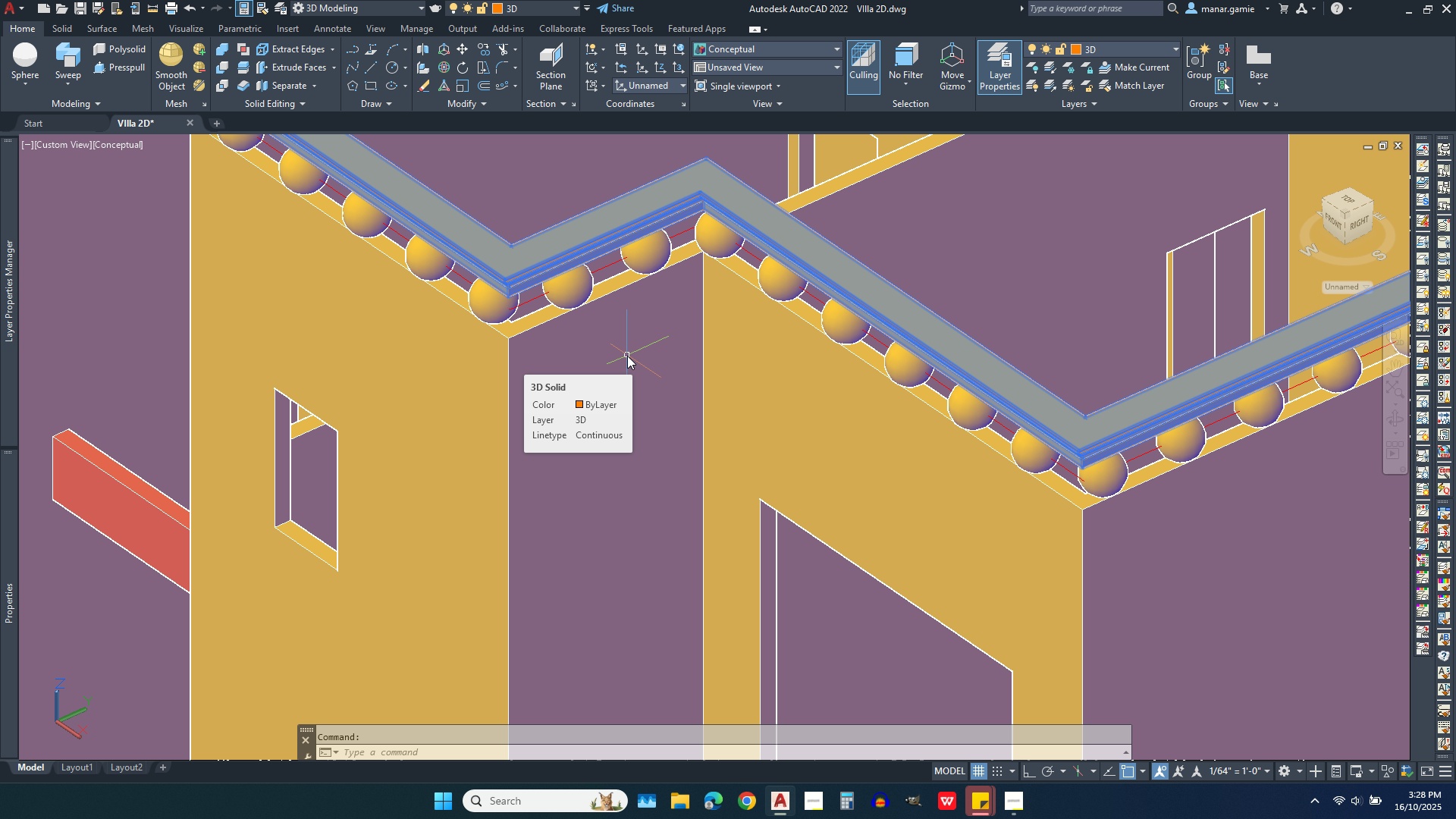 
key(Escape)
 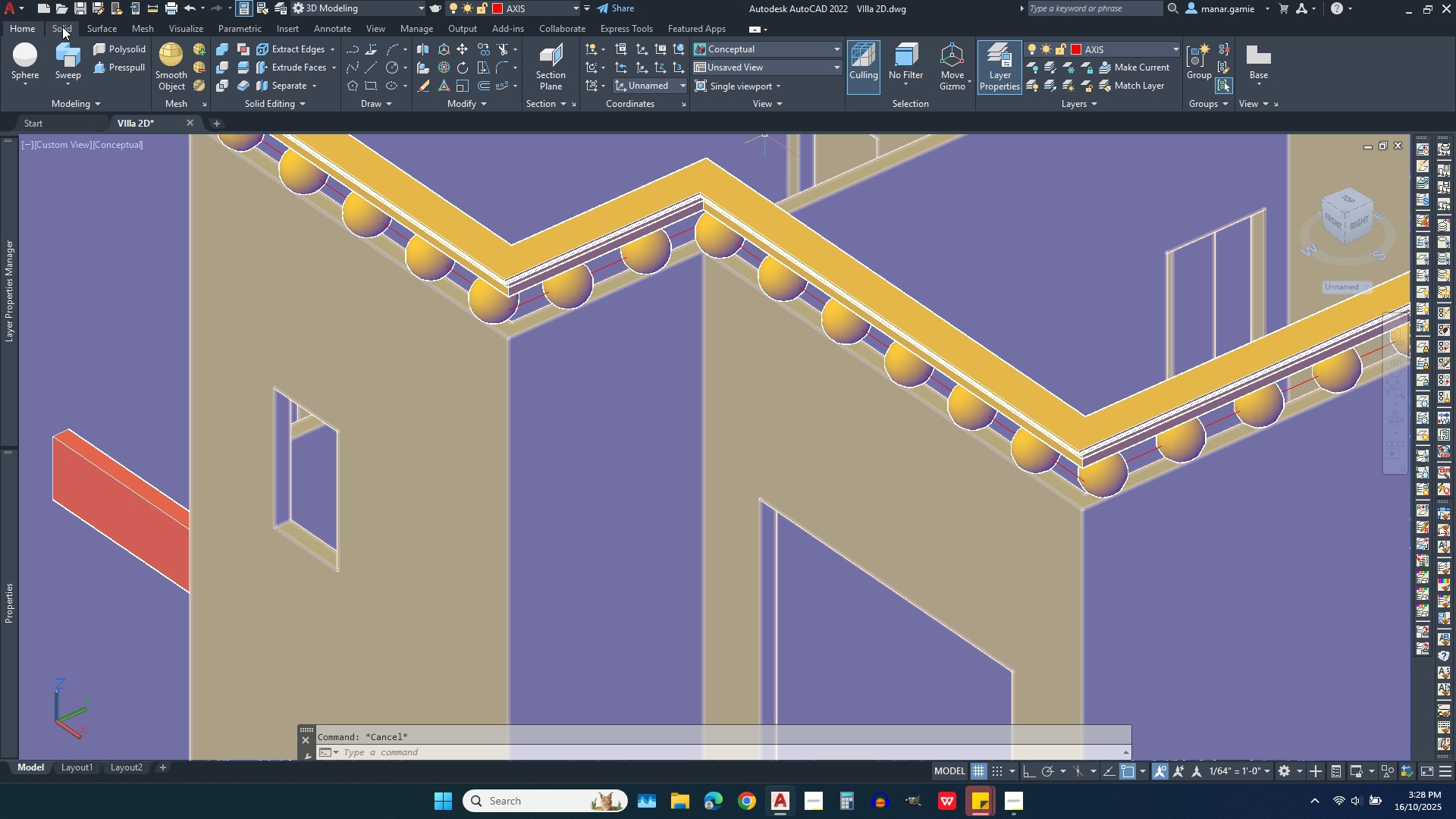 
wait(18.92)
 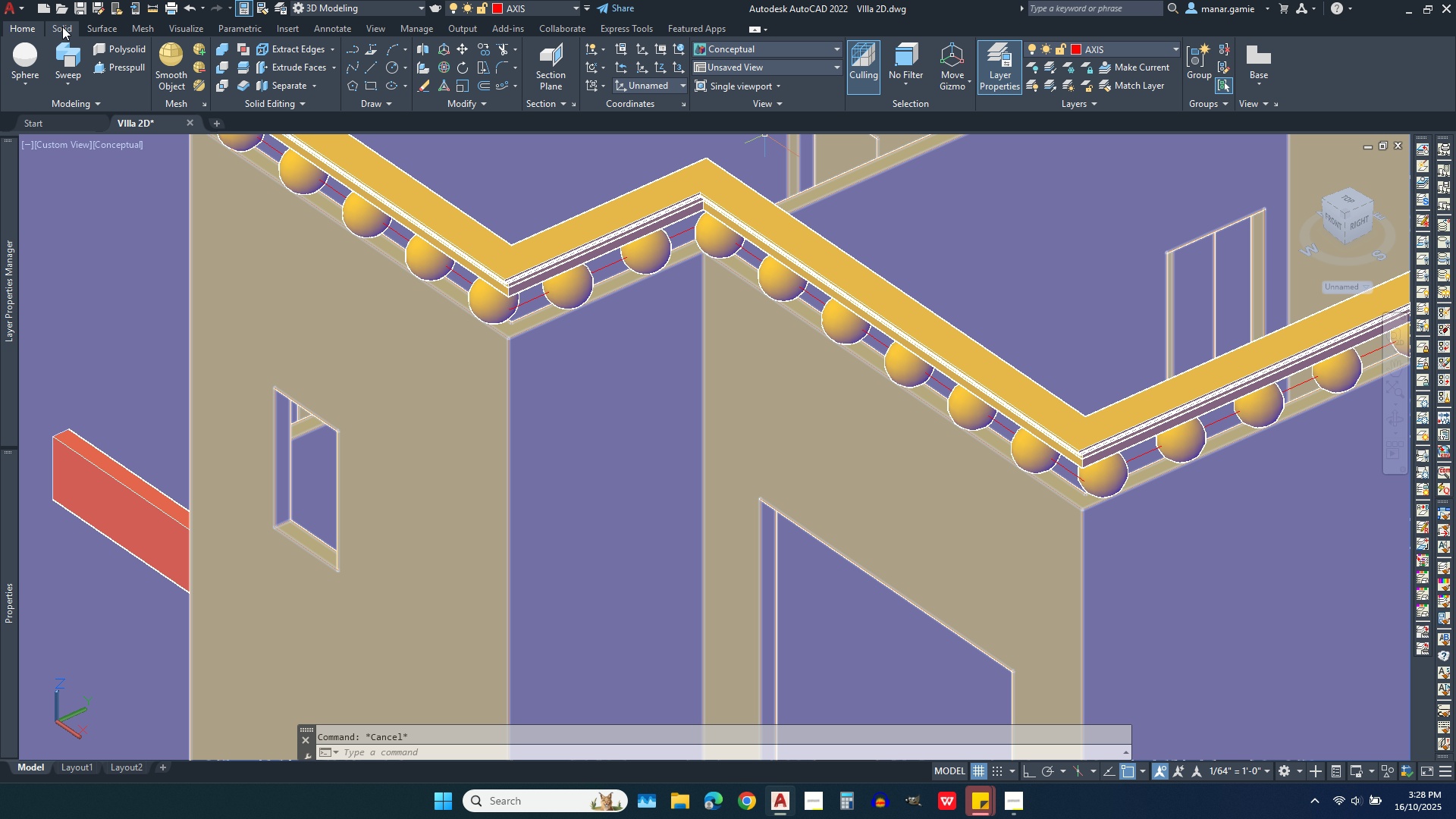 
left_click([314, 105])
 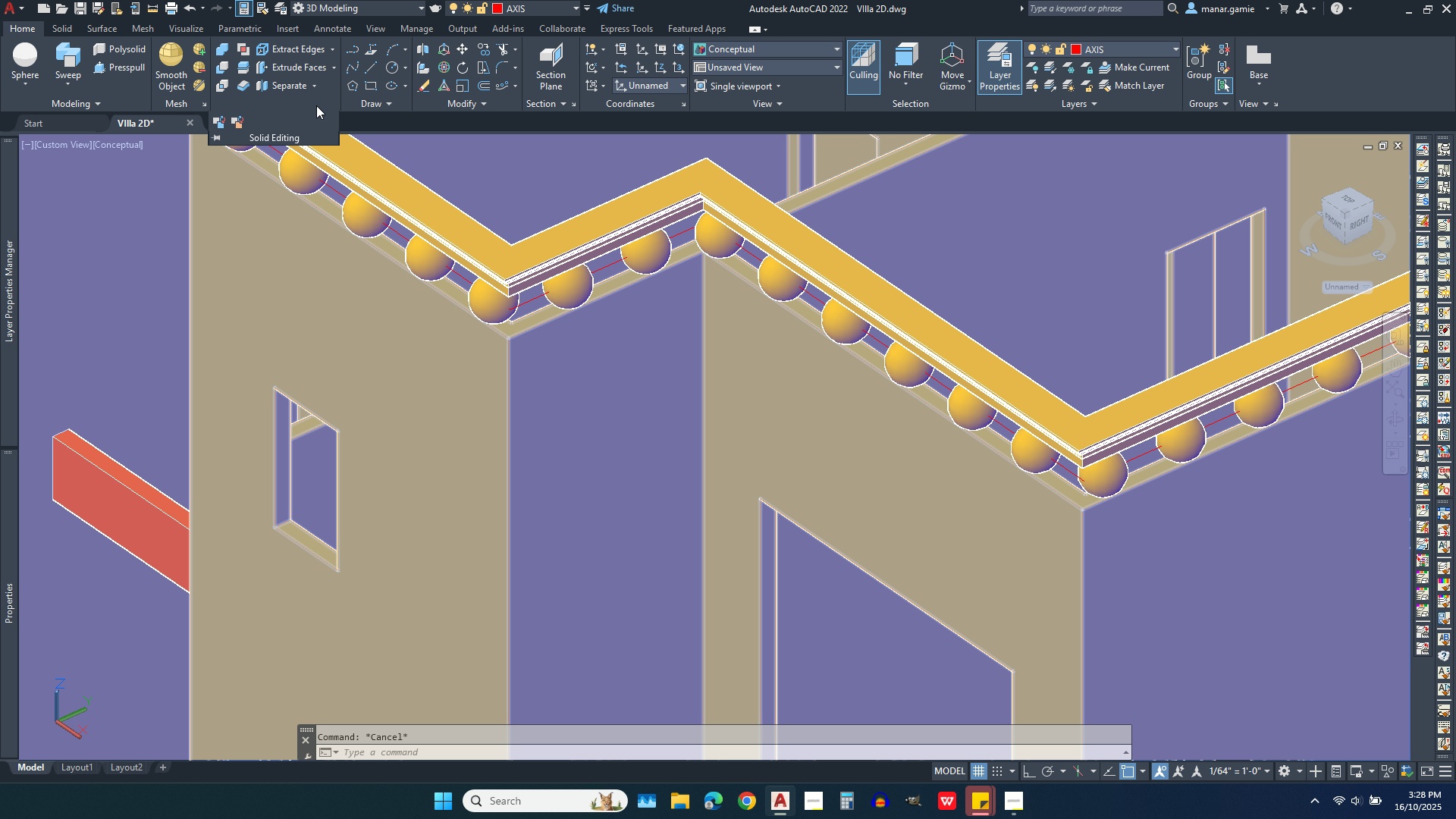 
left_click([383, 101])
 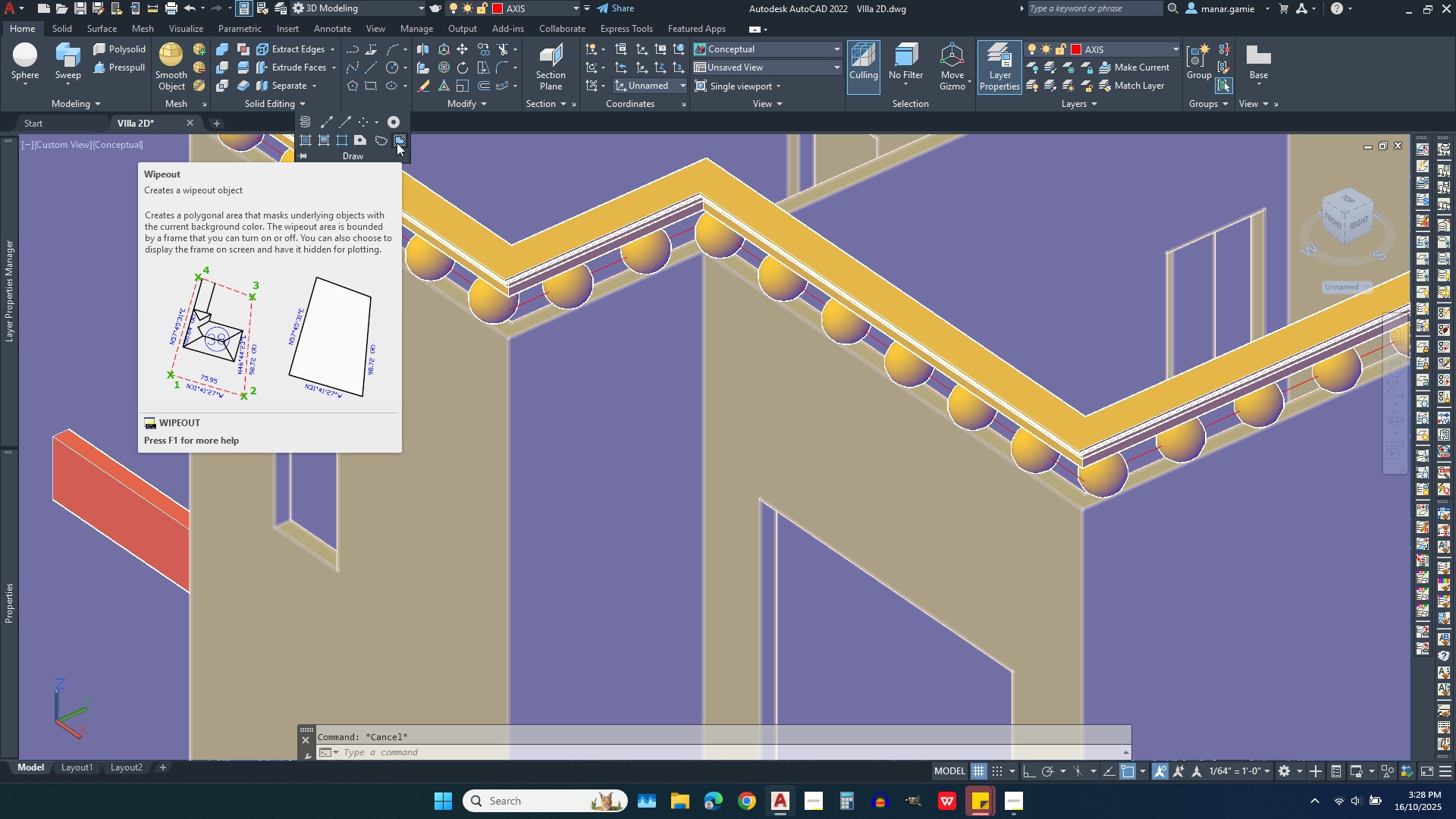 
wait(7.78)
 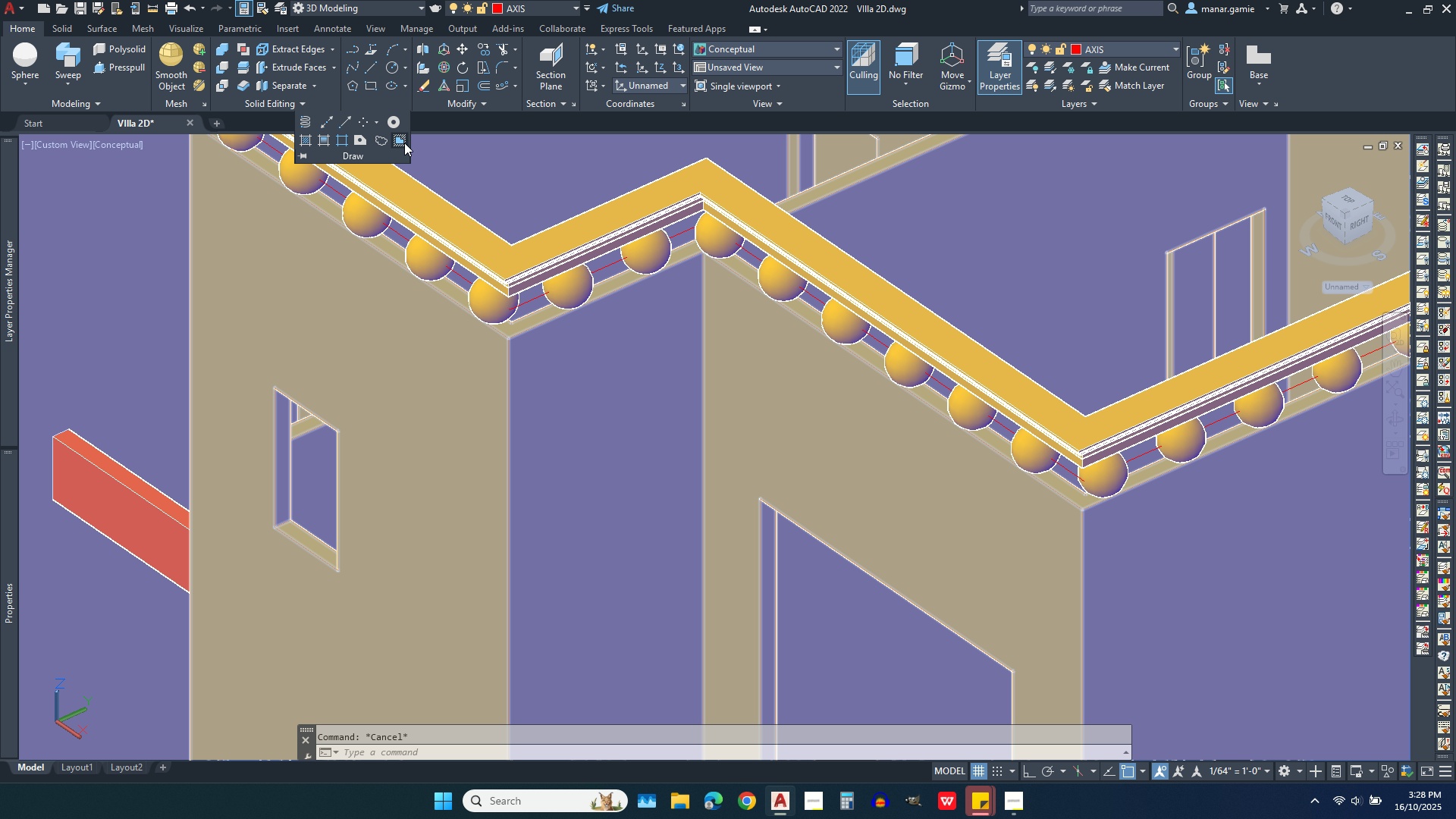 
mouse_move([351, 130])
 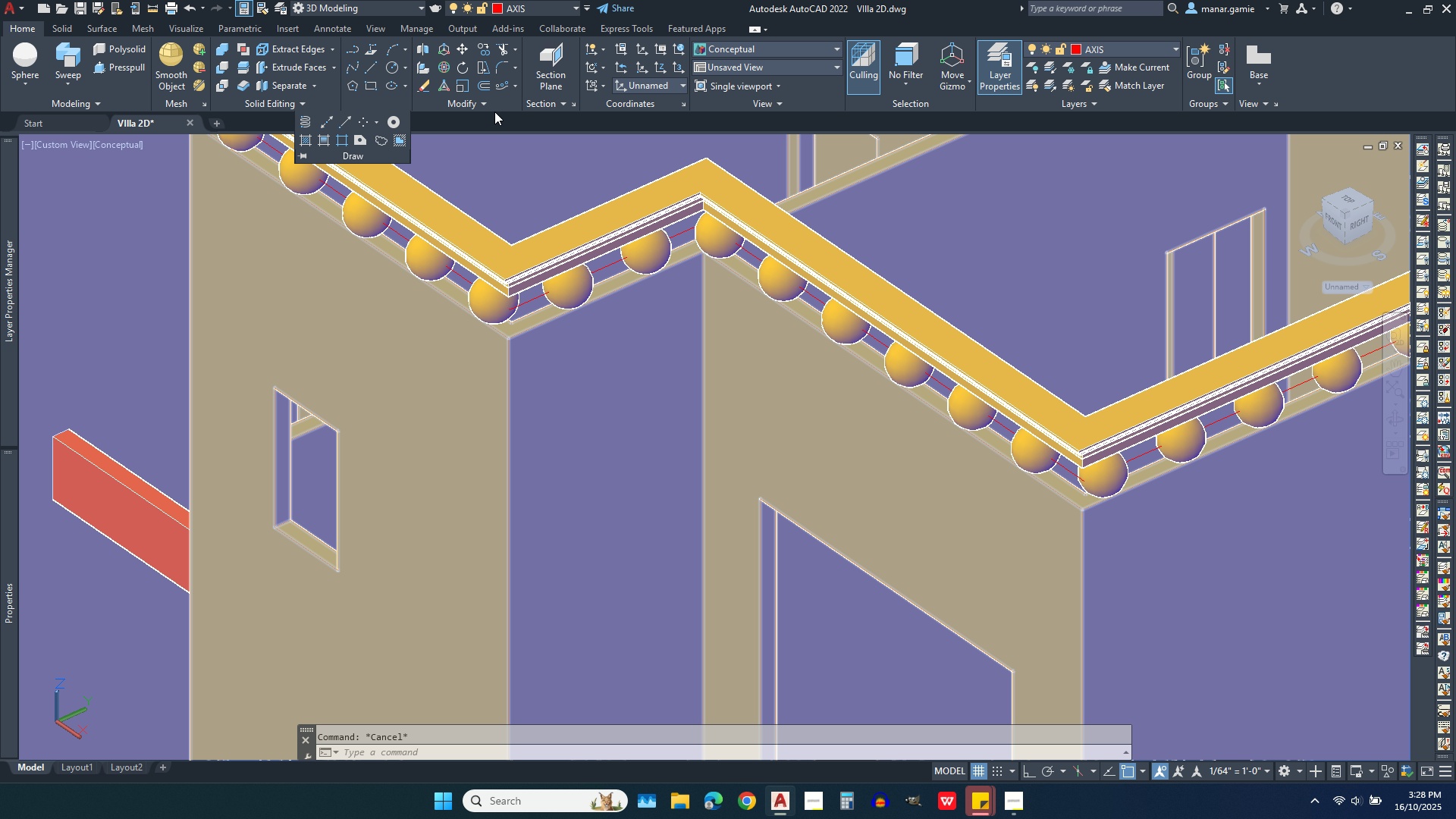 
left_click([502, 106])
 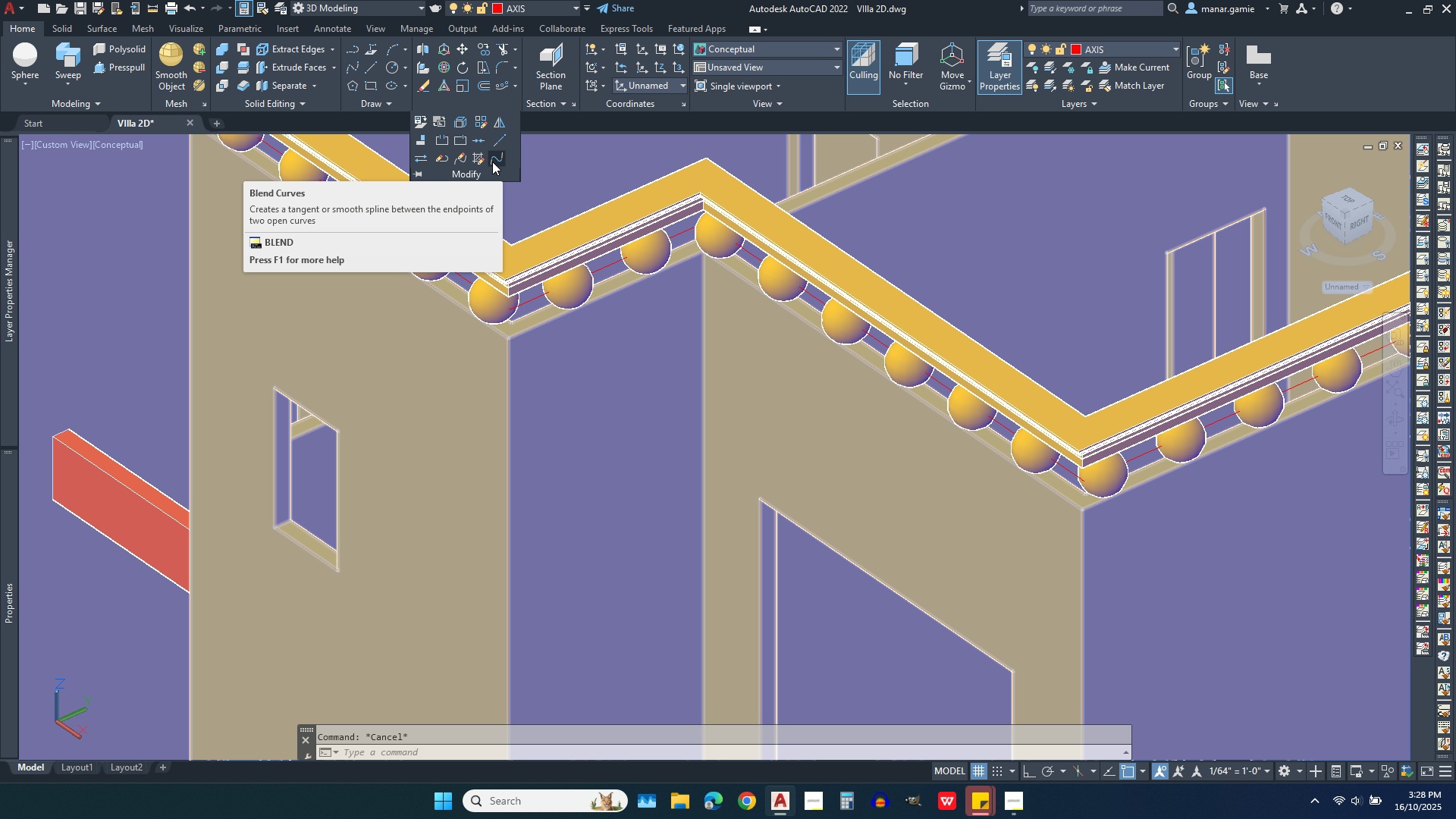 
wait(10.33)
 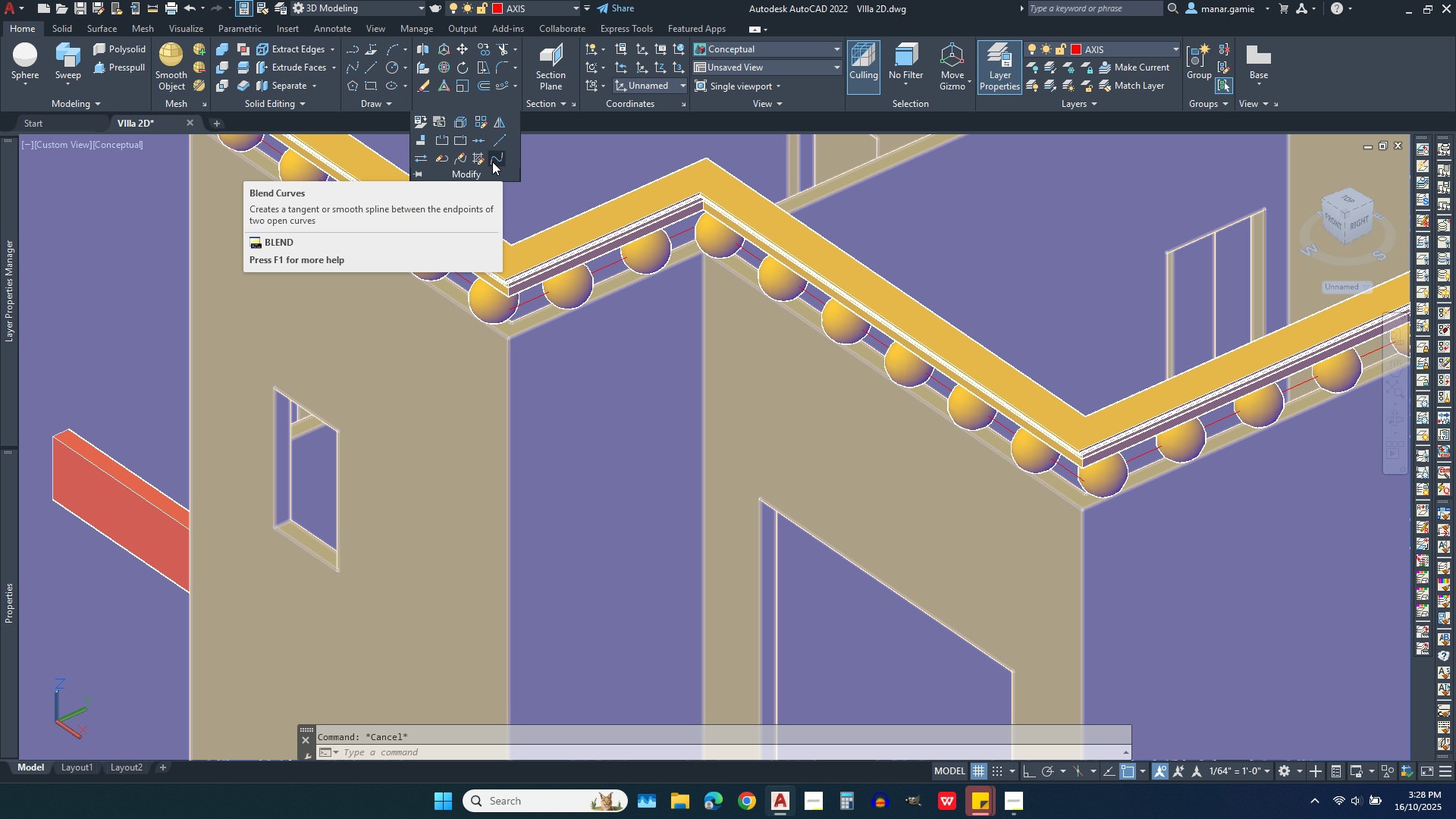 
mouse_move([425, 114])
 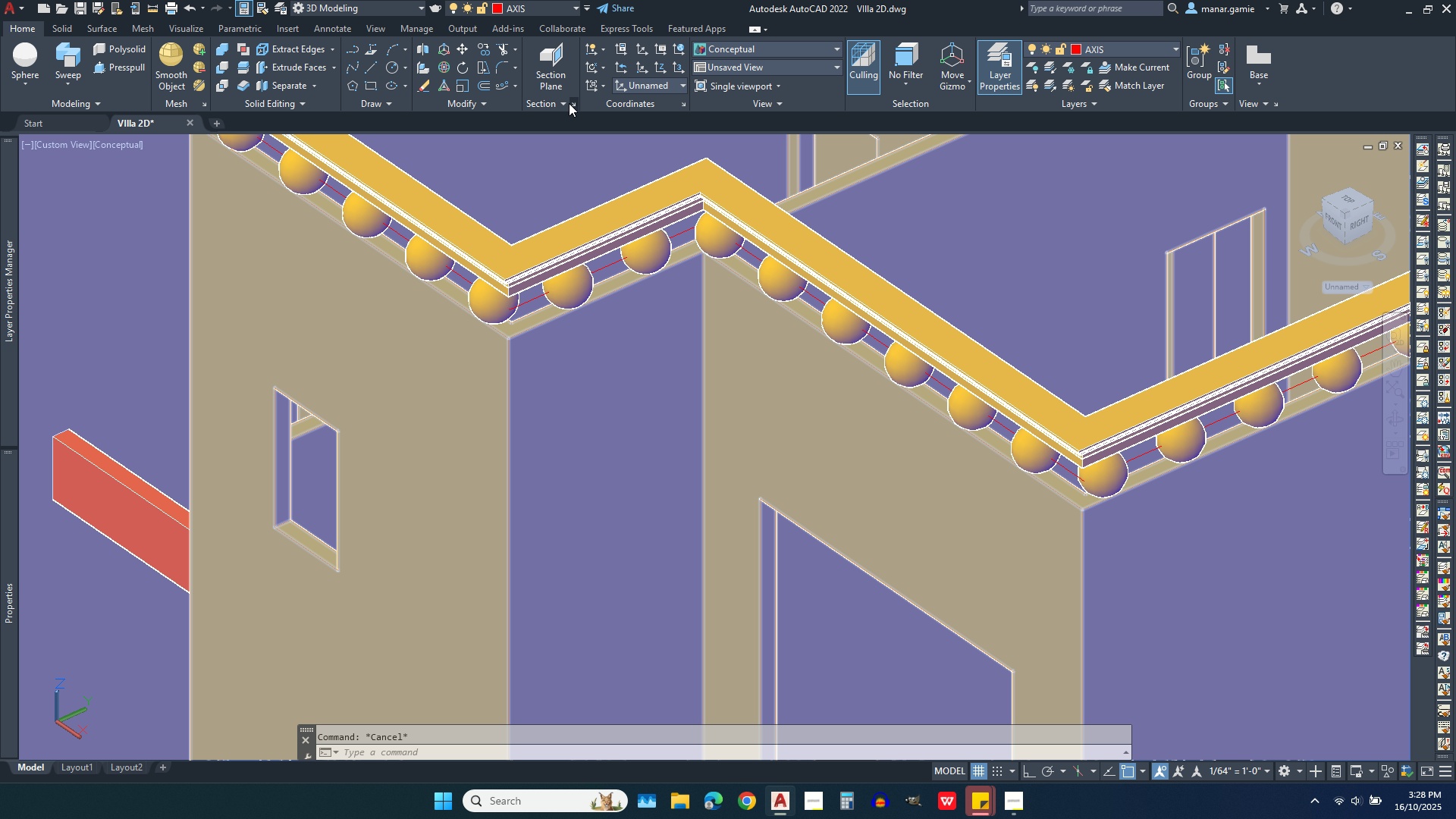 
left_click([558, 103])
 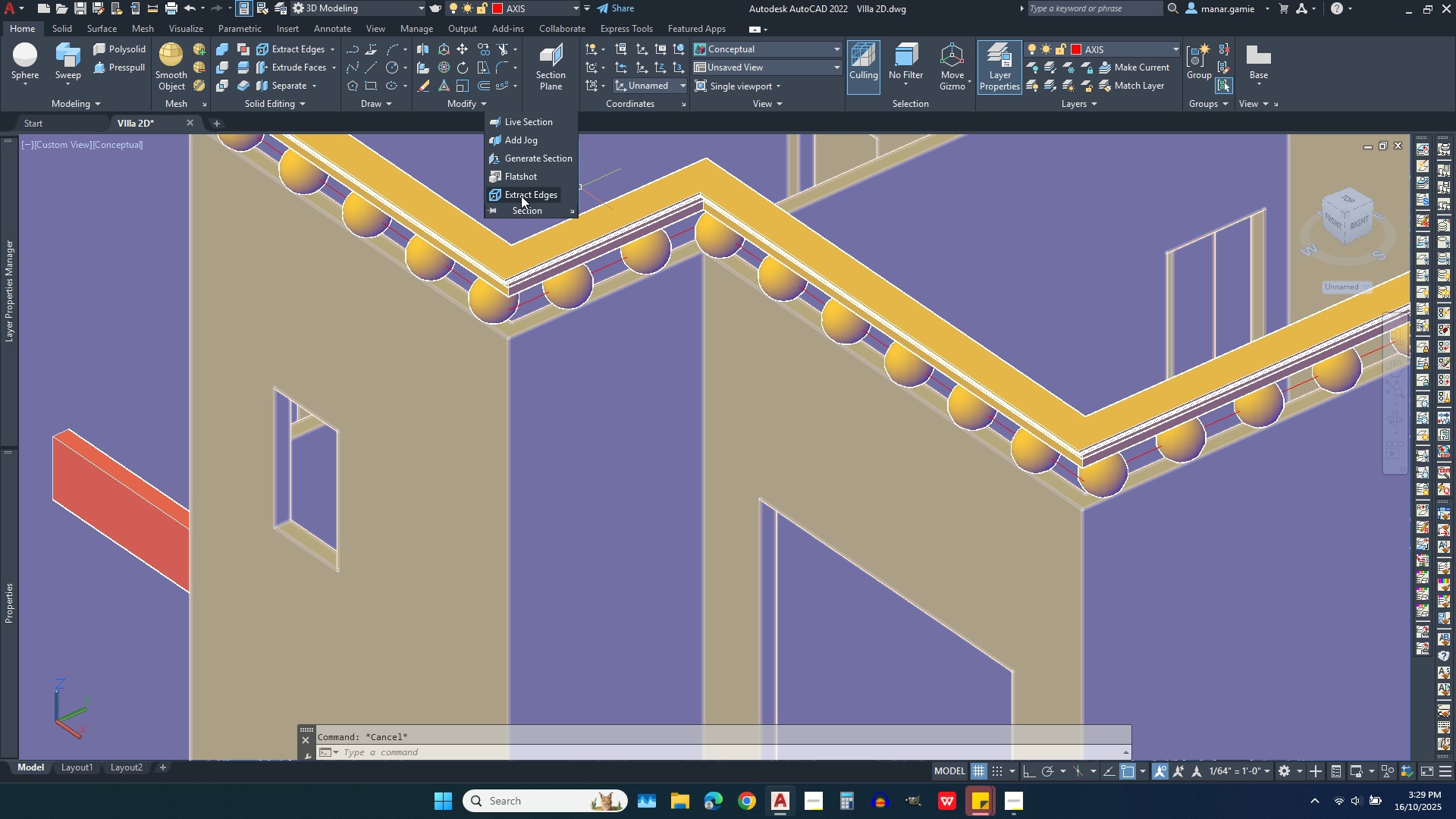 
wait(18.33)
 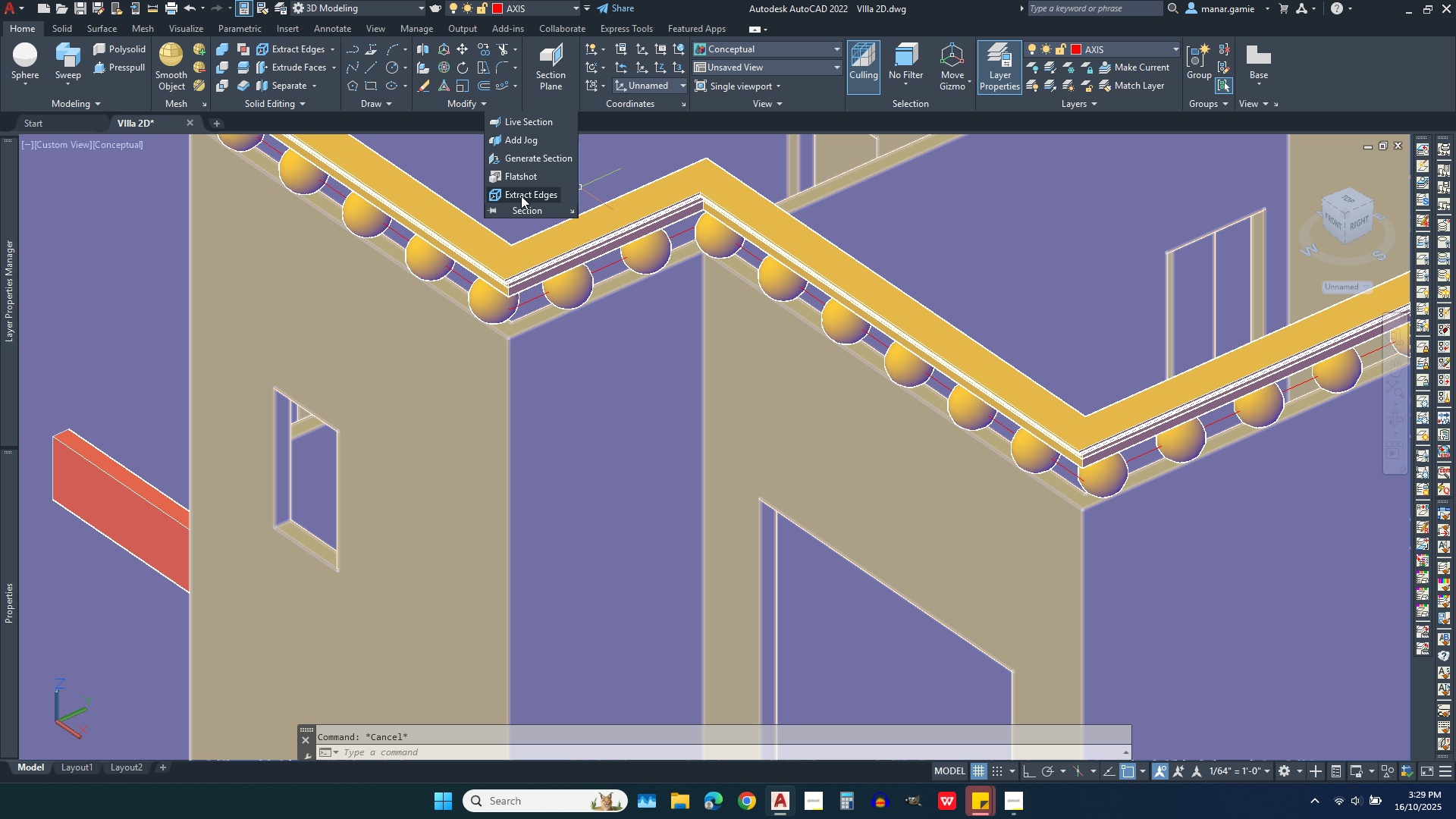 
left_click([519, 193])
 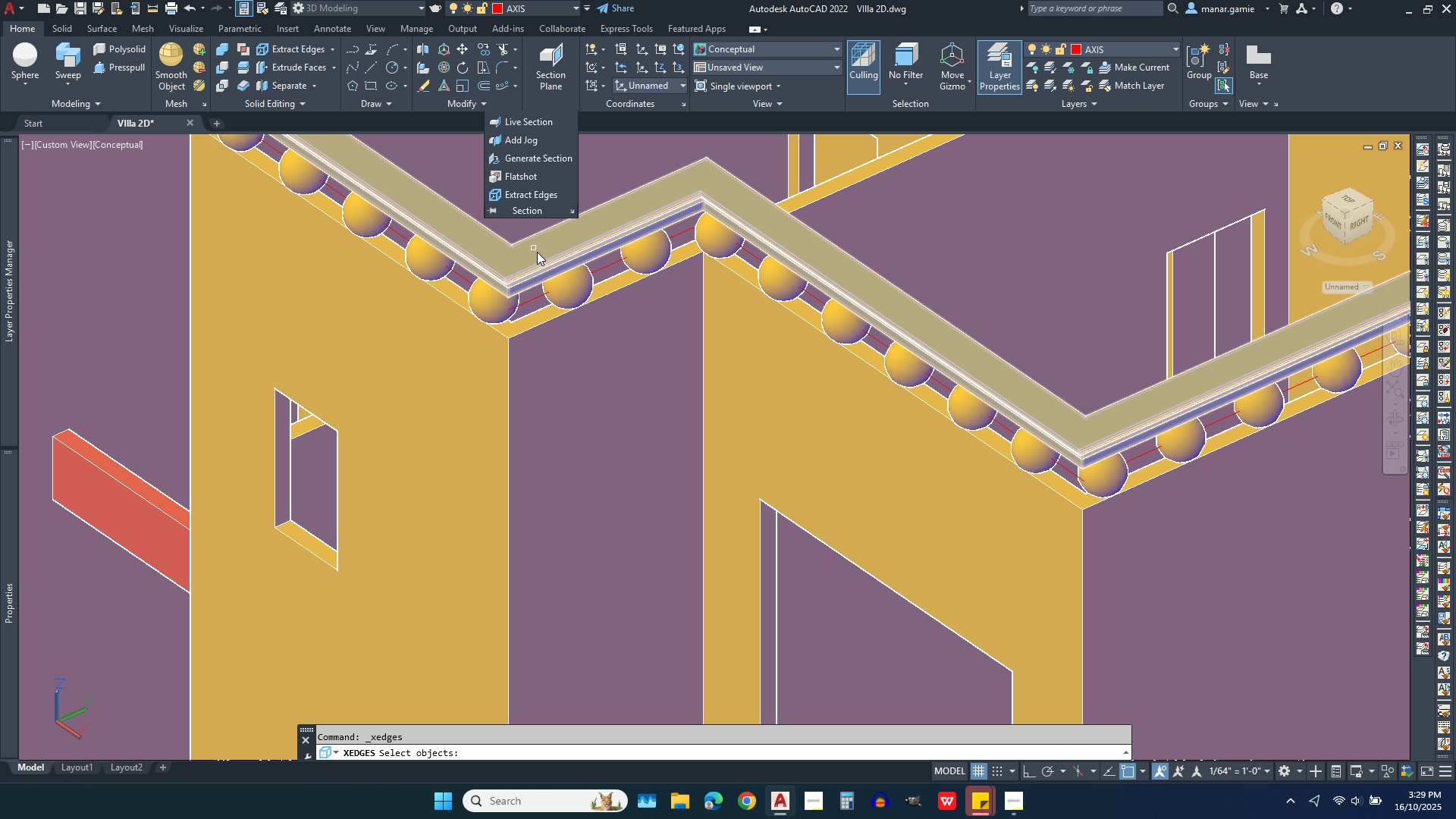 
left_click([537, 254])
 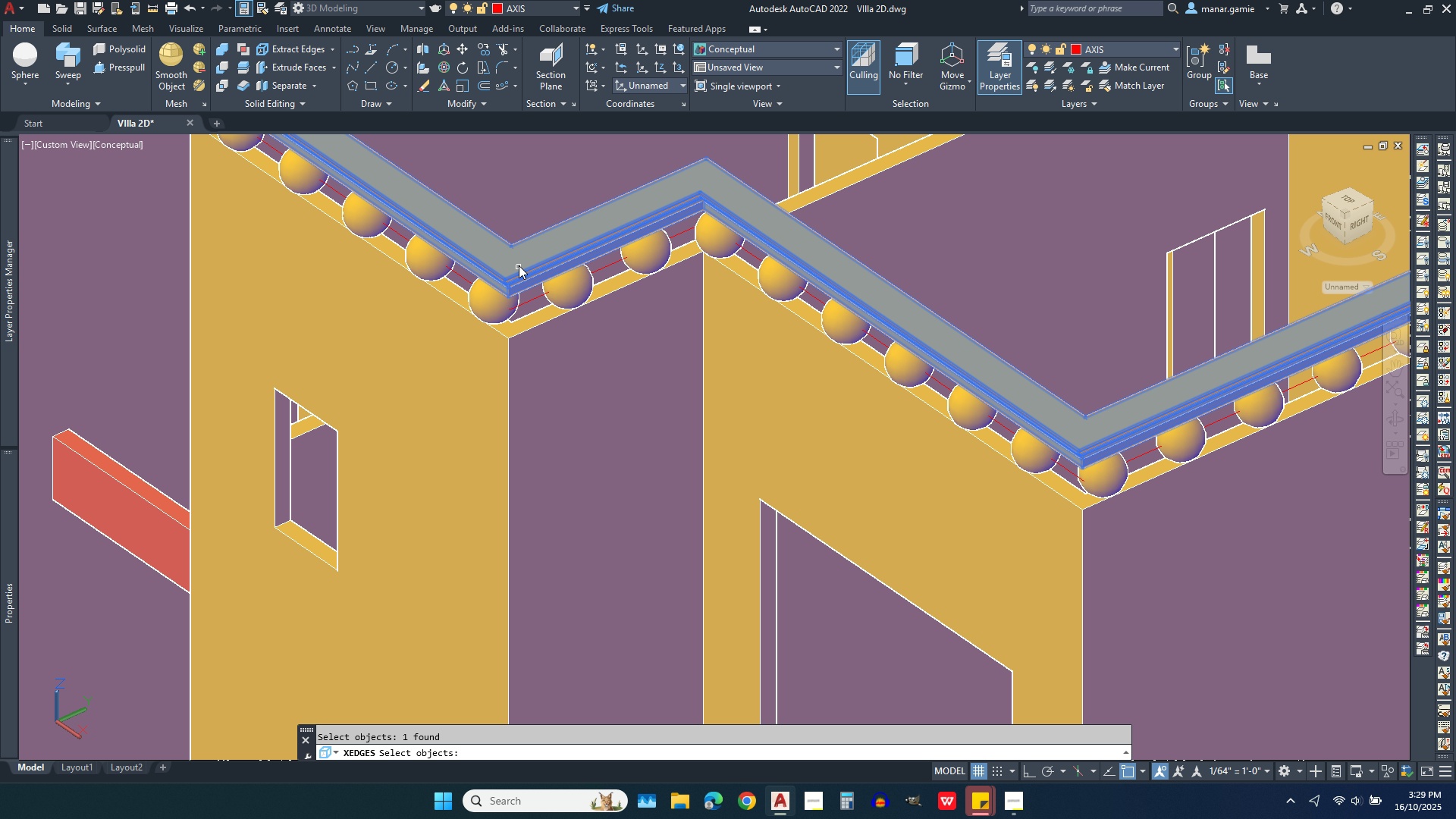 
right_click([513, 262])
 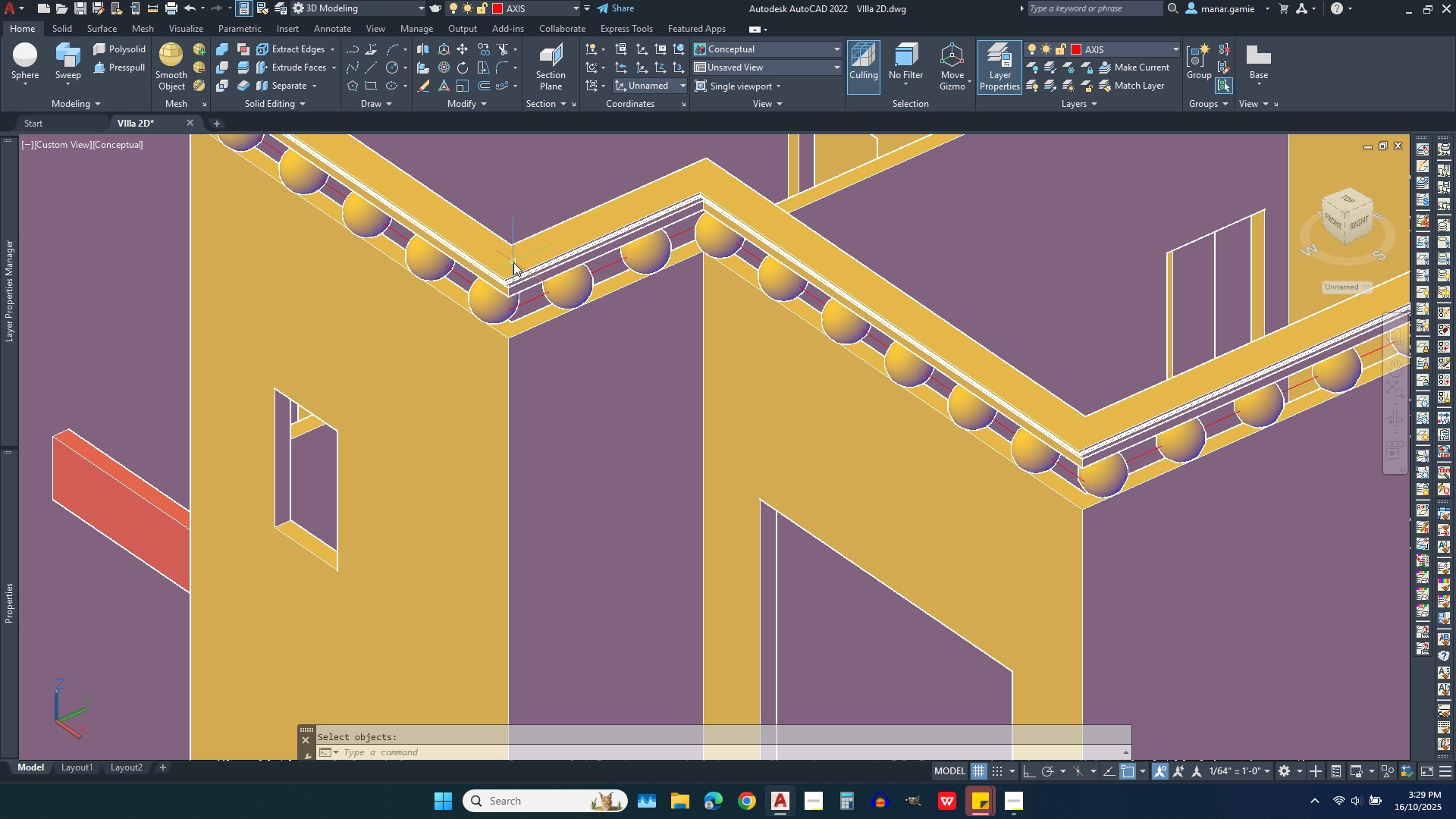 
scroll: coordinate [563, 262], scroll_direction: down, amount: 2.0
 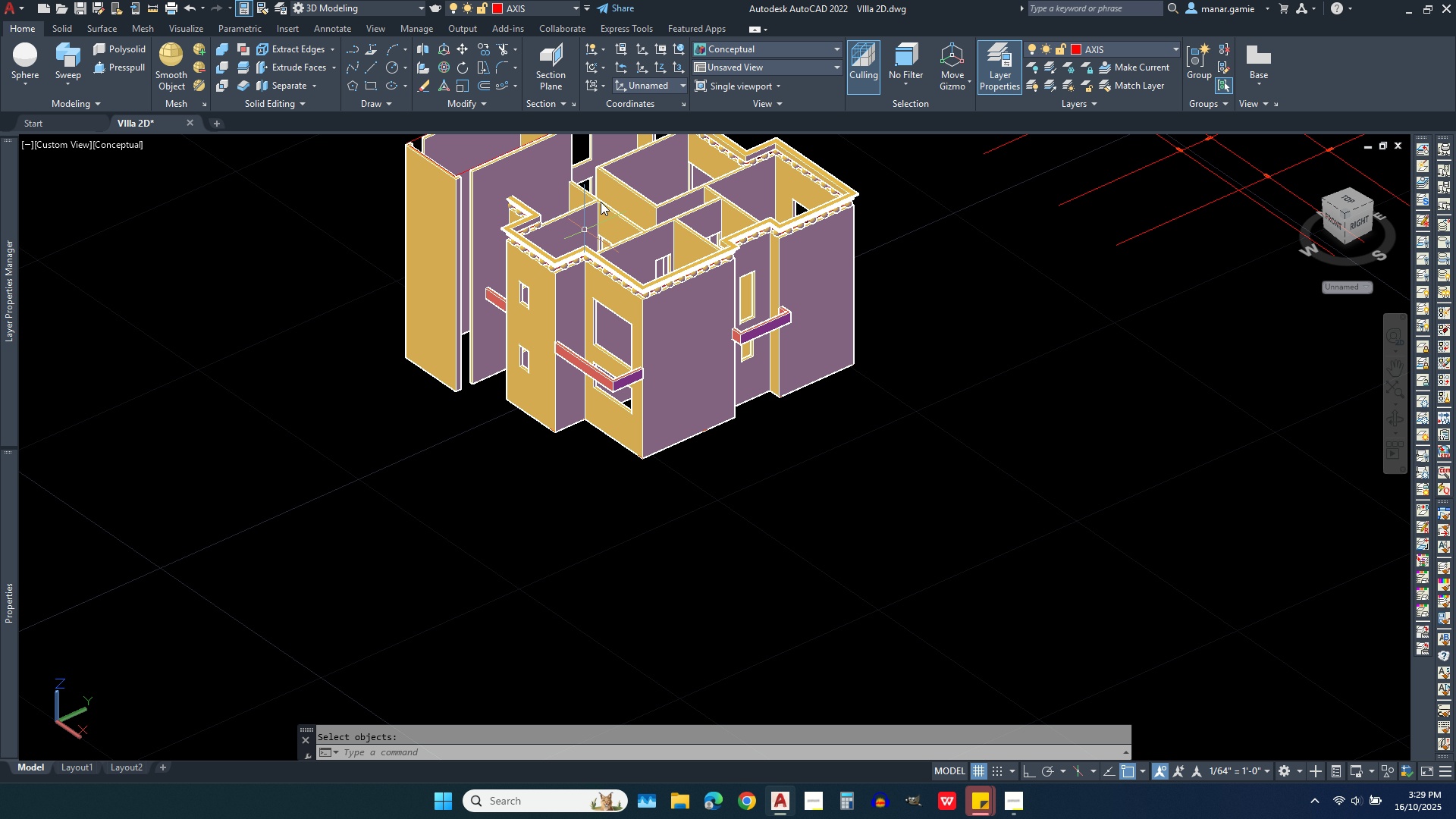 
scroll: coordinate [613, 170], scroll_direction: up, amount: 3.0
 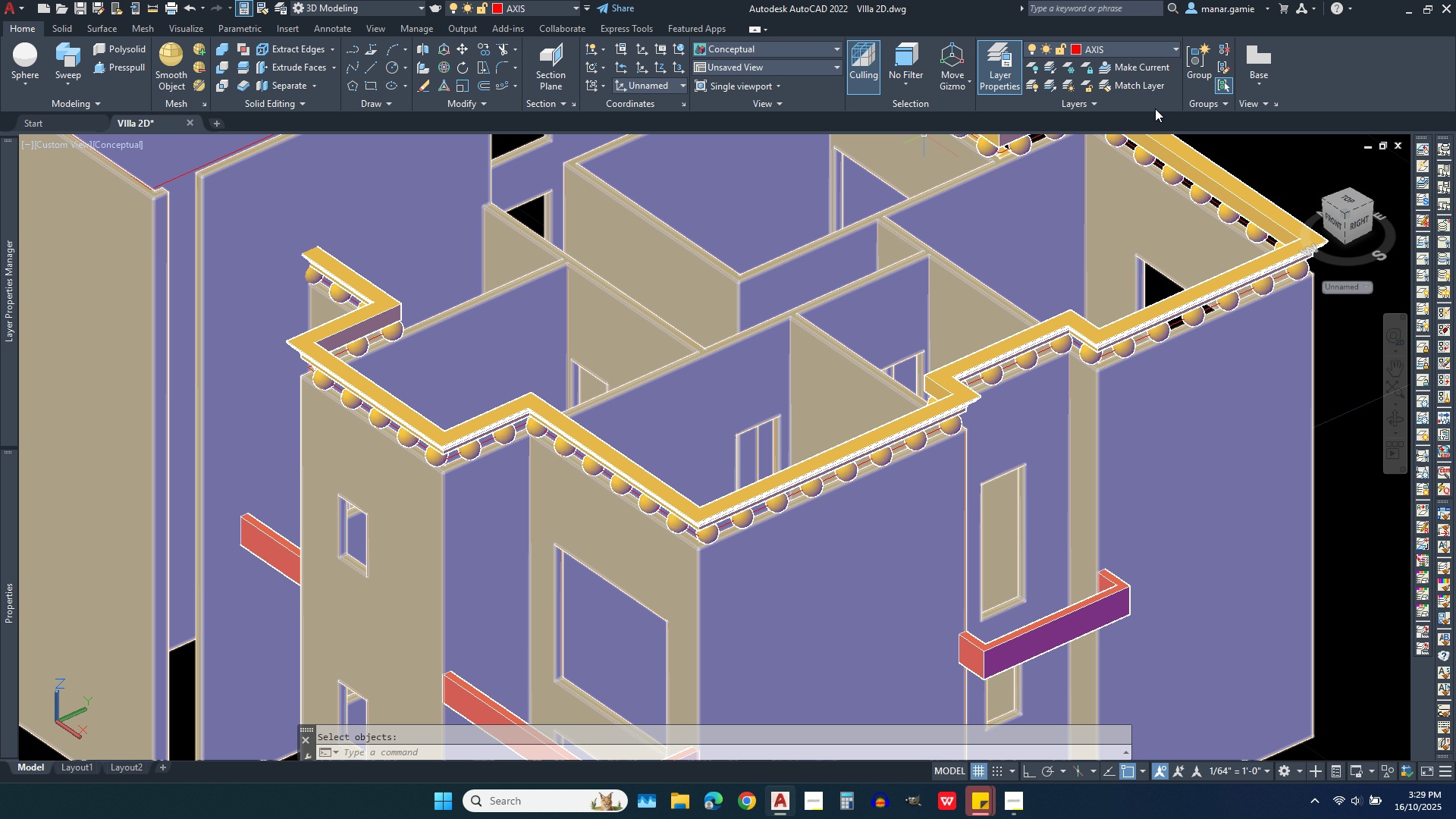 
mouse_move([1119, 66])
 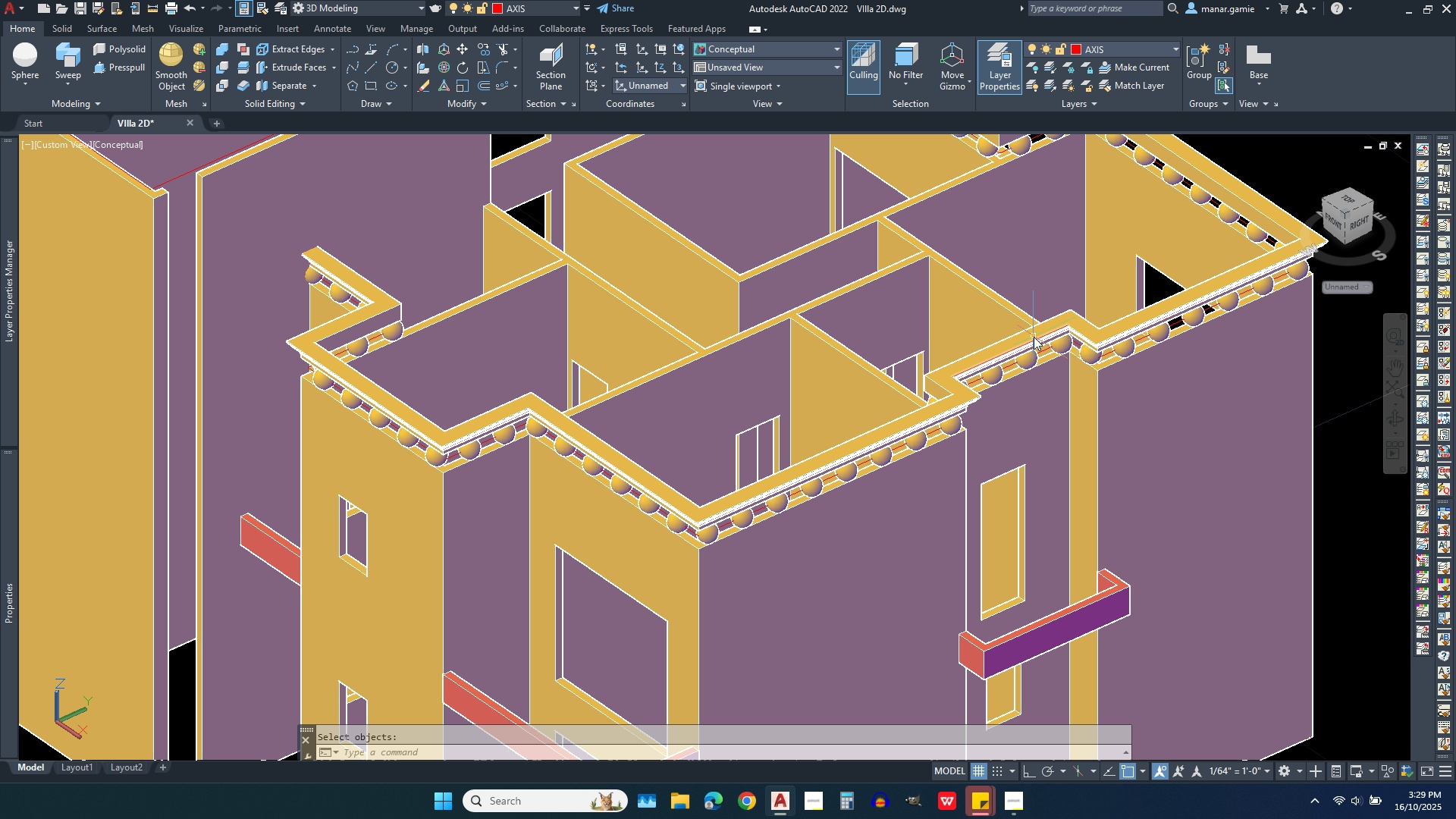 
left_click([1034, 337])
 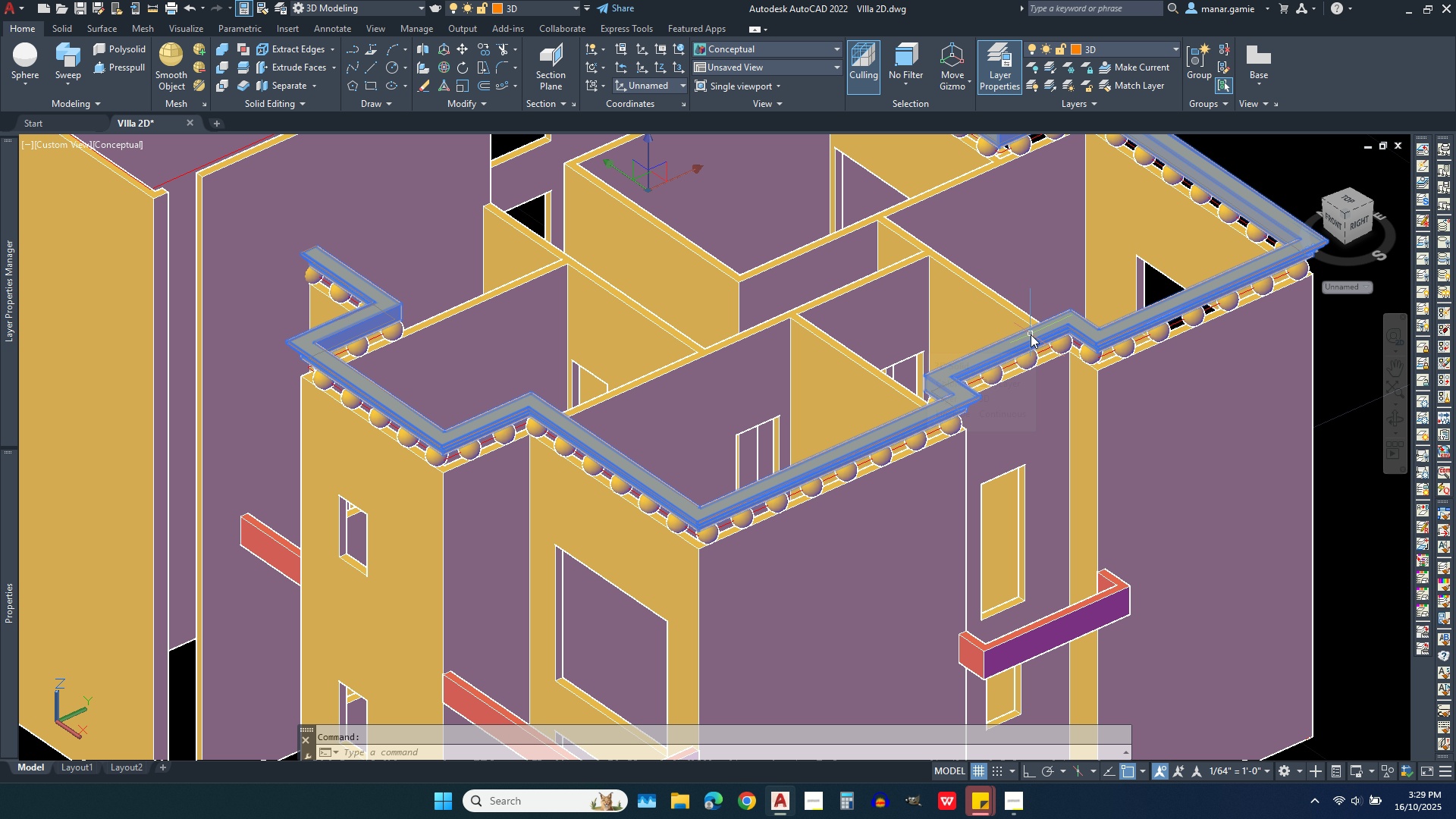 
scroll: coordinate [1031, 334], scroll_direction: down, amount: 2.0
 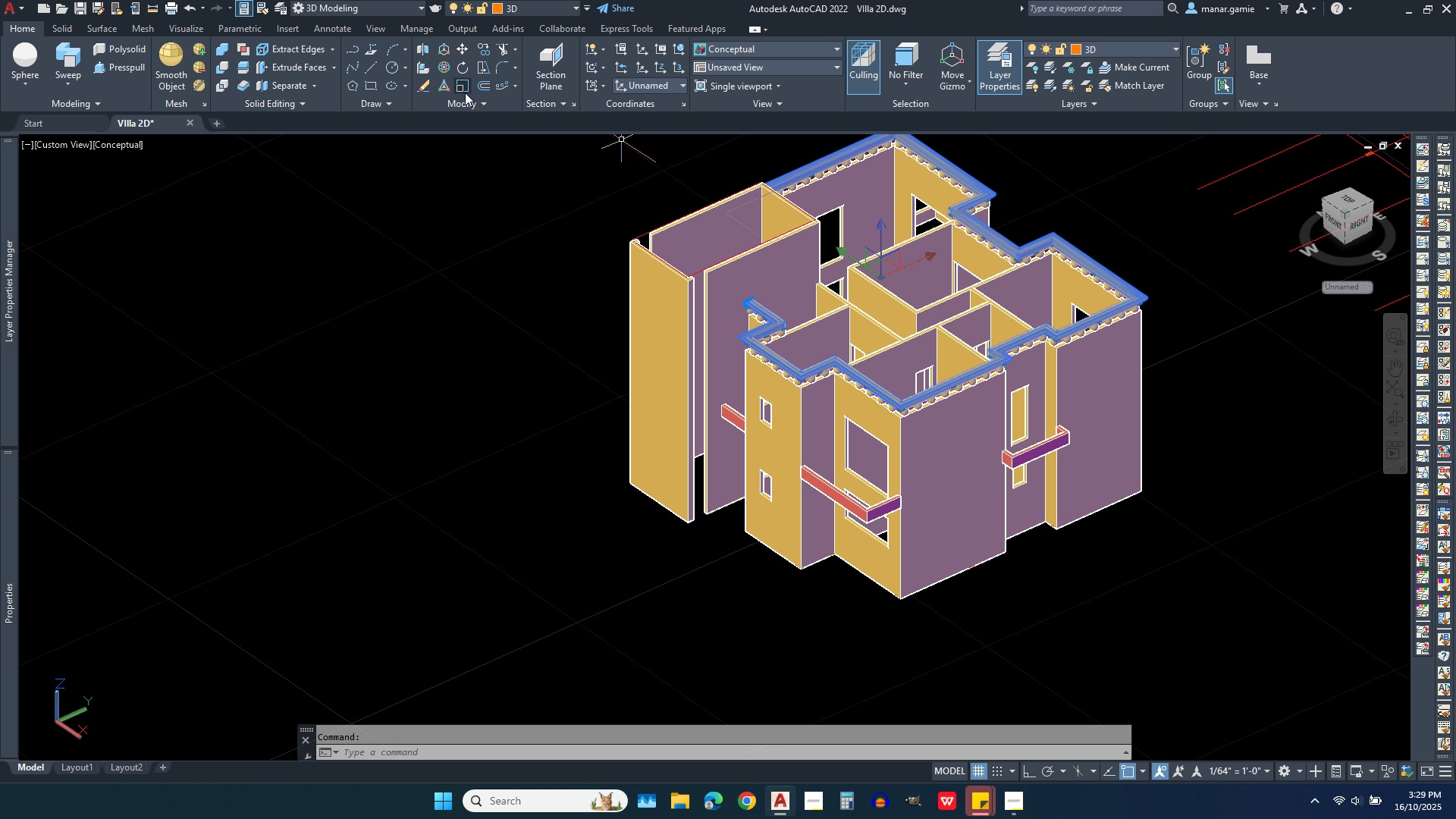 
wait(6.21)
 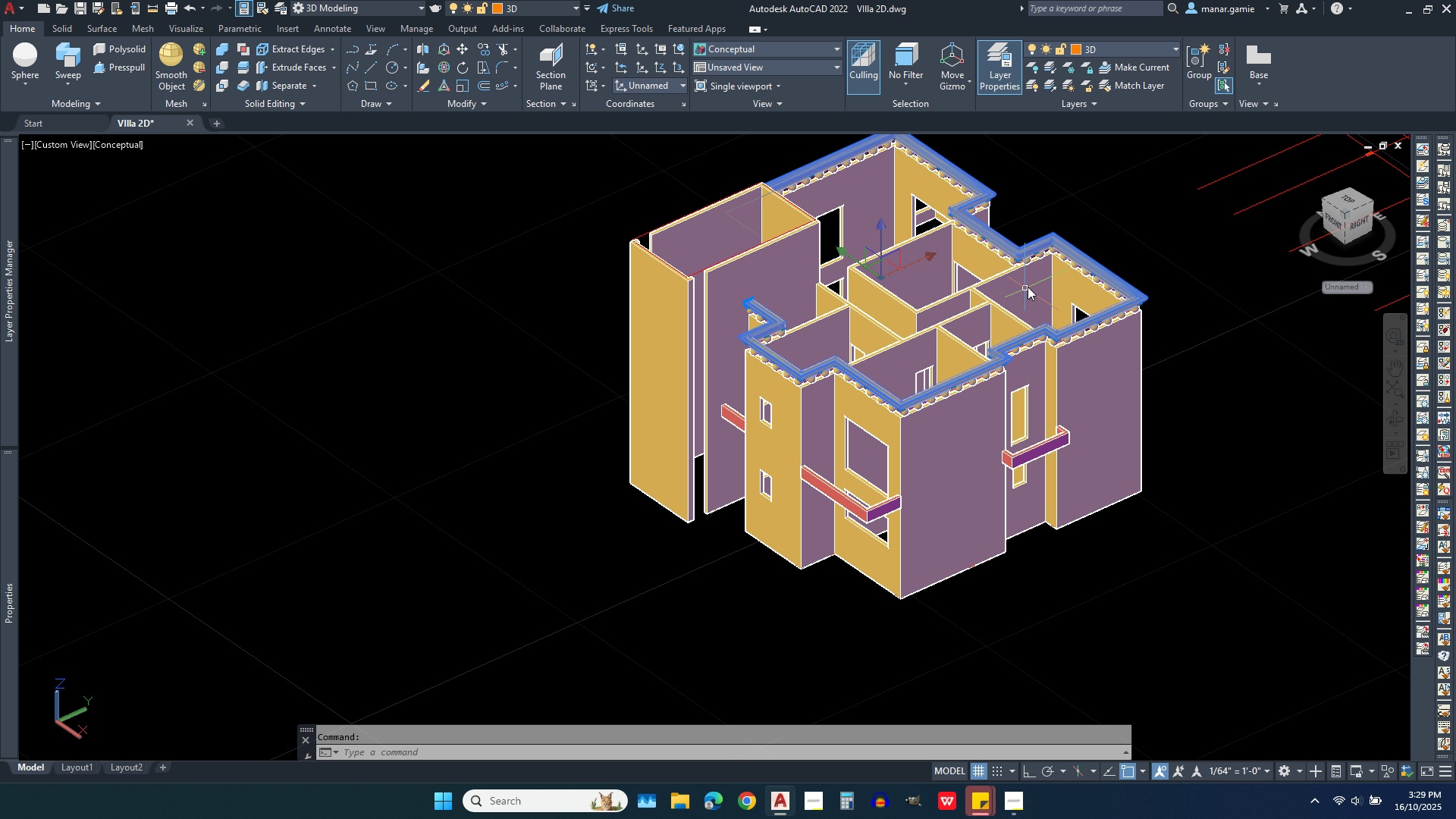 
left_click([563, 103])
 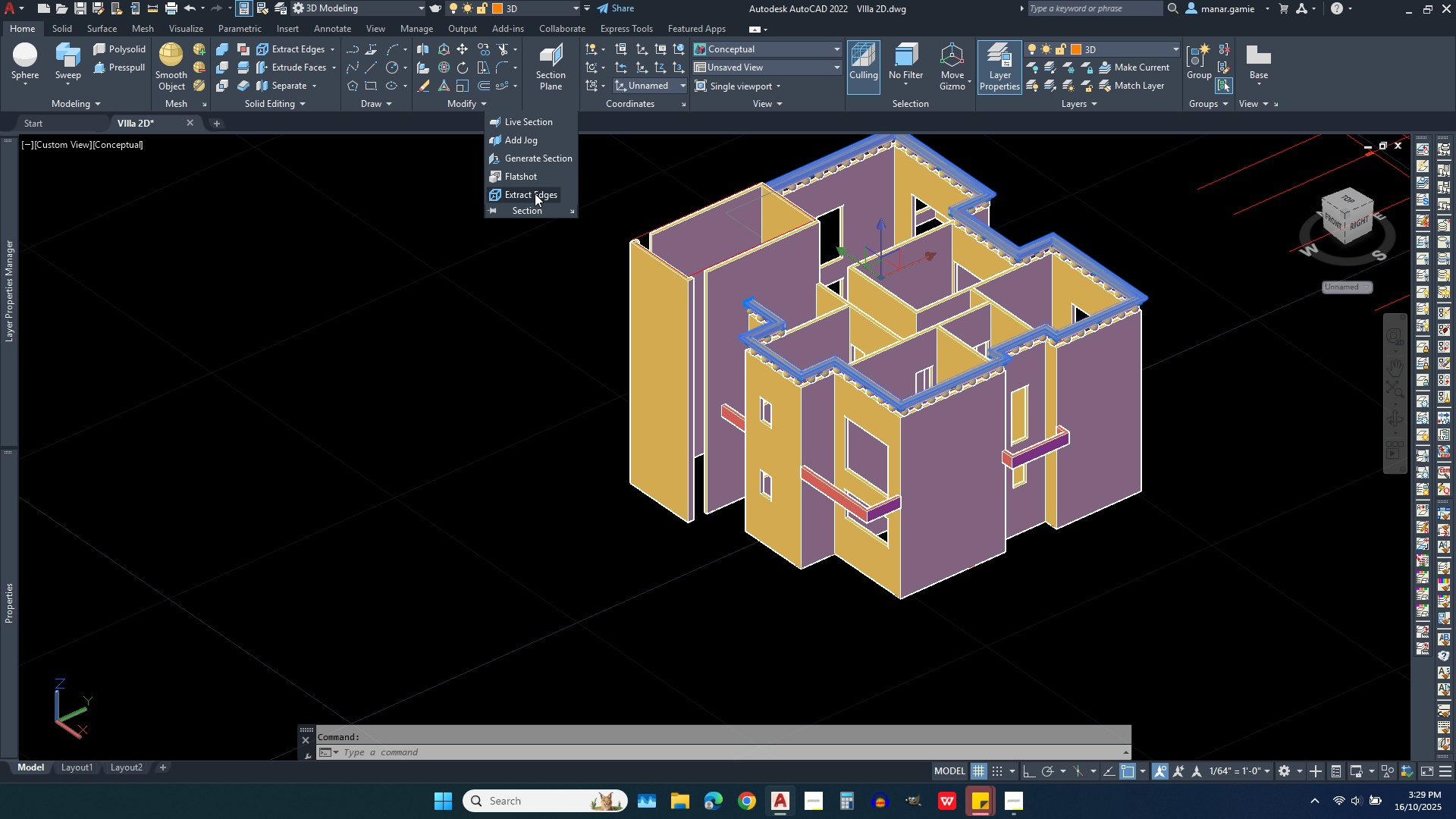 
left_click([535, 193])
 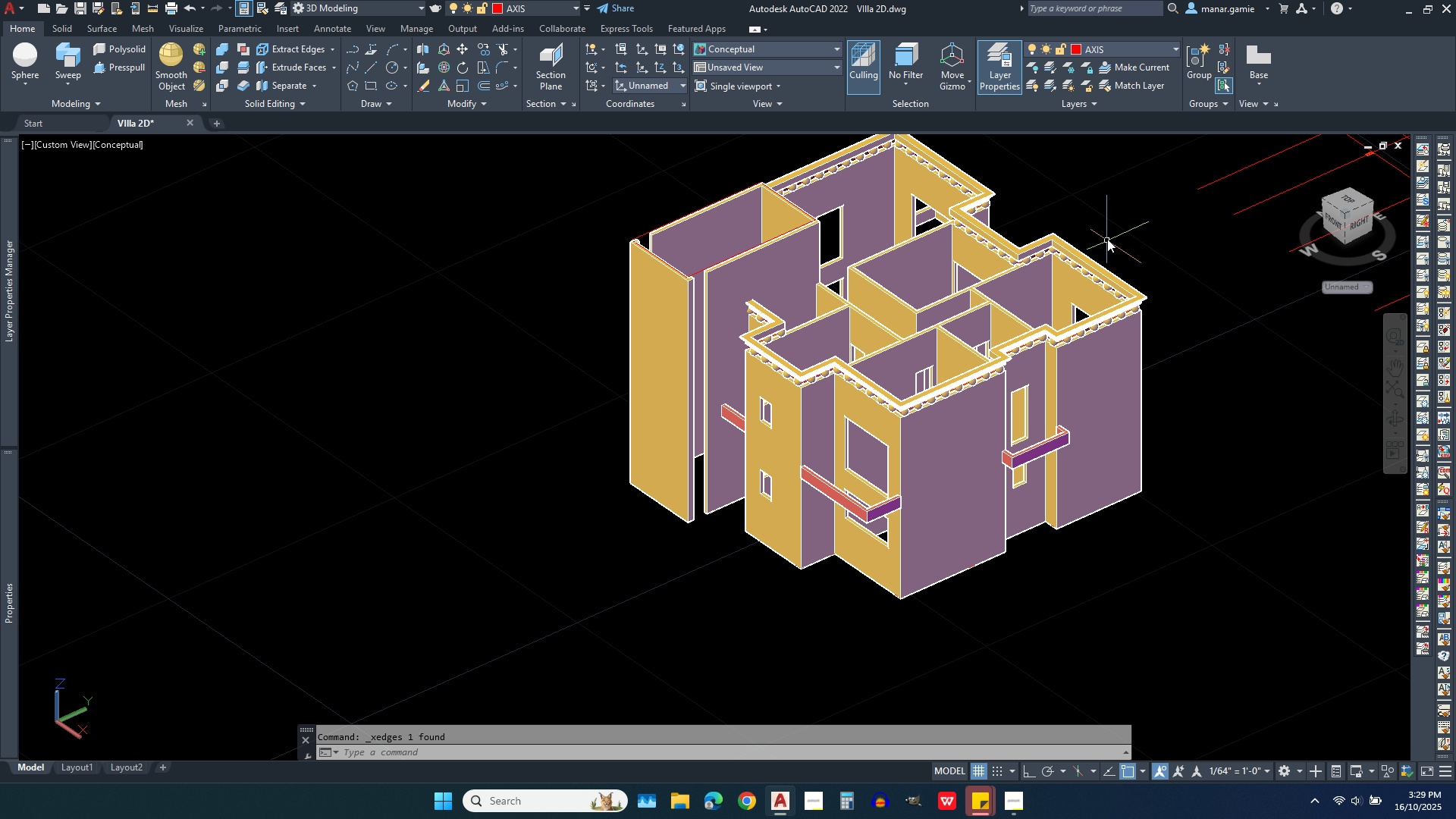 
left_click([1153, 48])
 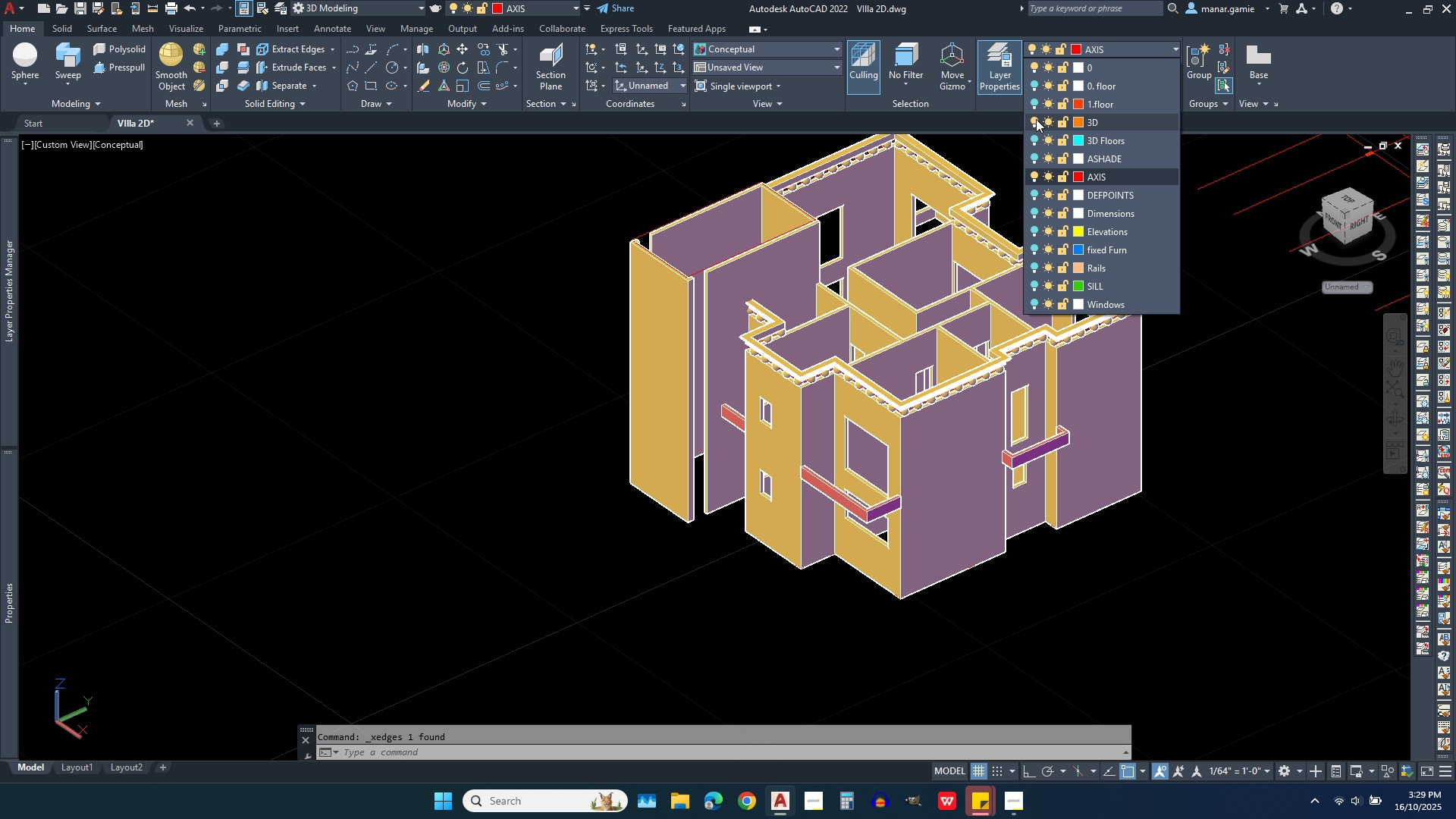 
wait(7.73)
 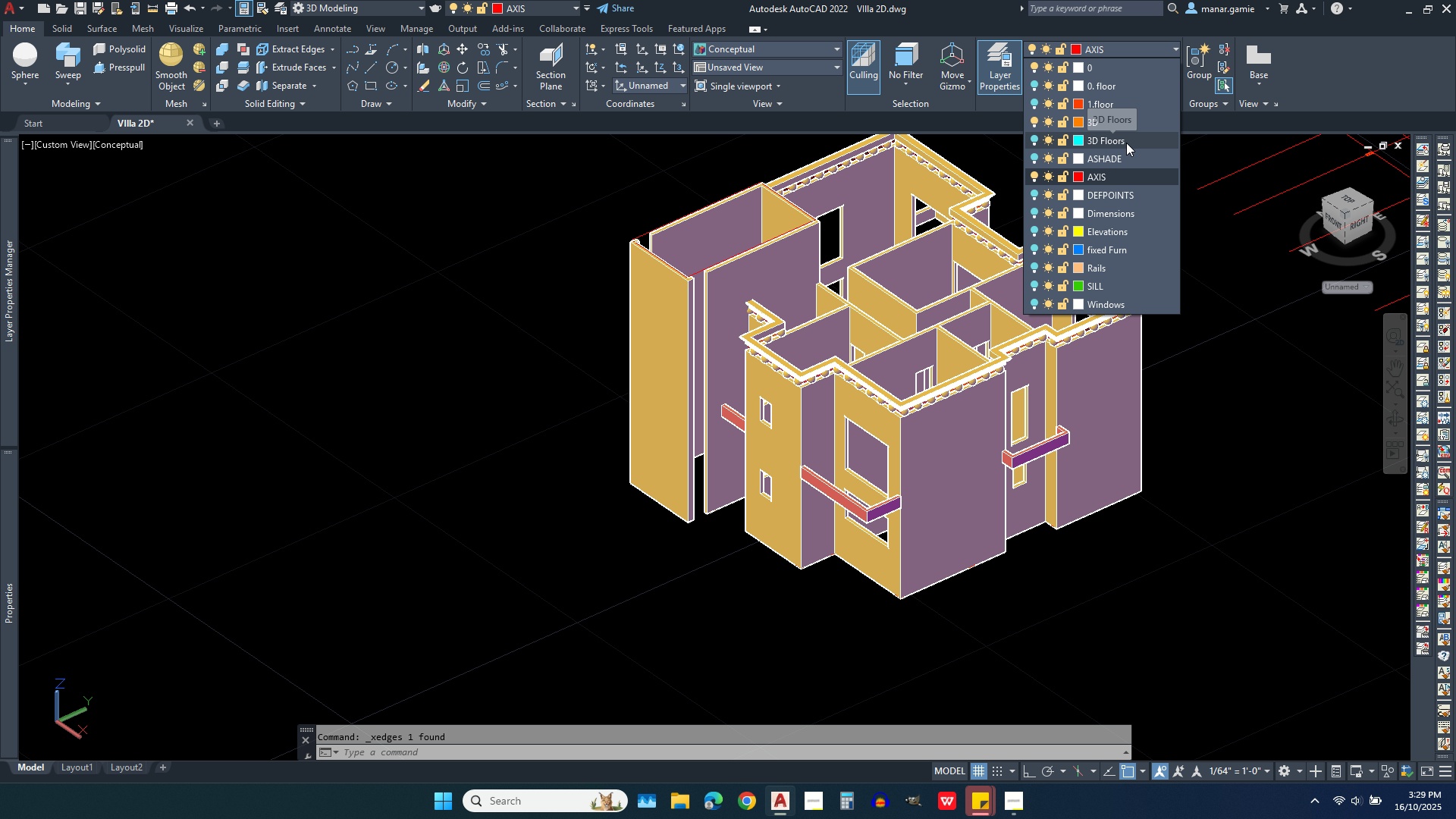 
left_click([1031, 122])
 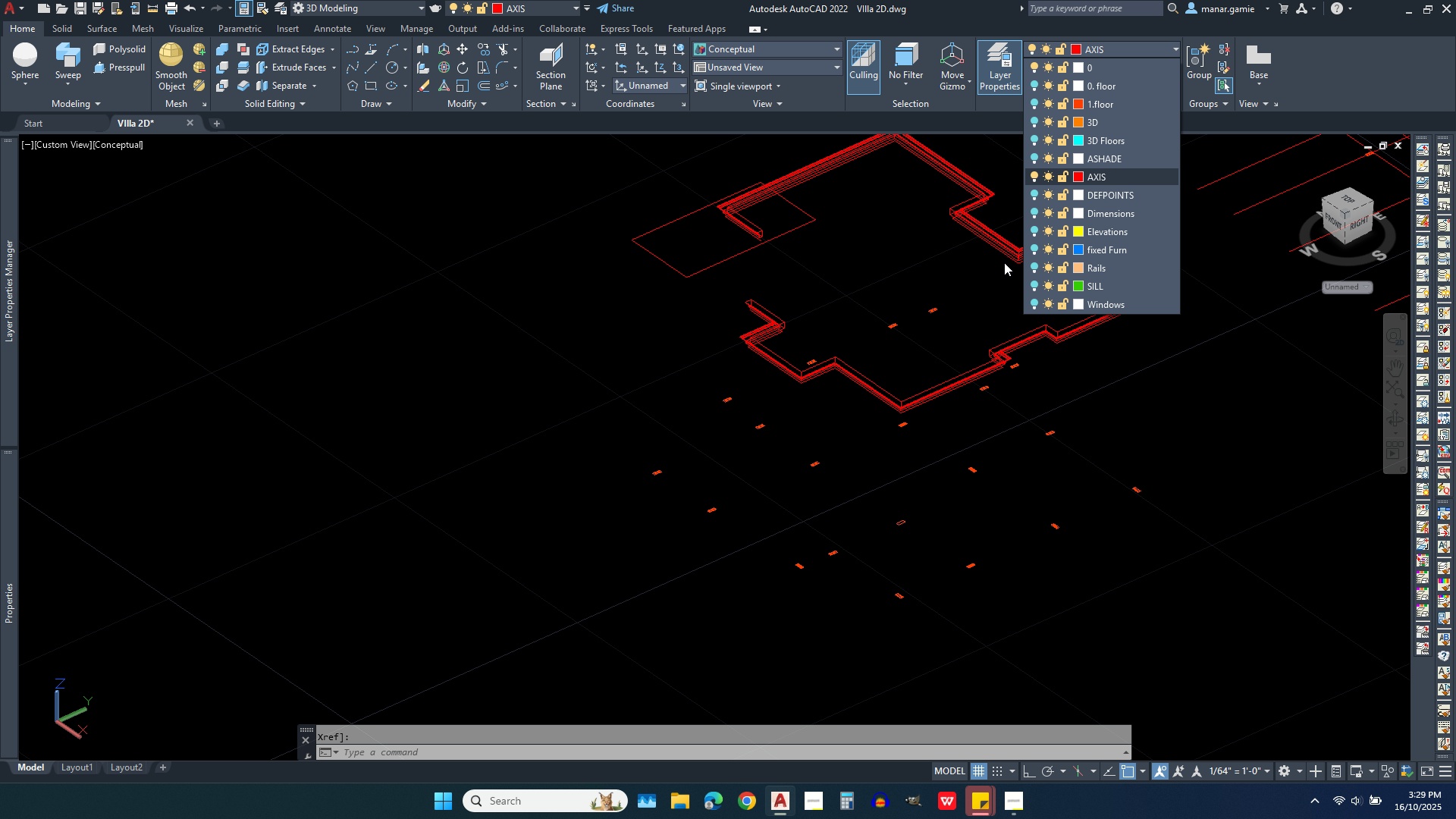 
key(Escape)
 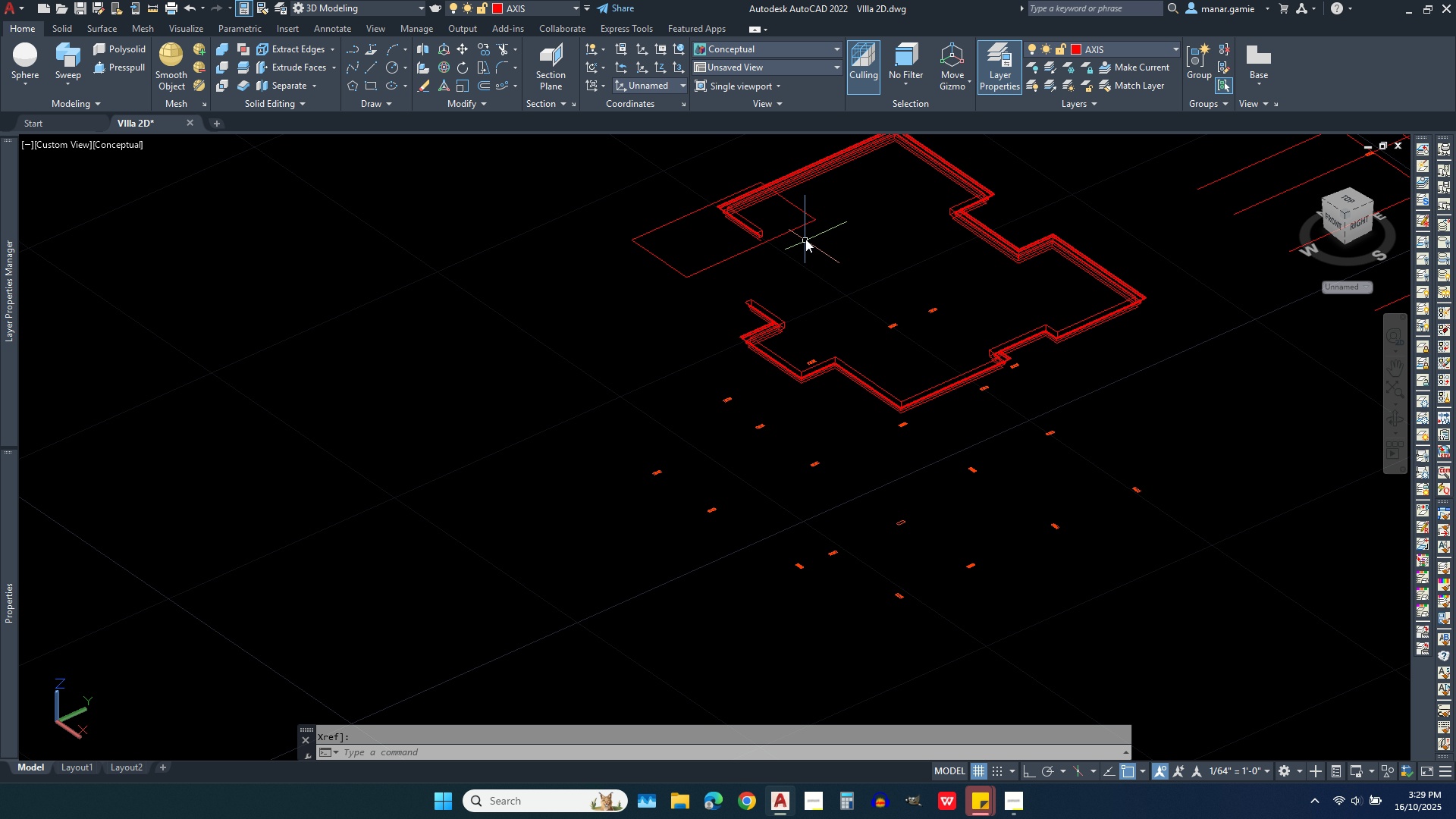 
scroll: coordinate [689, 252], scroll_direction: up, amount: 5.0
 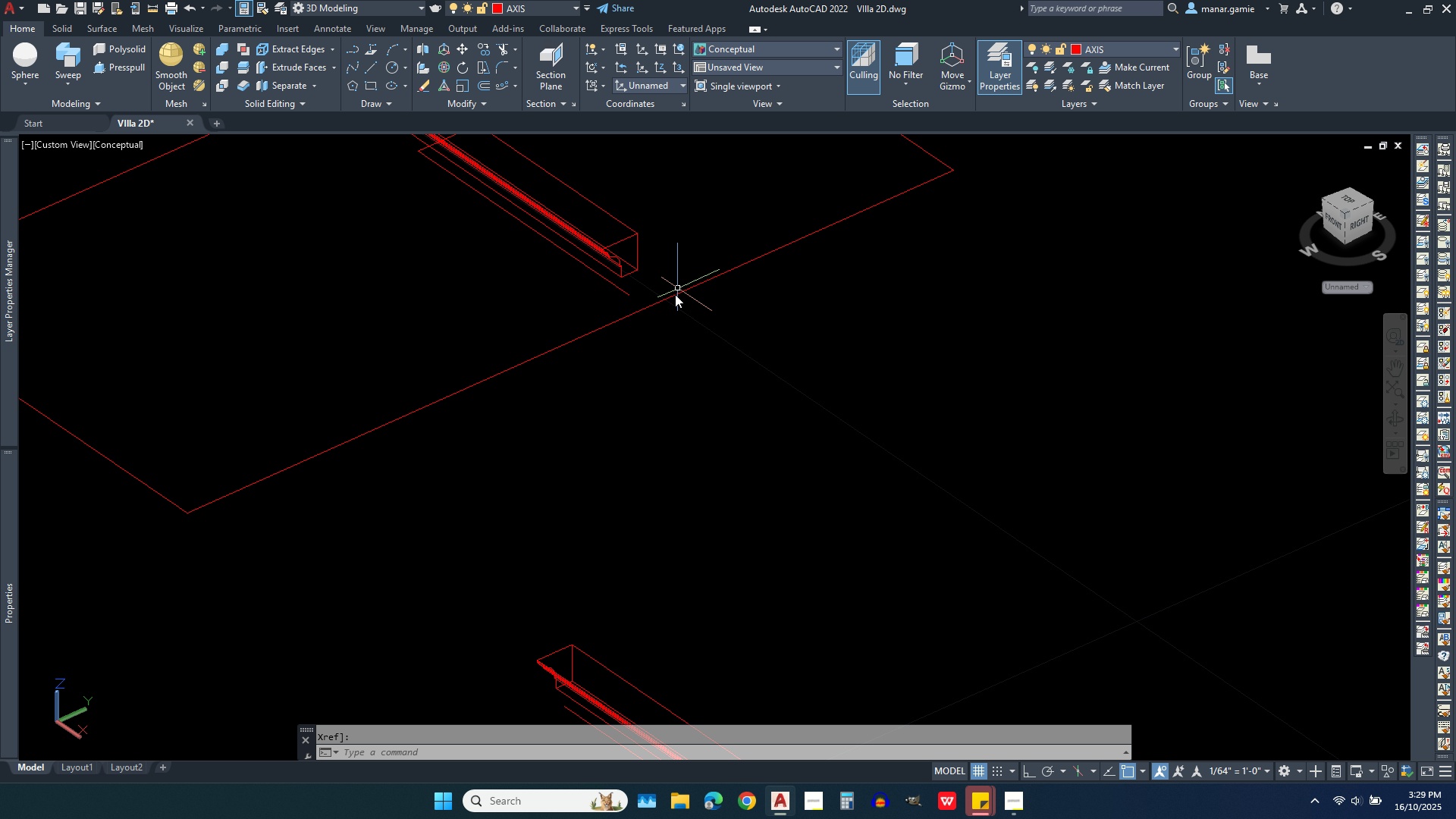 
scroll: coordinate [677, 355], scroll_direction: down, amount: 2.0
 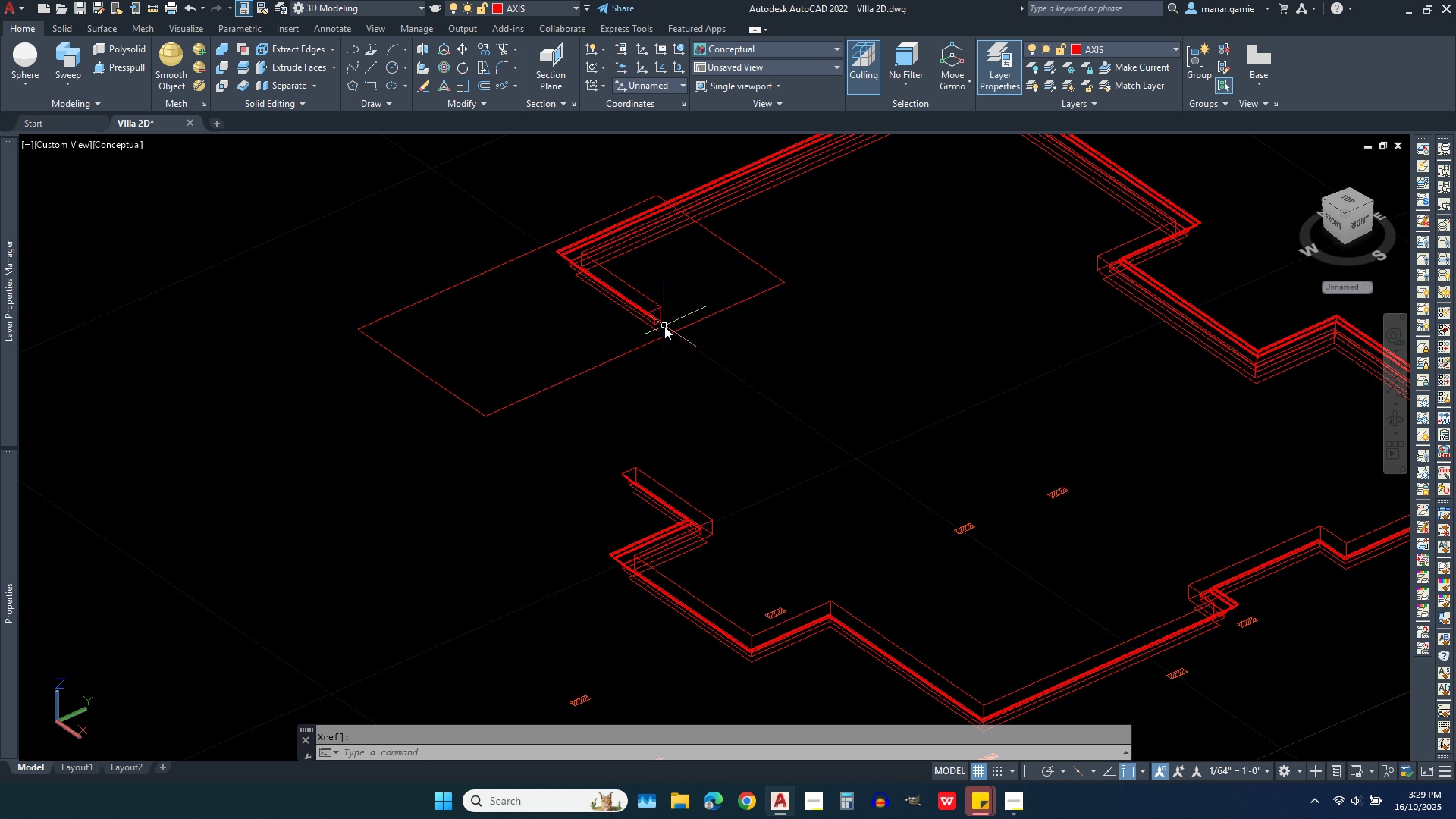 
scroll: coordinate [646, 278], scroll_direction: up, amount: 3.0
 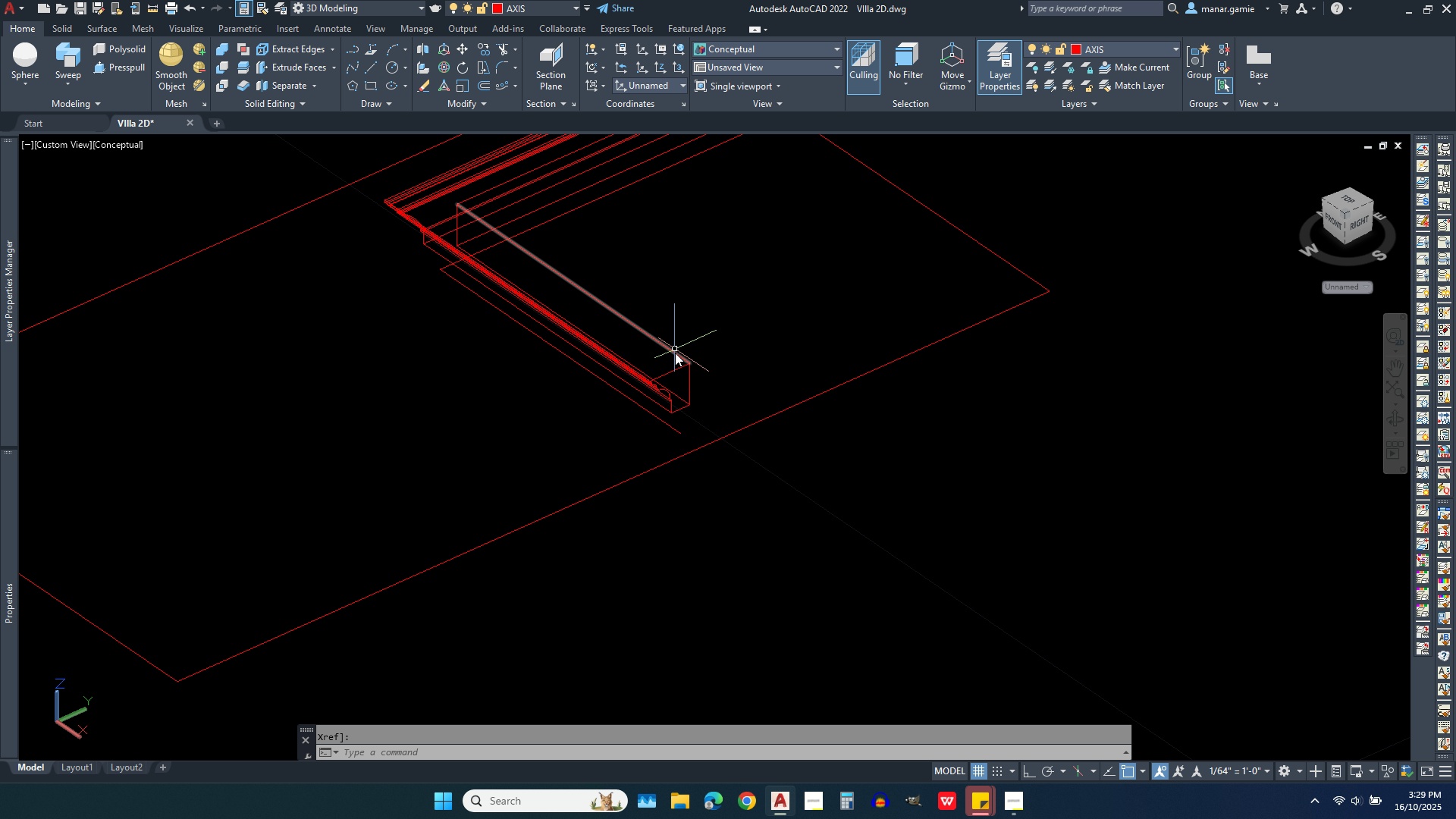 
left_click([677, 353])
 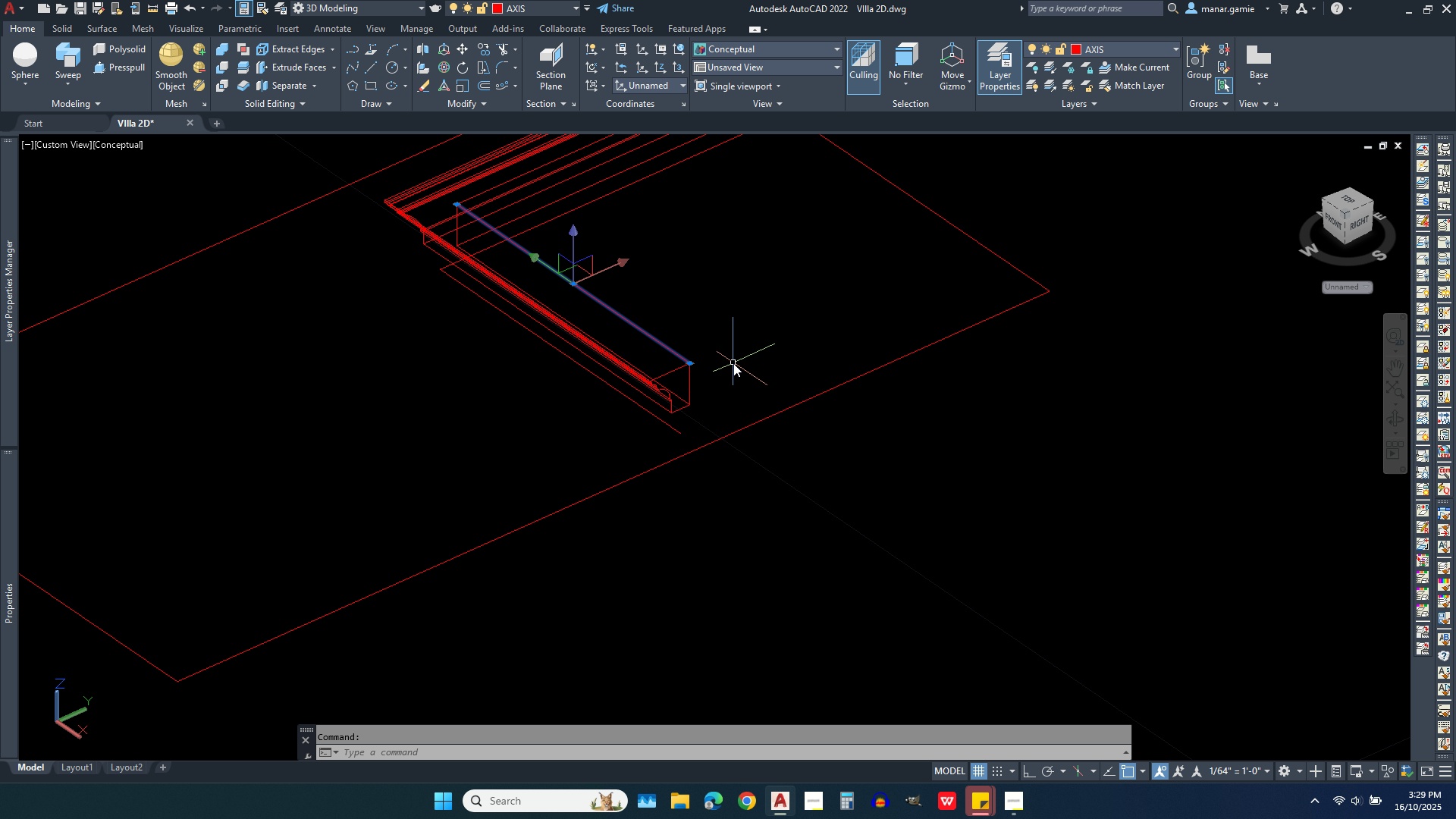 
key(Escape)
 